 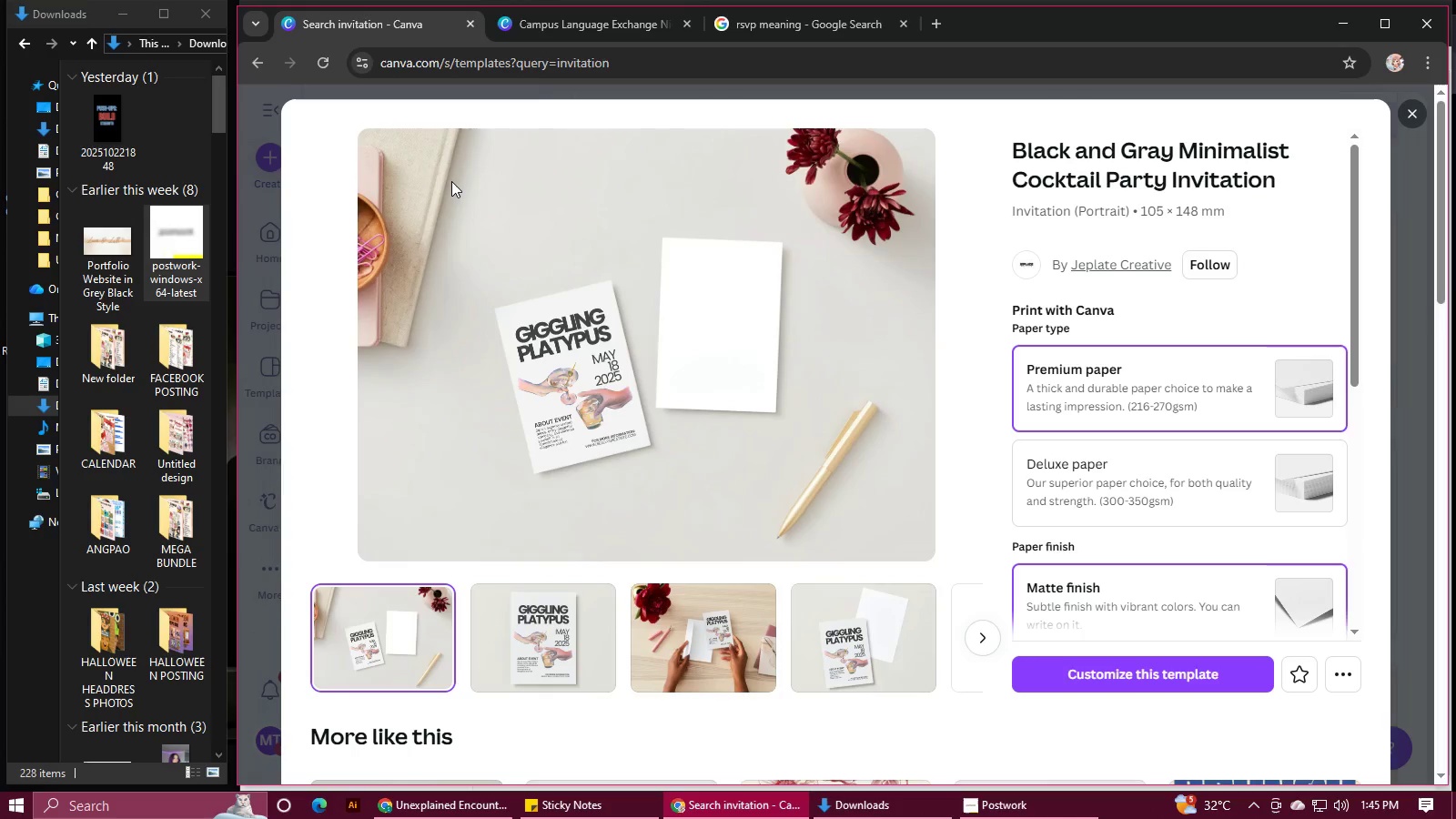 
scroll: coordinate [758, 596], scroll_direction: down, amount: 8.0
 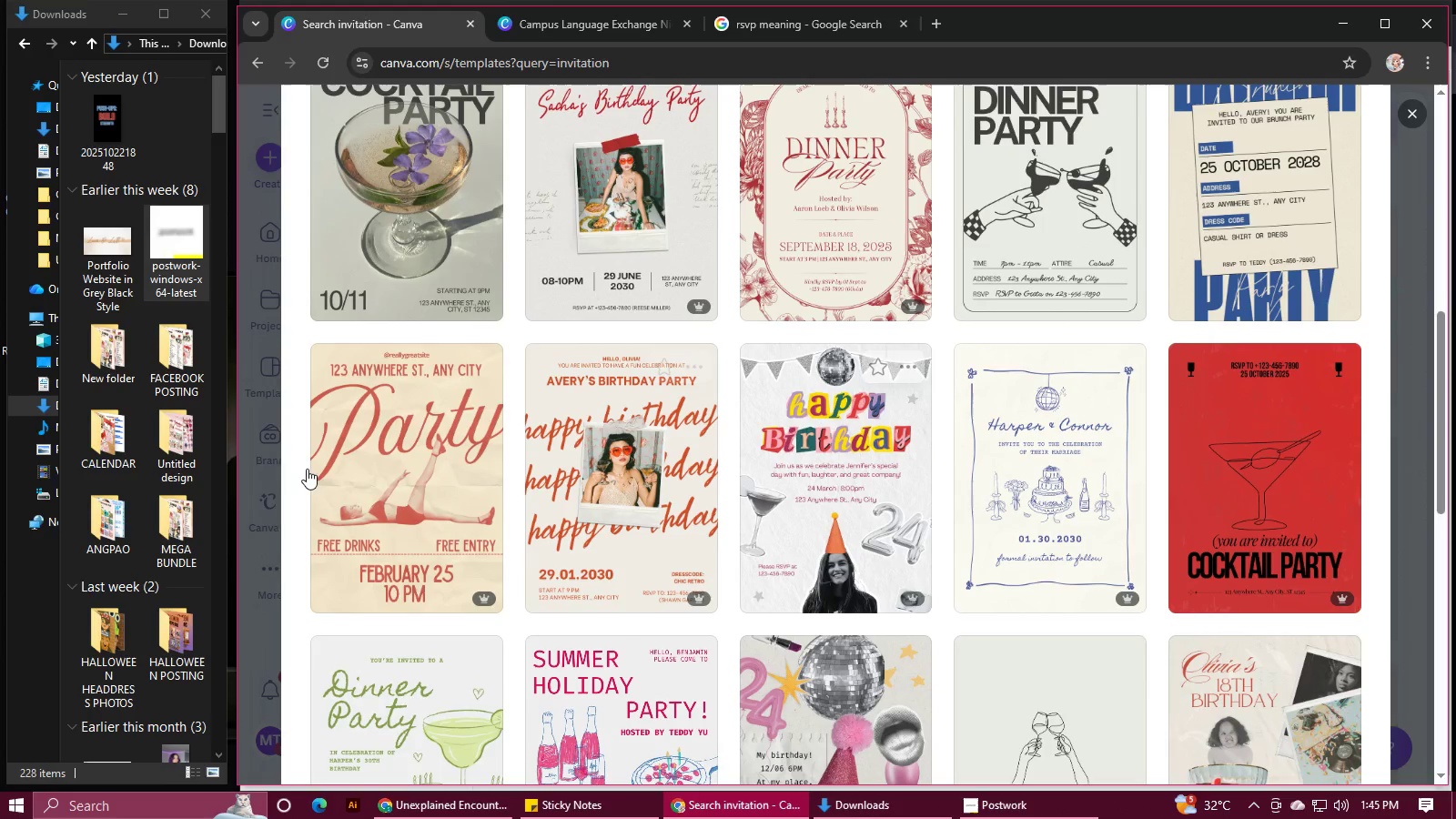 
left_click([338, 426])
 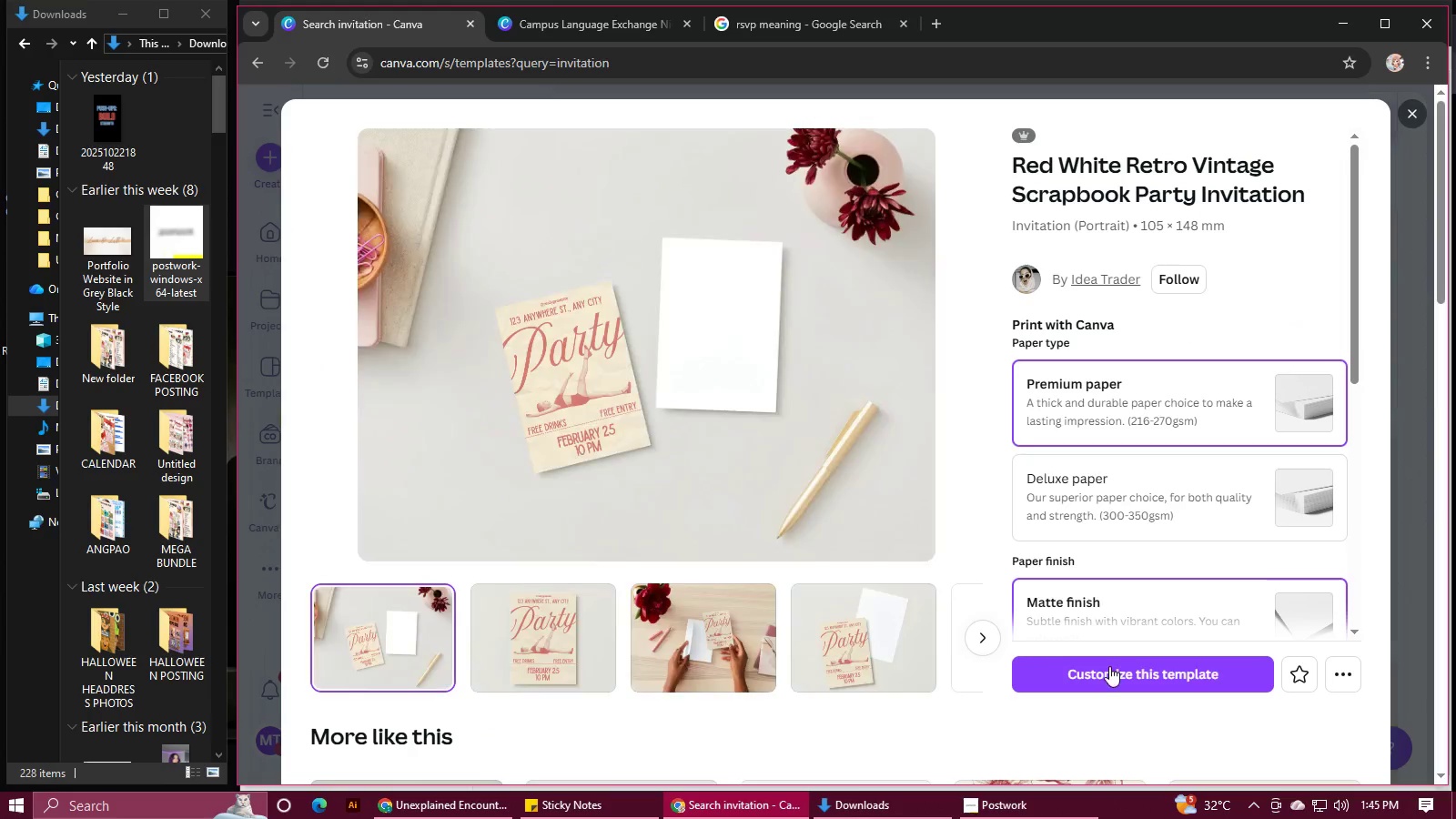 
left_click([1106, 681])
 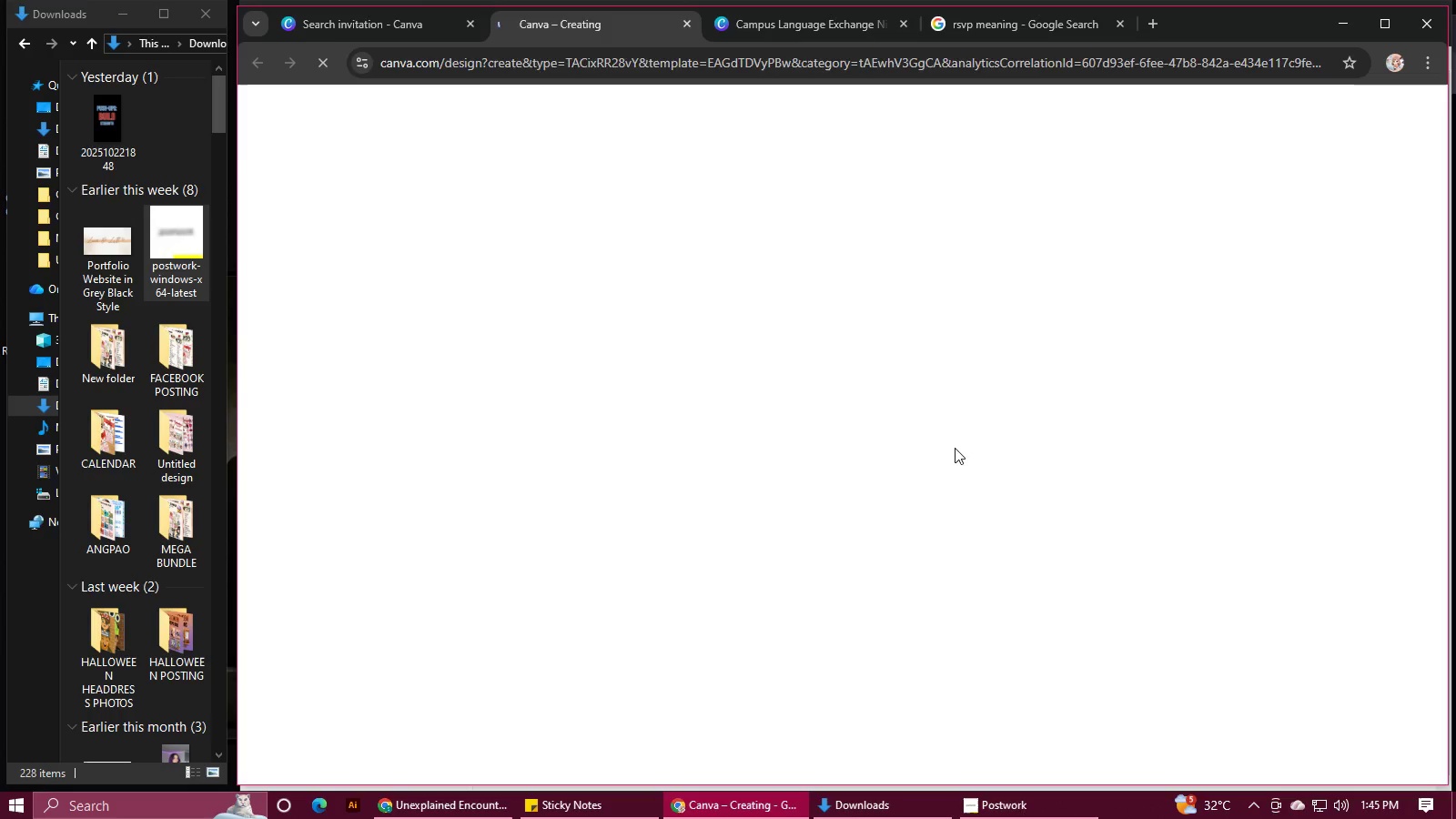 
left_click([824, 32])
 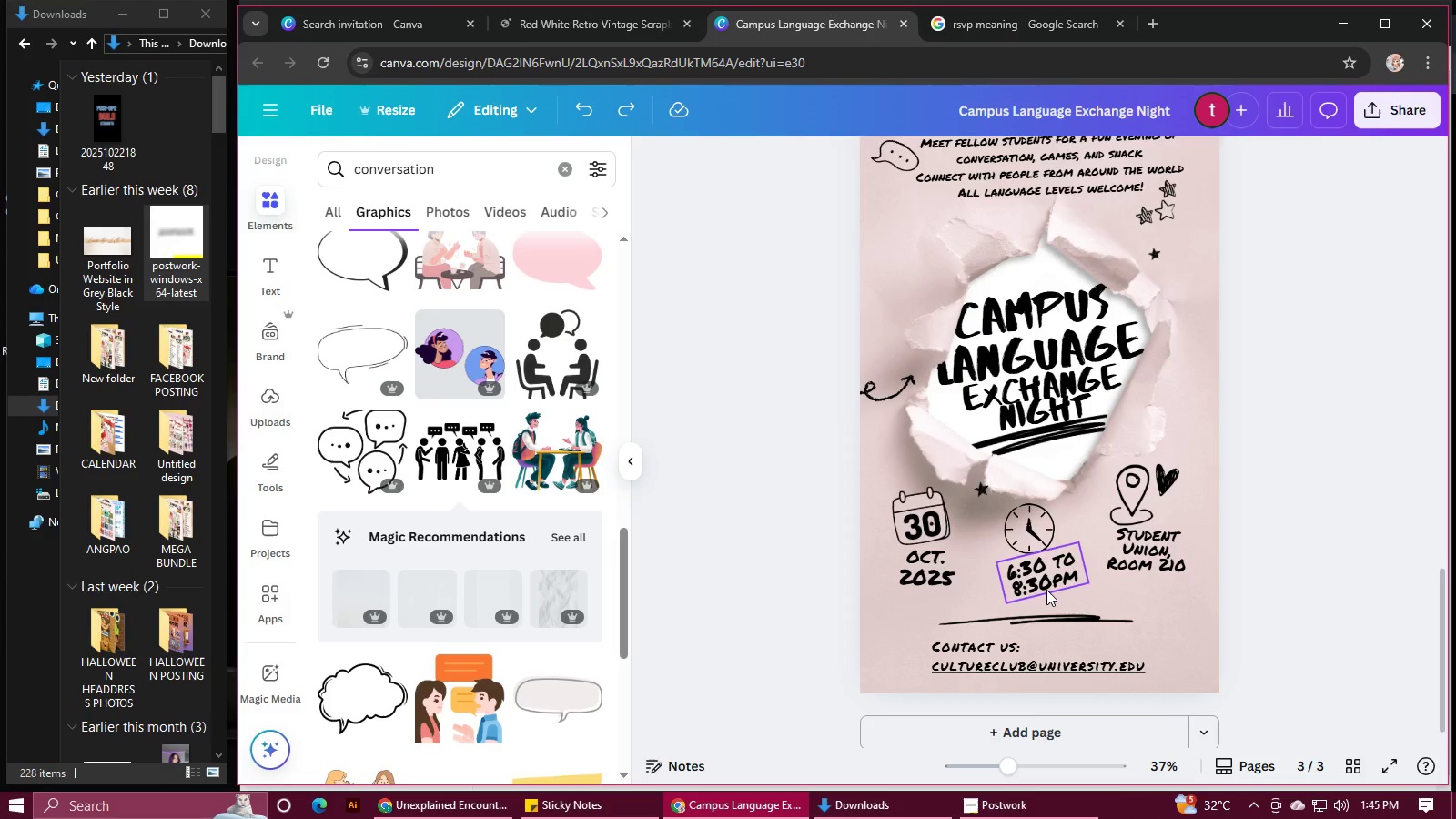 
scroll: coordinate [1046, 590], scroll_direction: down, amount: 4.0
 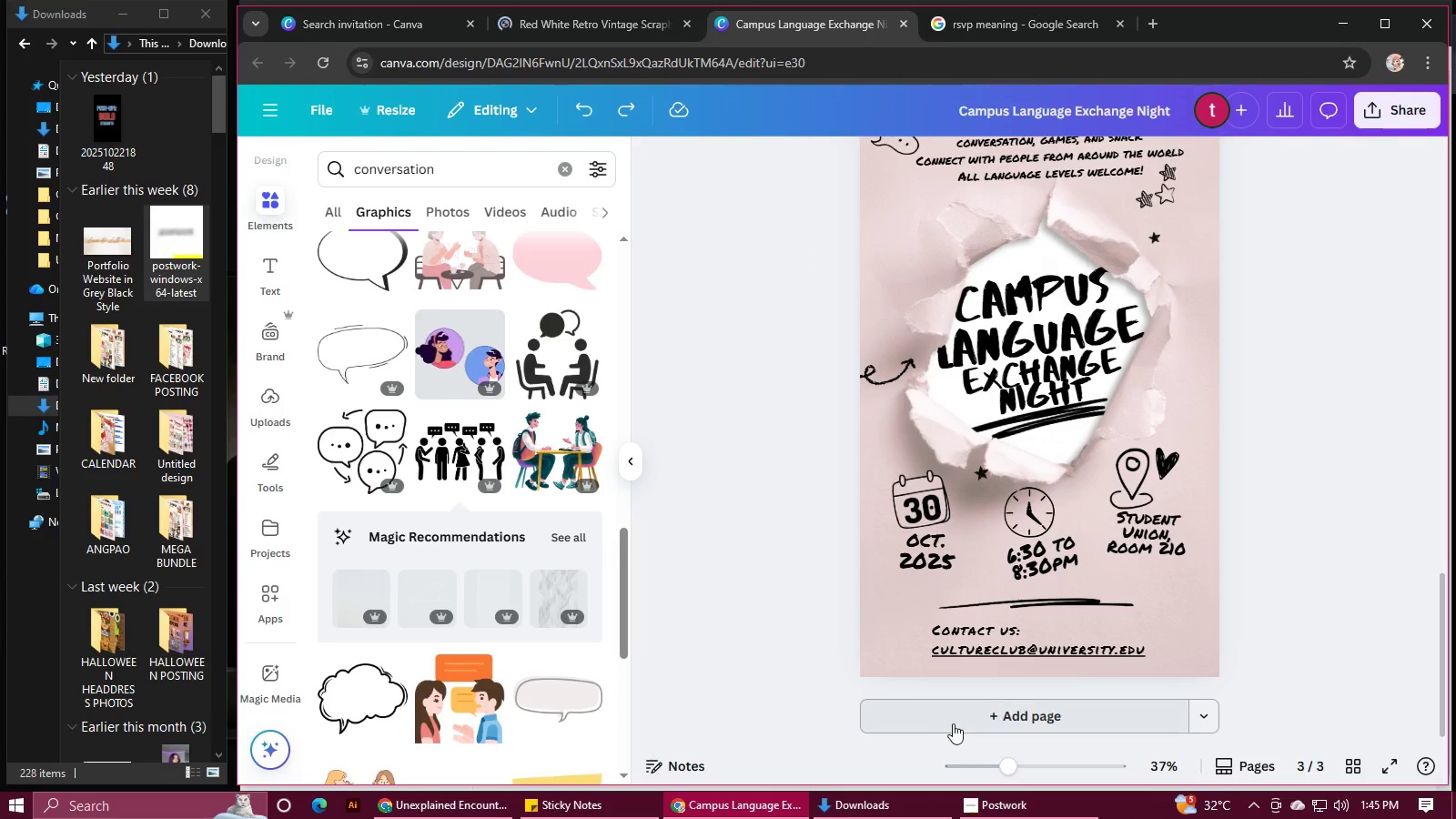 
left_click([951, 723])
 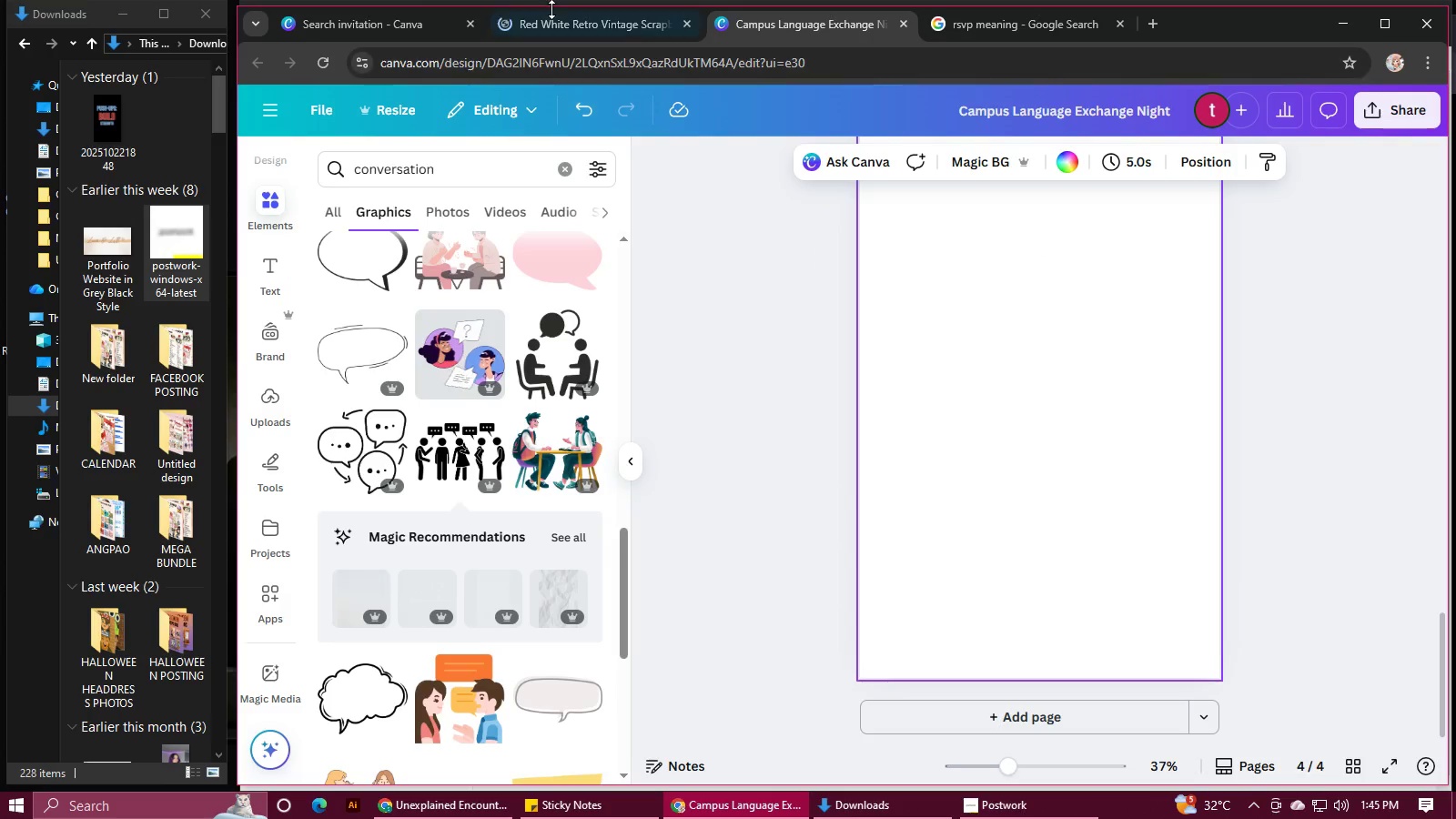 
left_click([546, 18])
 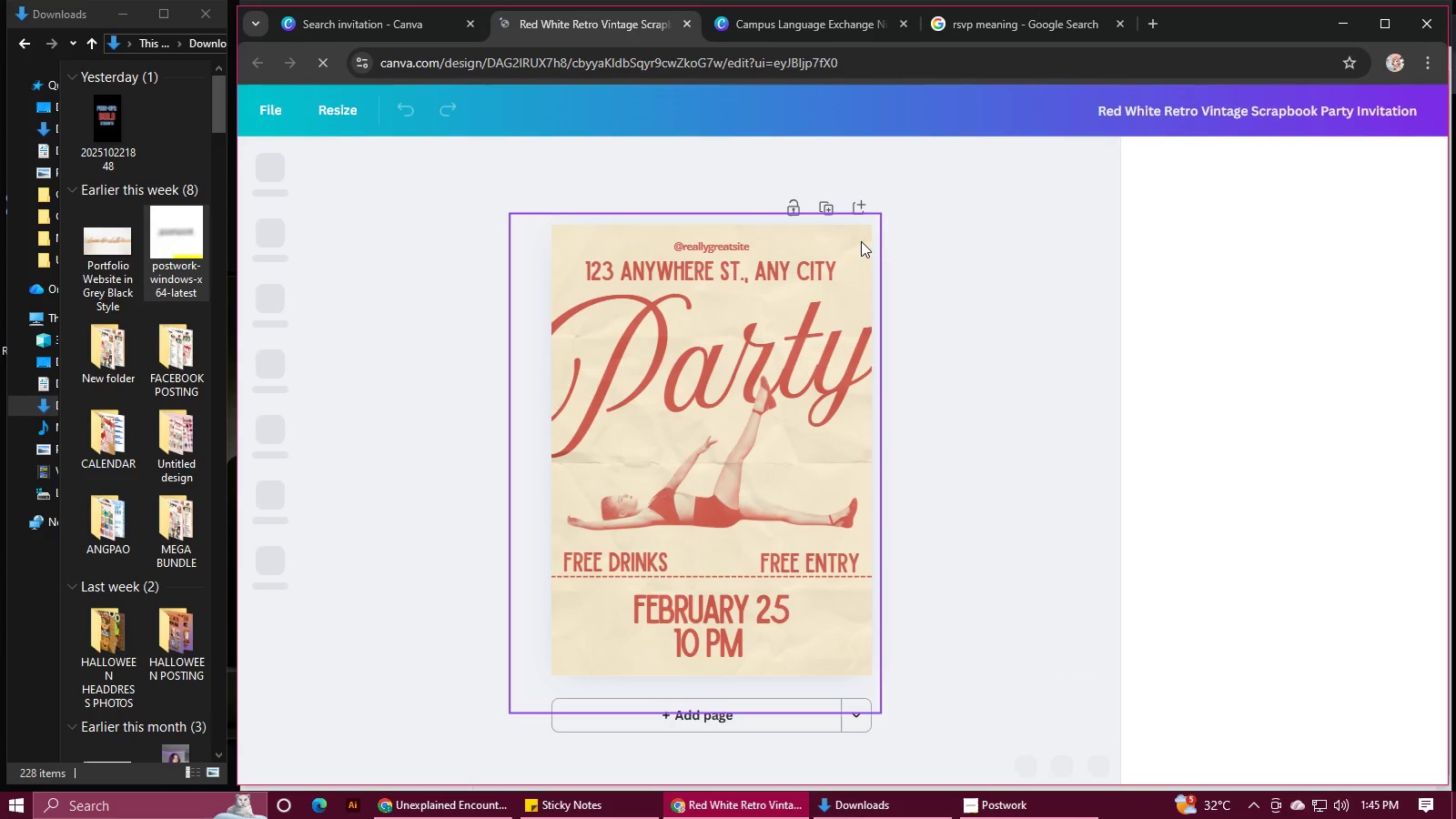 
left_click([864, 241])
 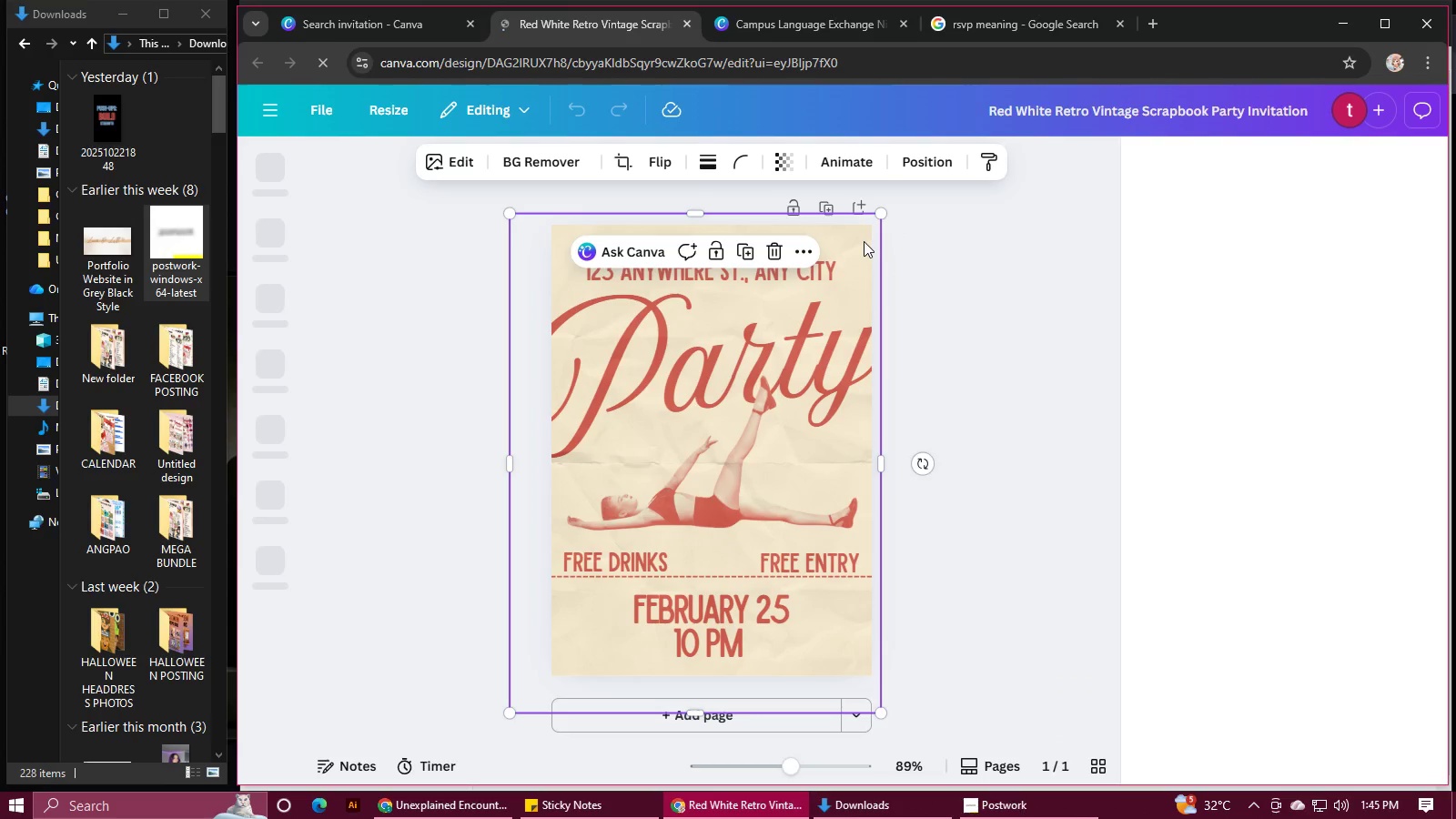 
left_click_drag(start_coordinate=[864, 242], to_coordinate=[907, 370])
 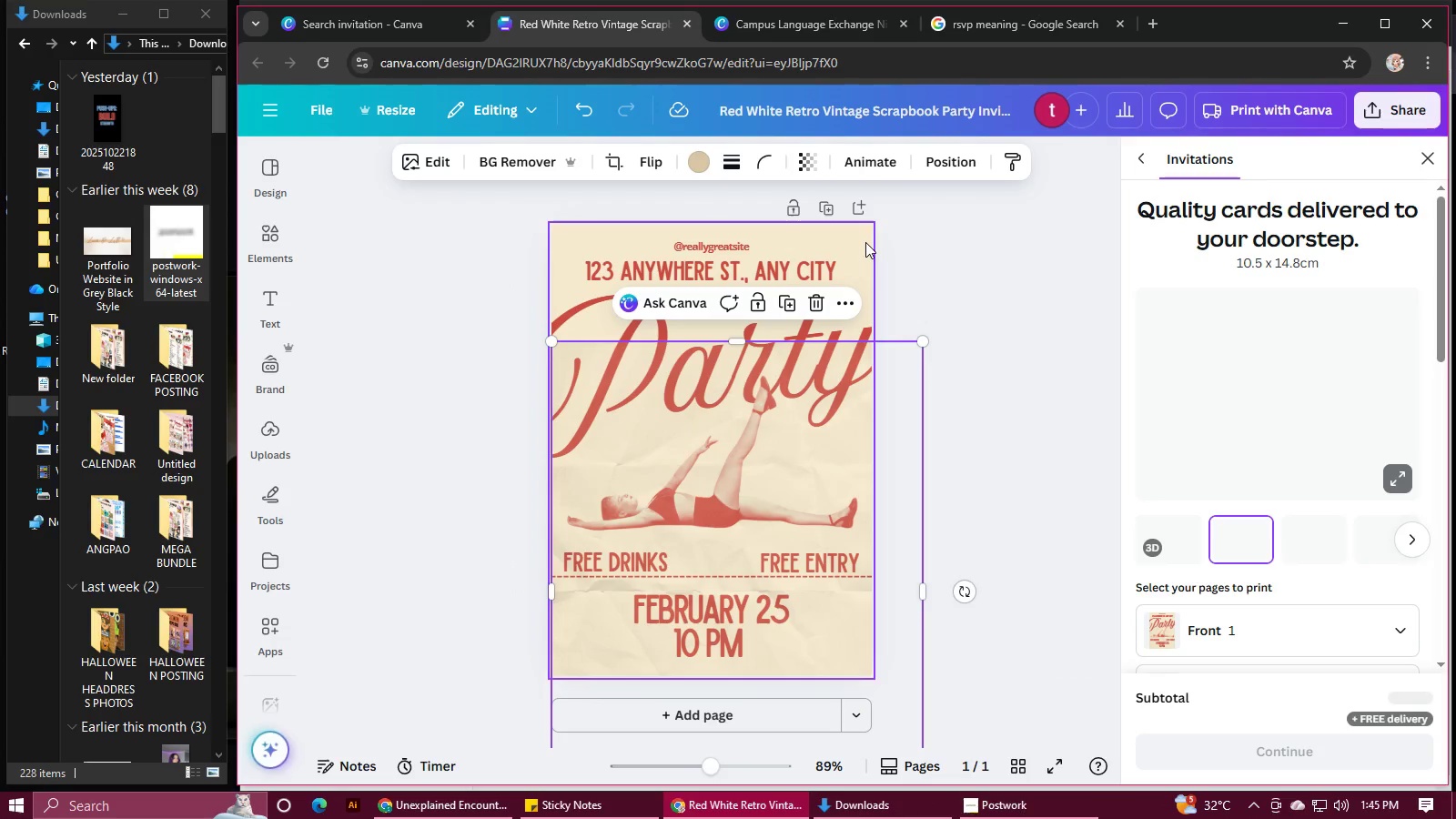 
left_click([864, 241])
 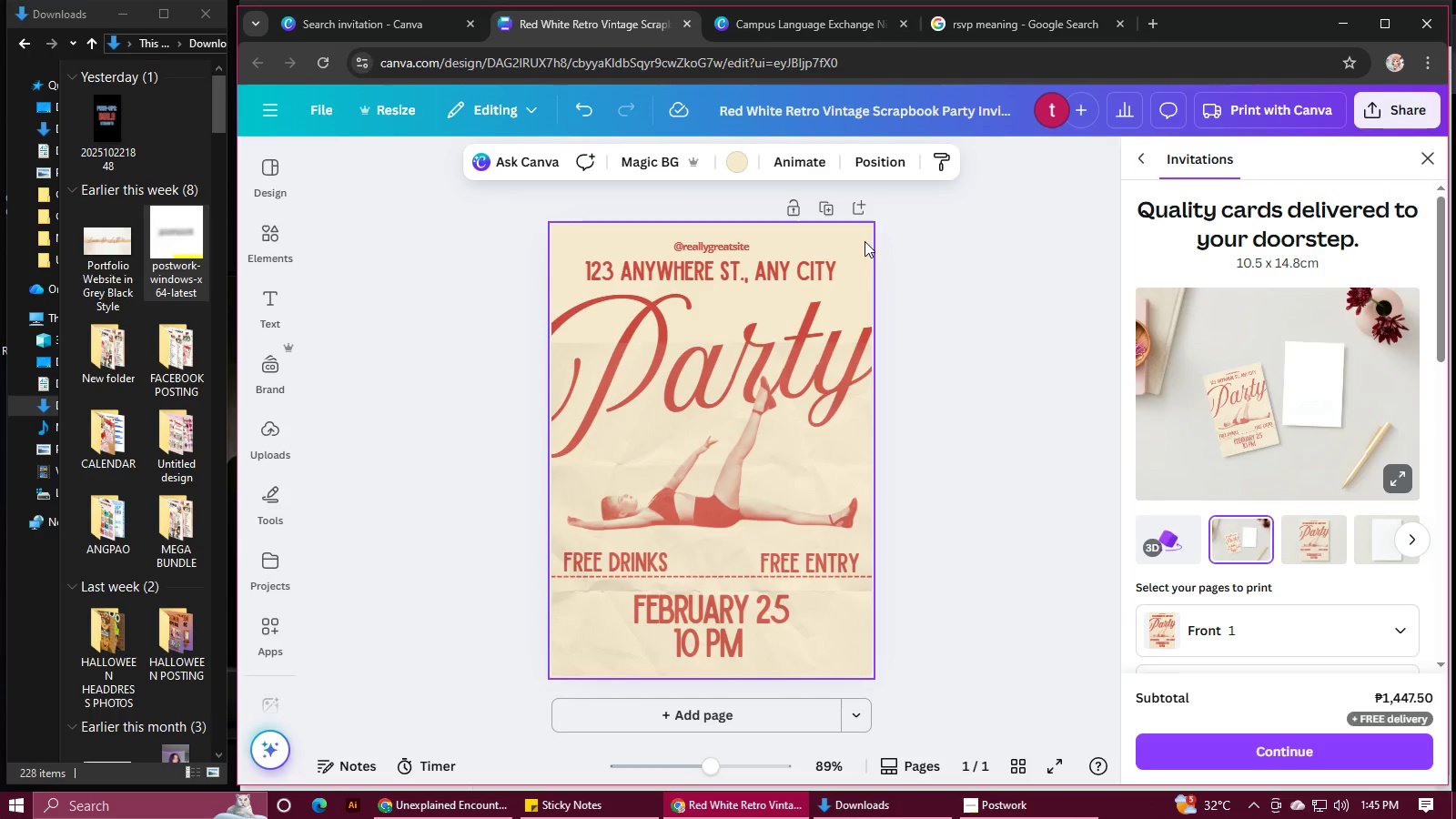 
key(Control+C)
 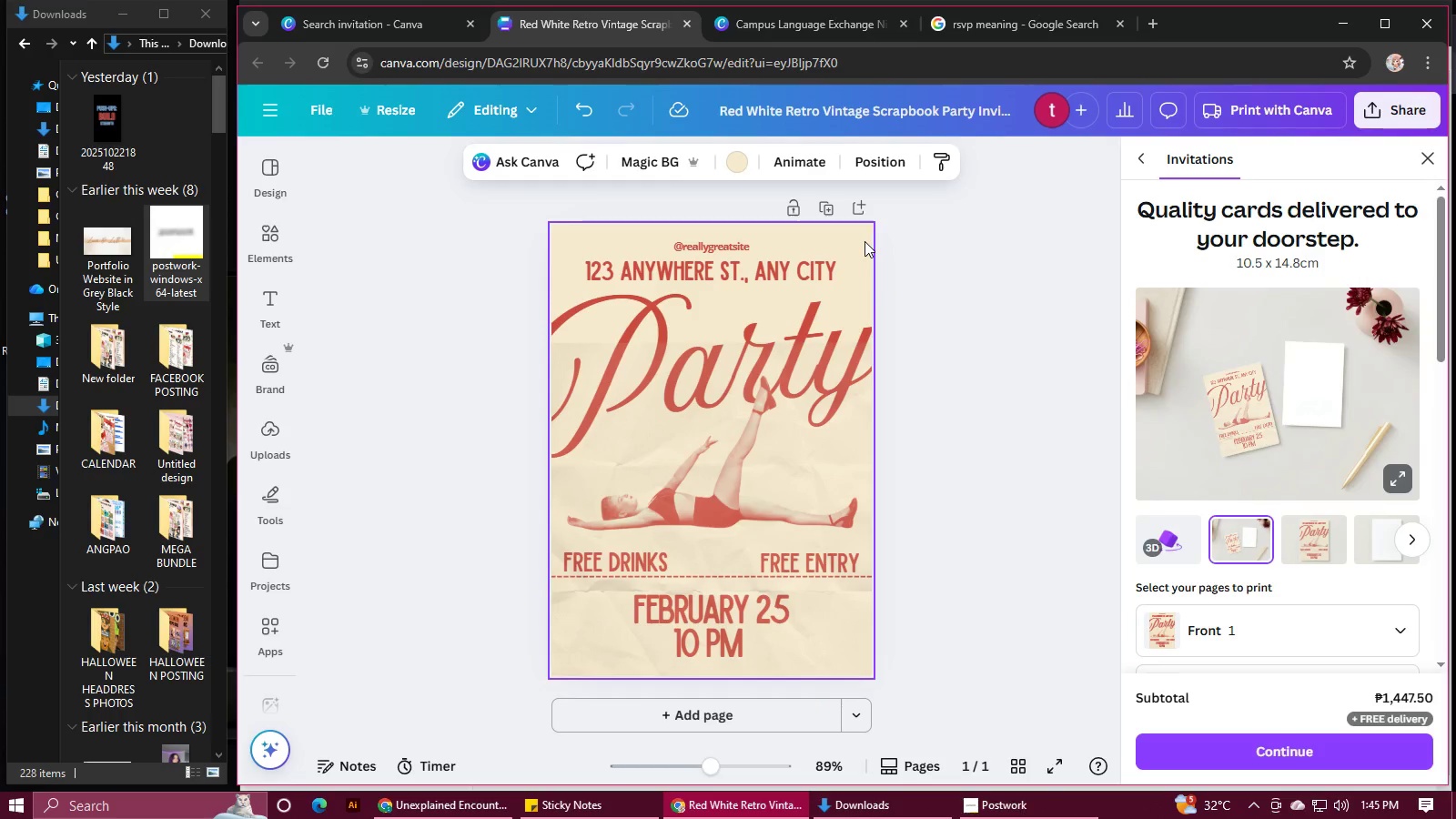 
key(Control+C)
 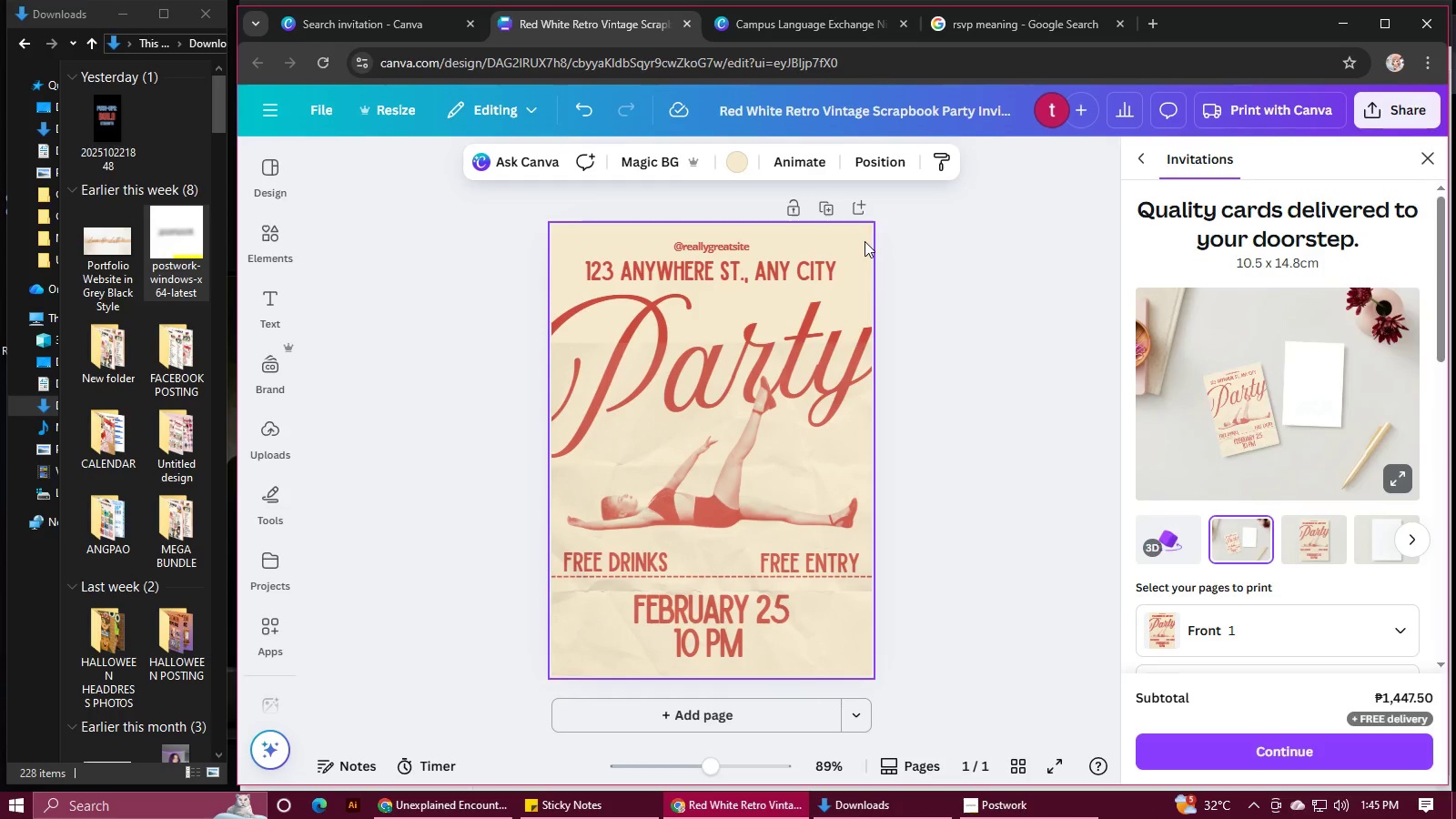 
key(Control+C)
 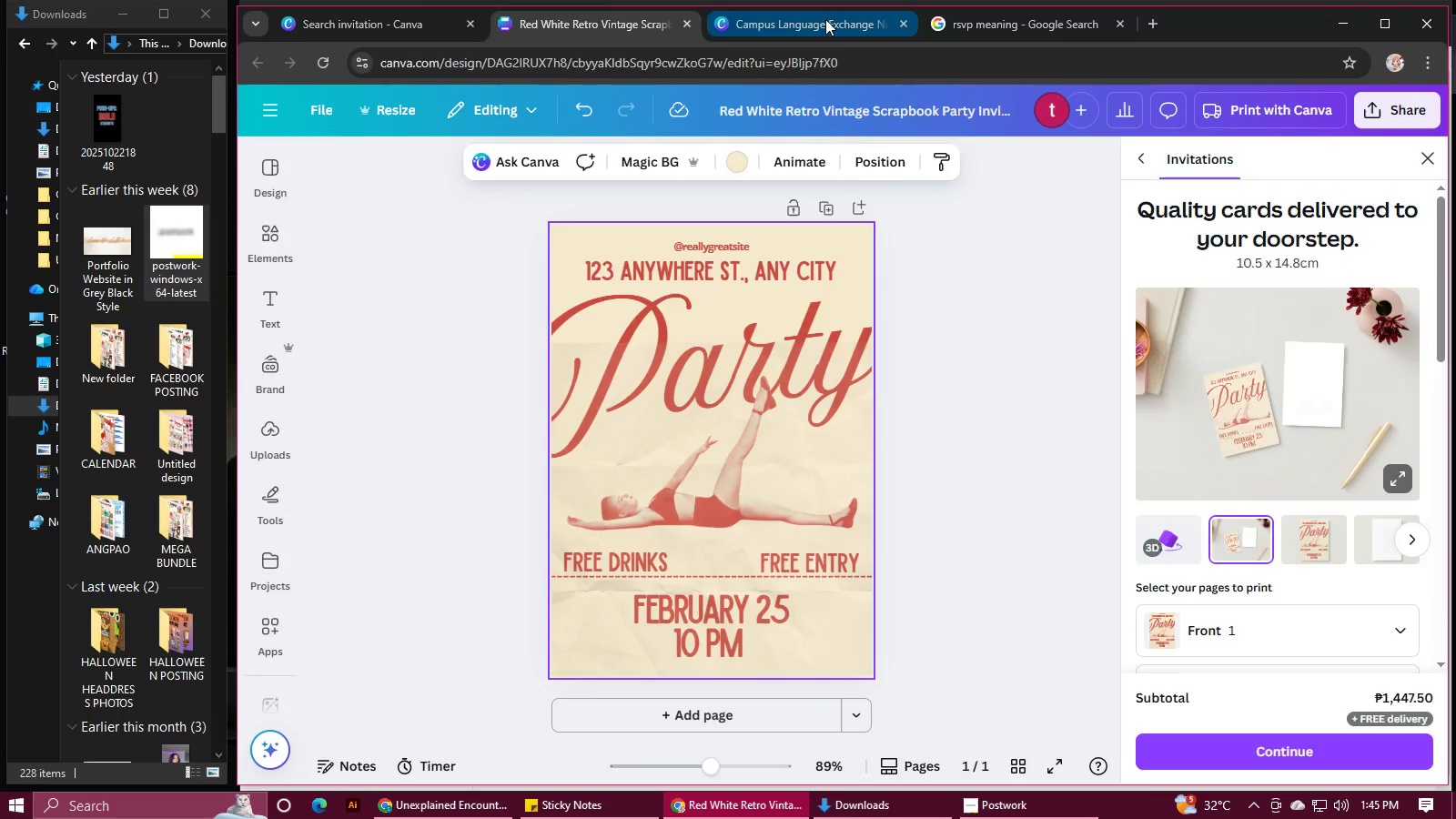 
left_click([819, 27])
 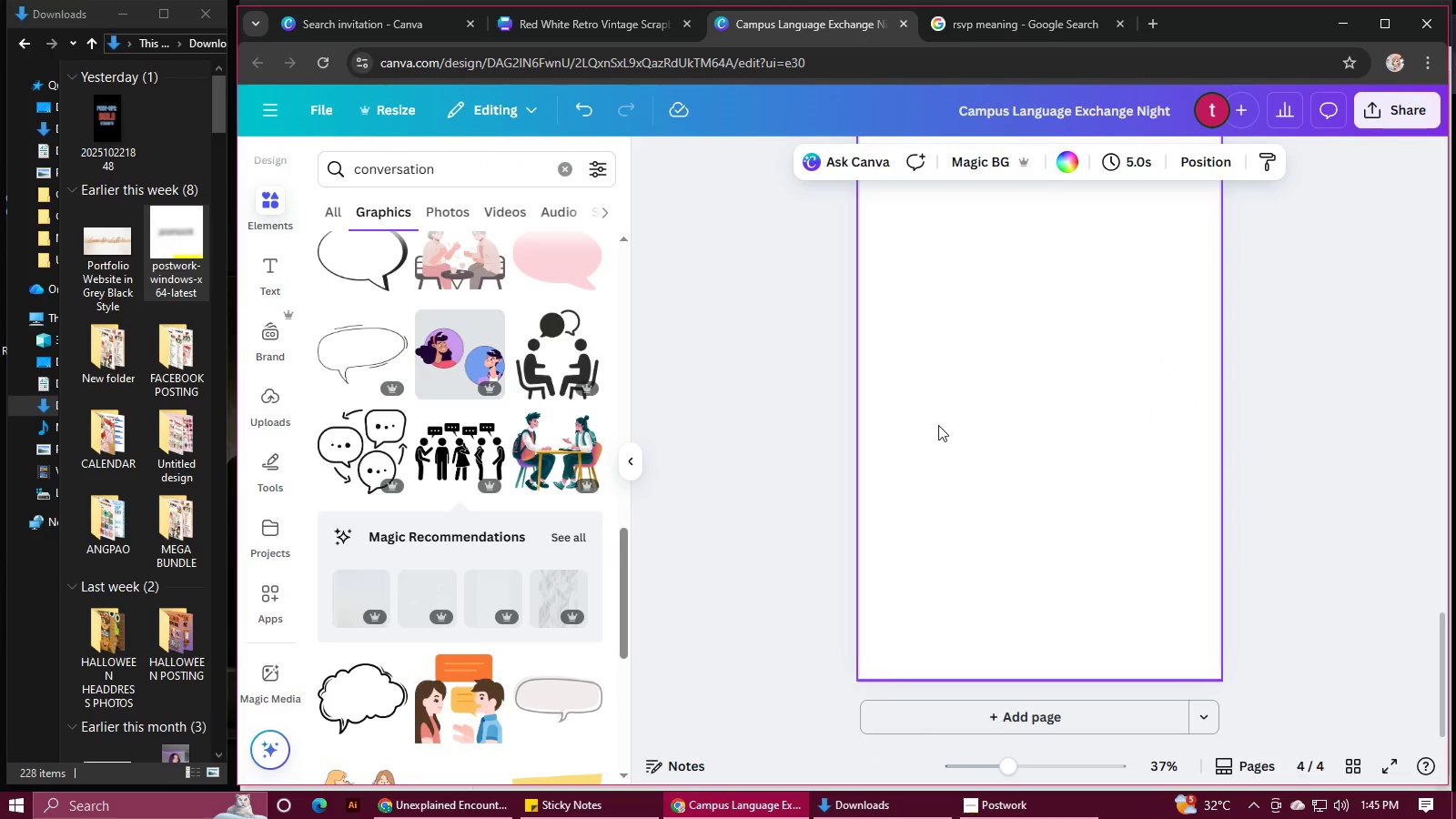 
left_click([973, 421])
 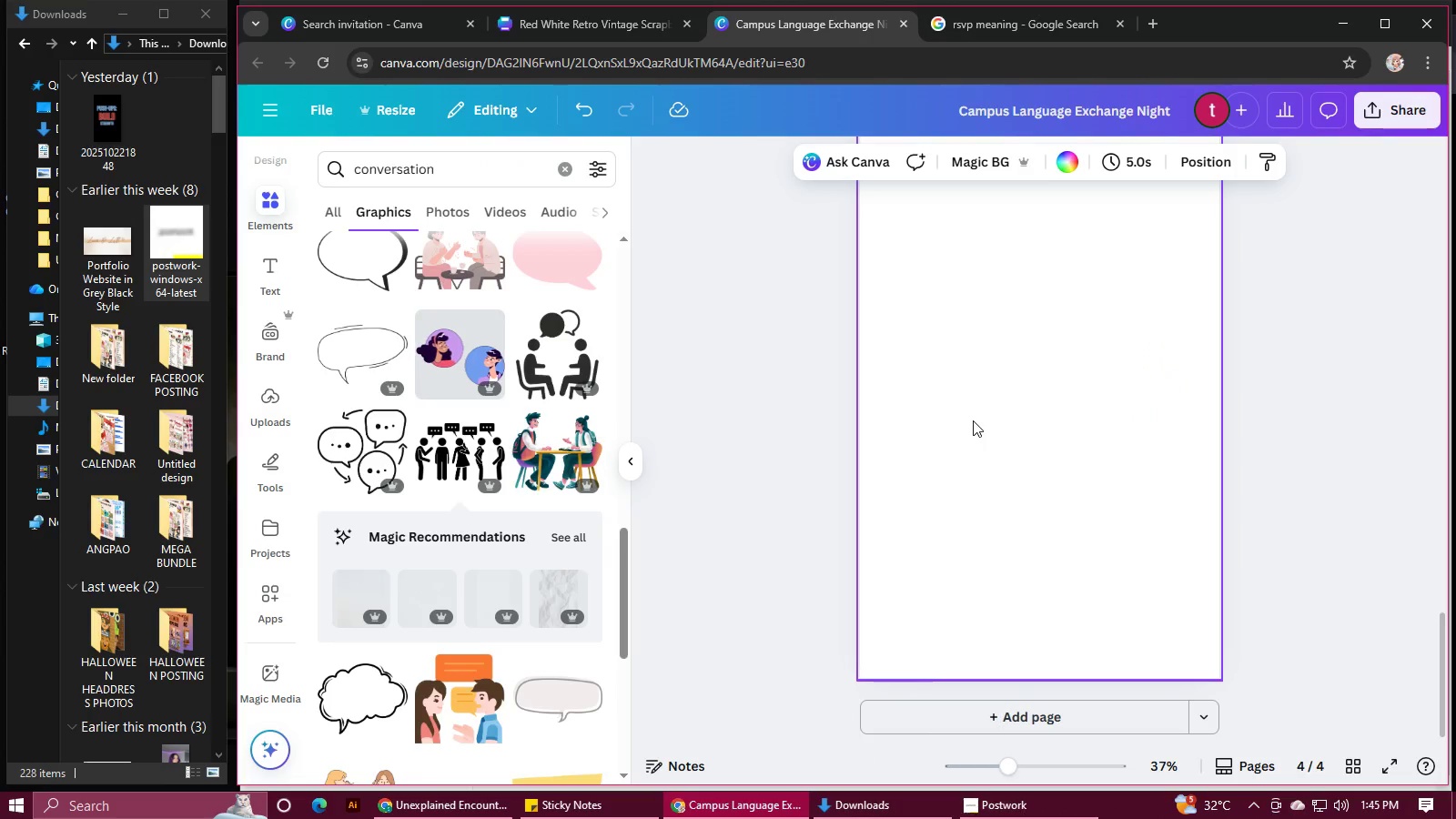 
key(Control+V)
 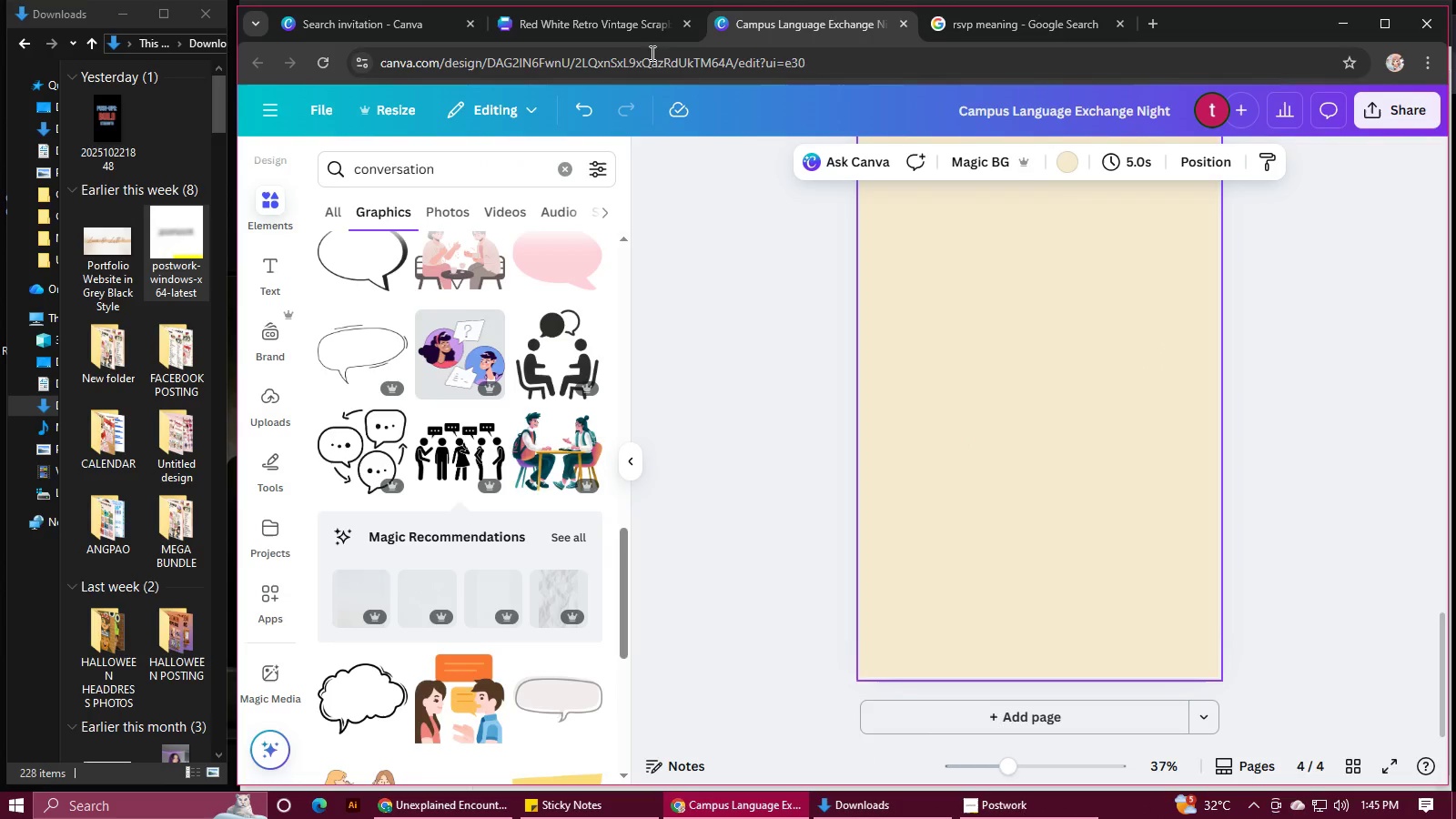 
left_click([599, 35])
 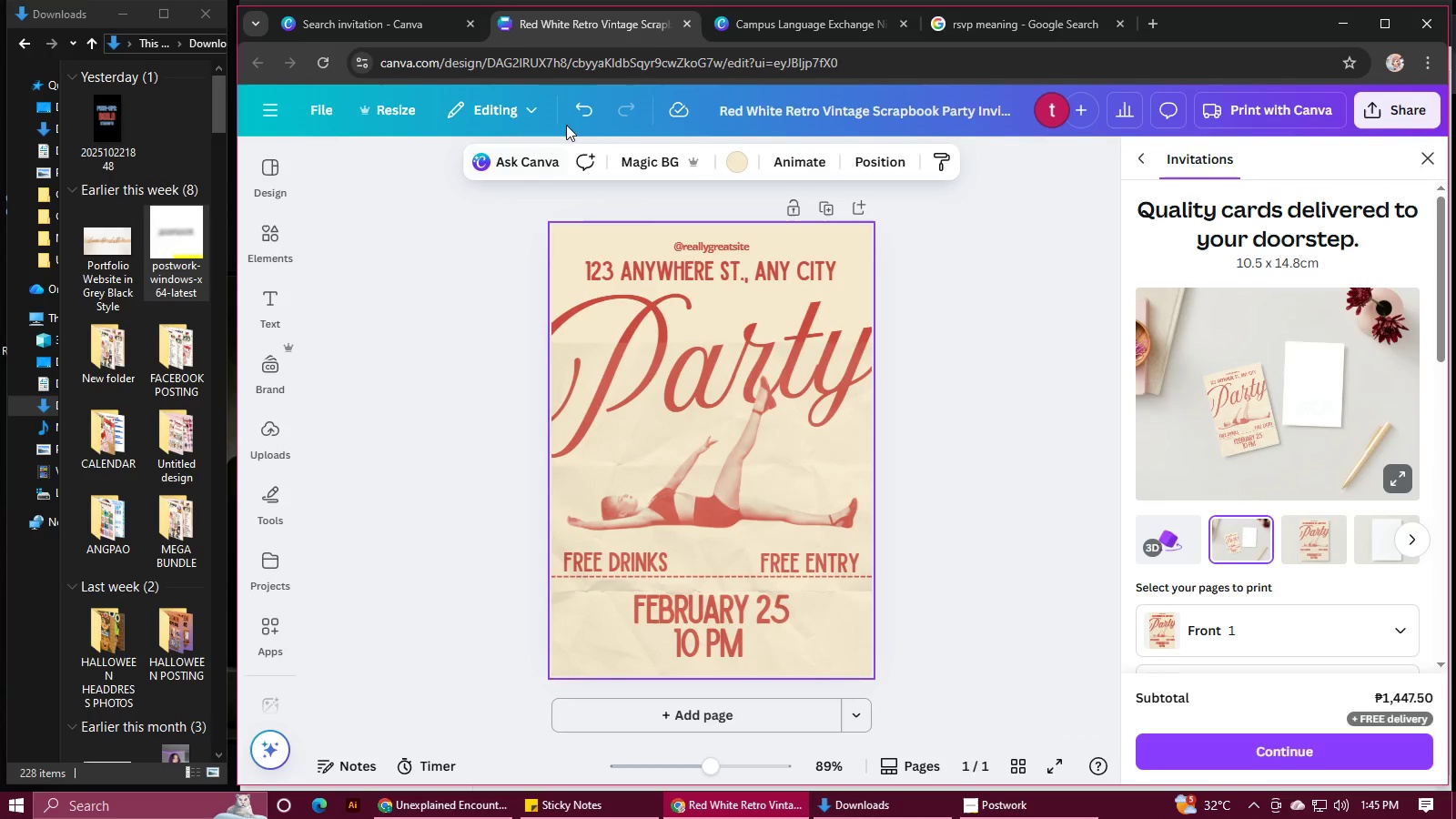 
left_click([592, 116])
 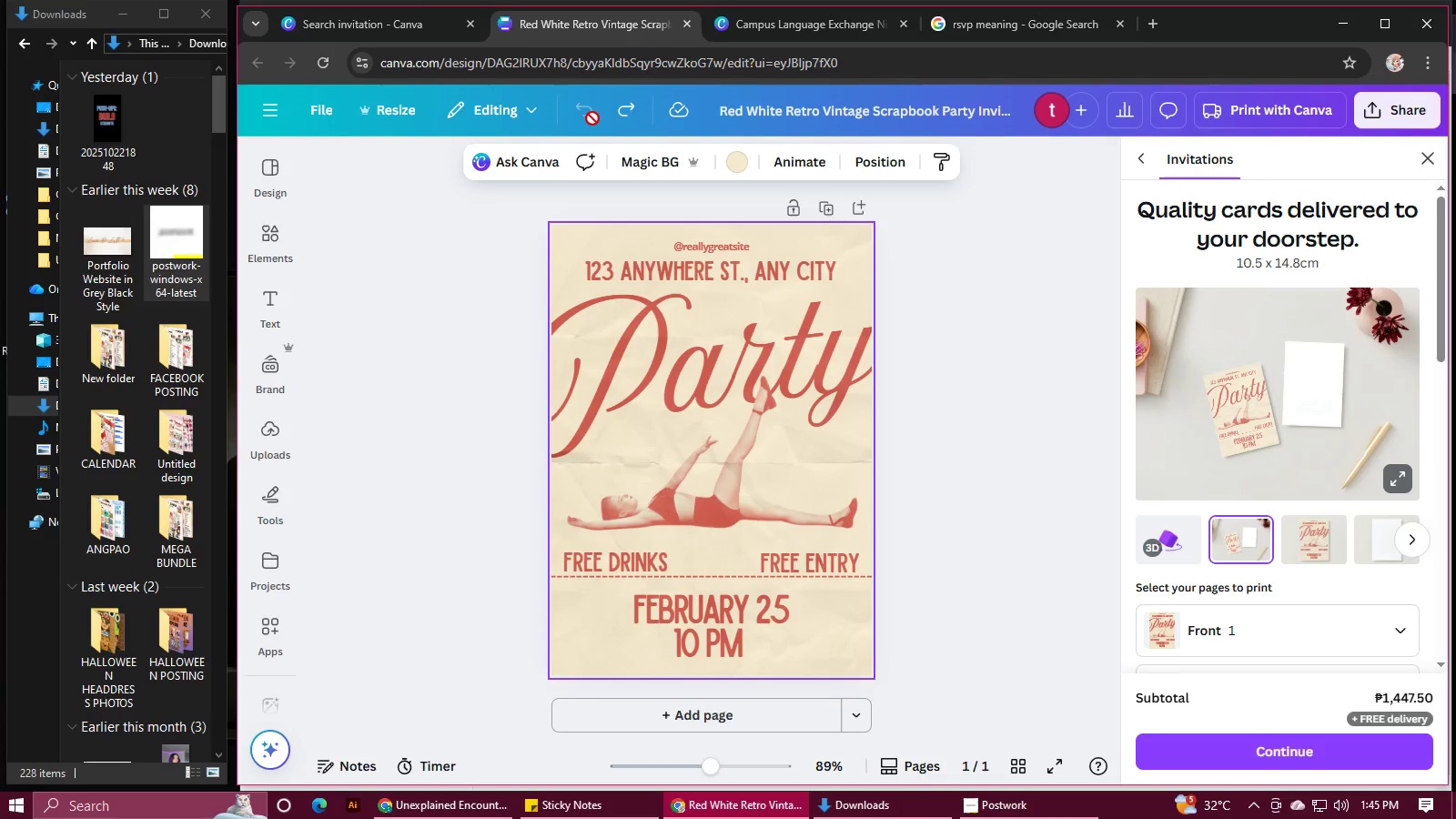 
left_click([592, 118])
 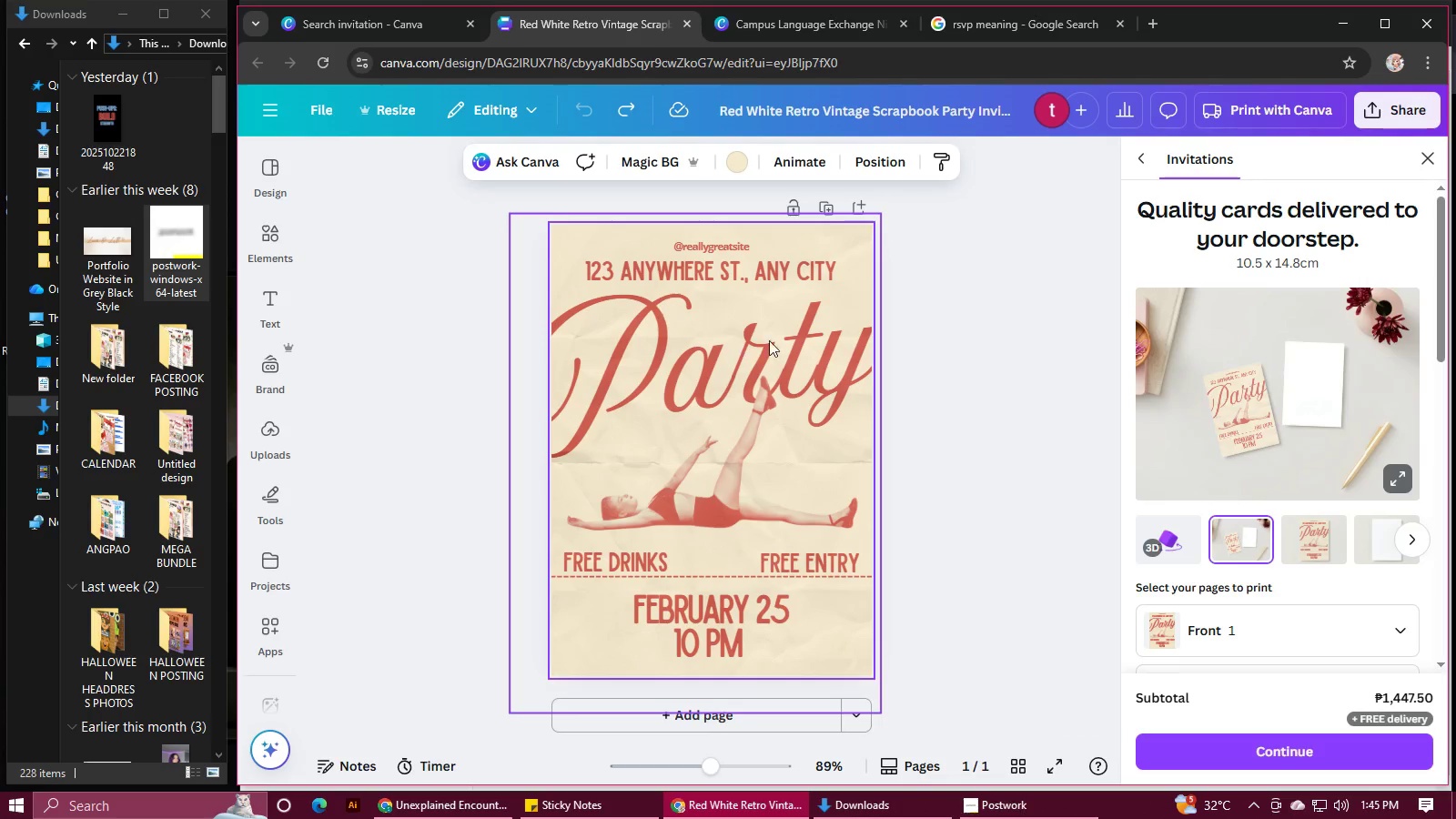 
left_click([829, 289])
 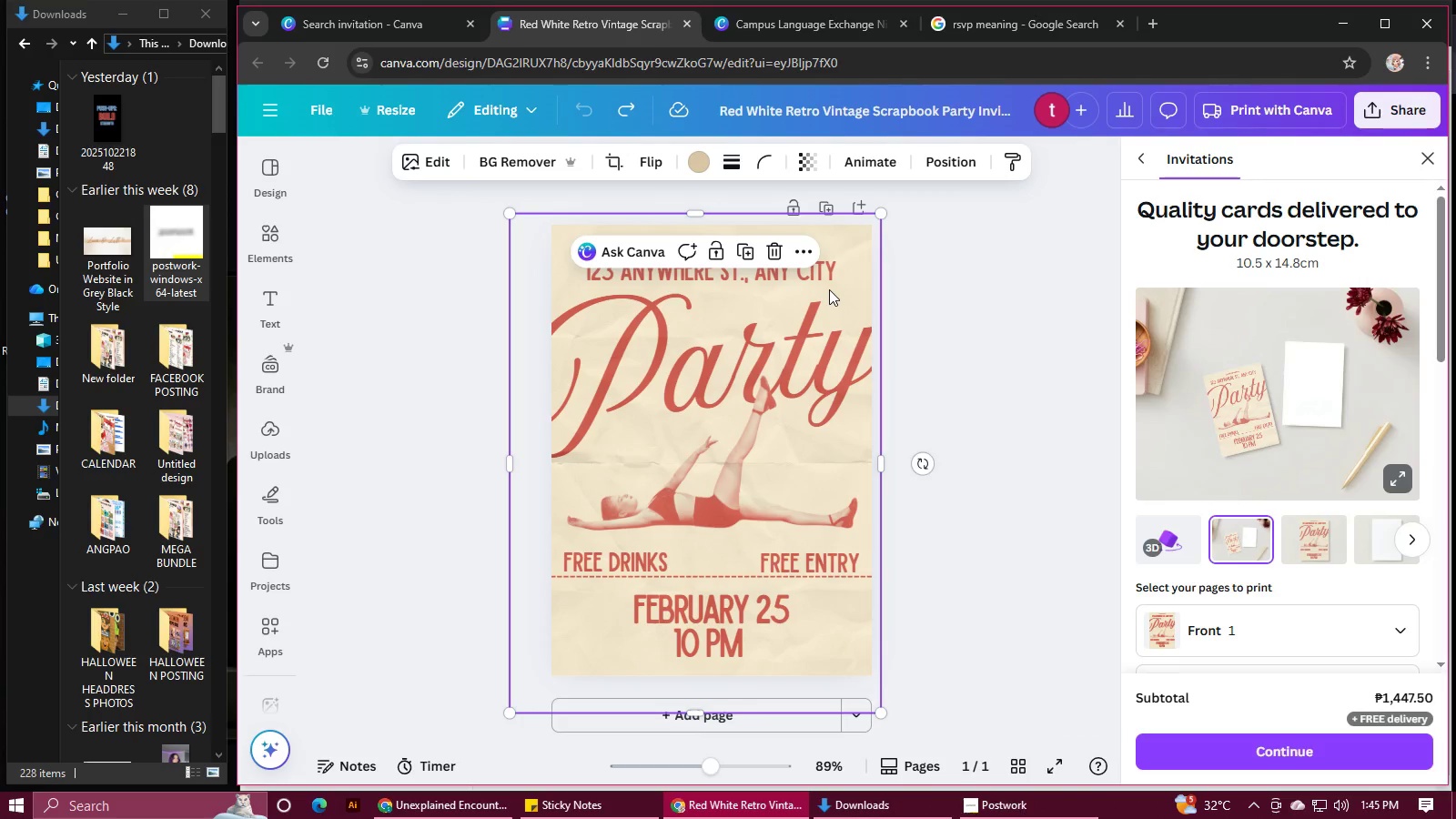 
key(Control+C)
 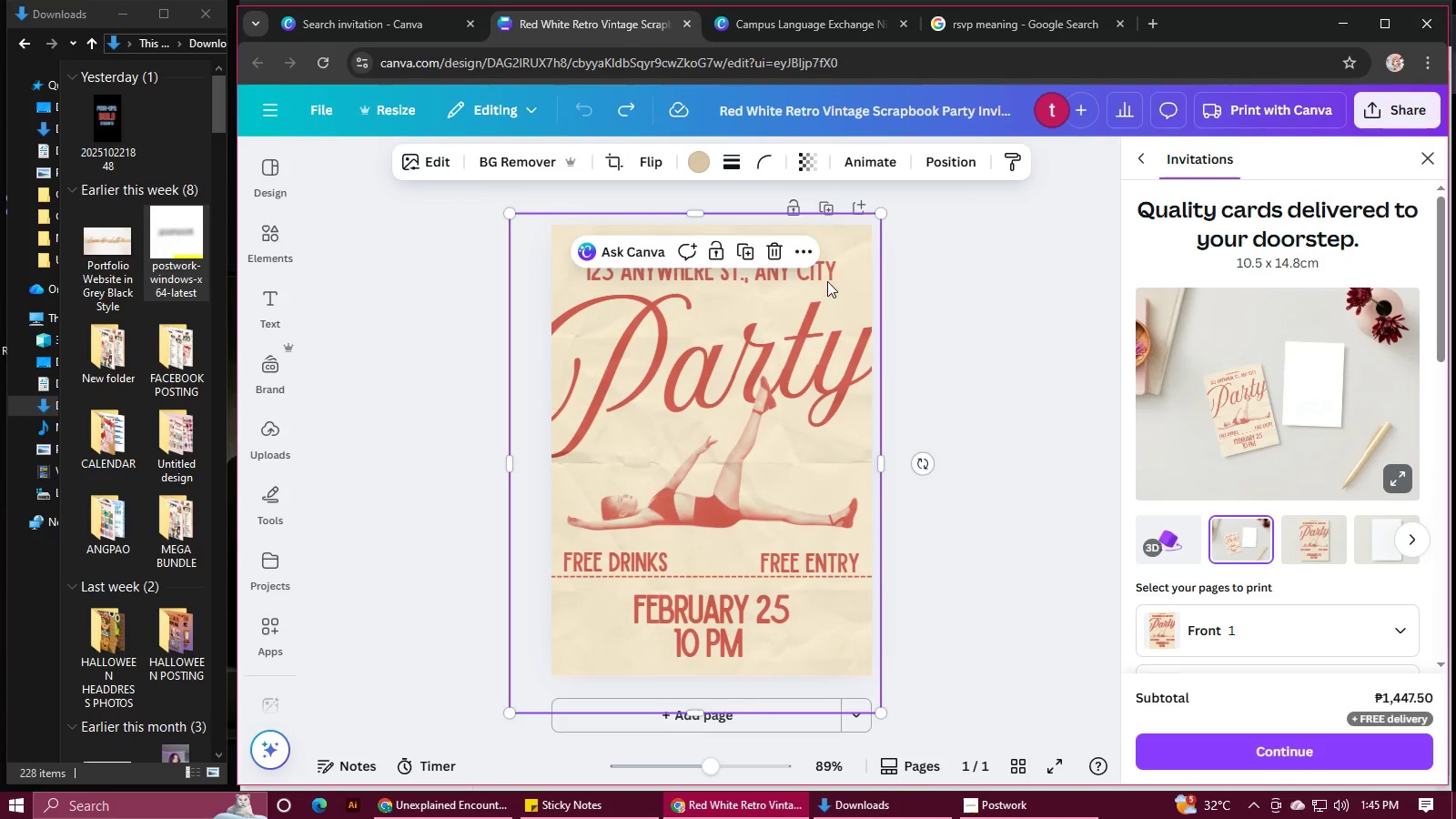 
key(Control+C)
 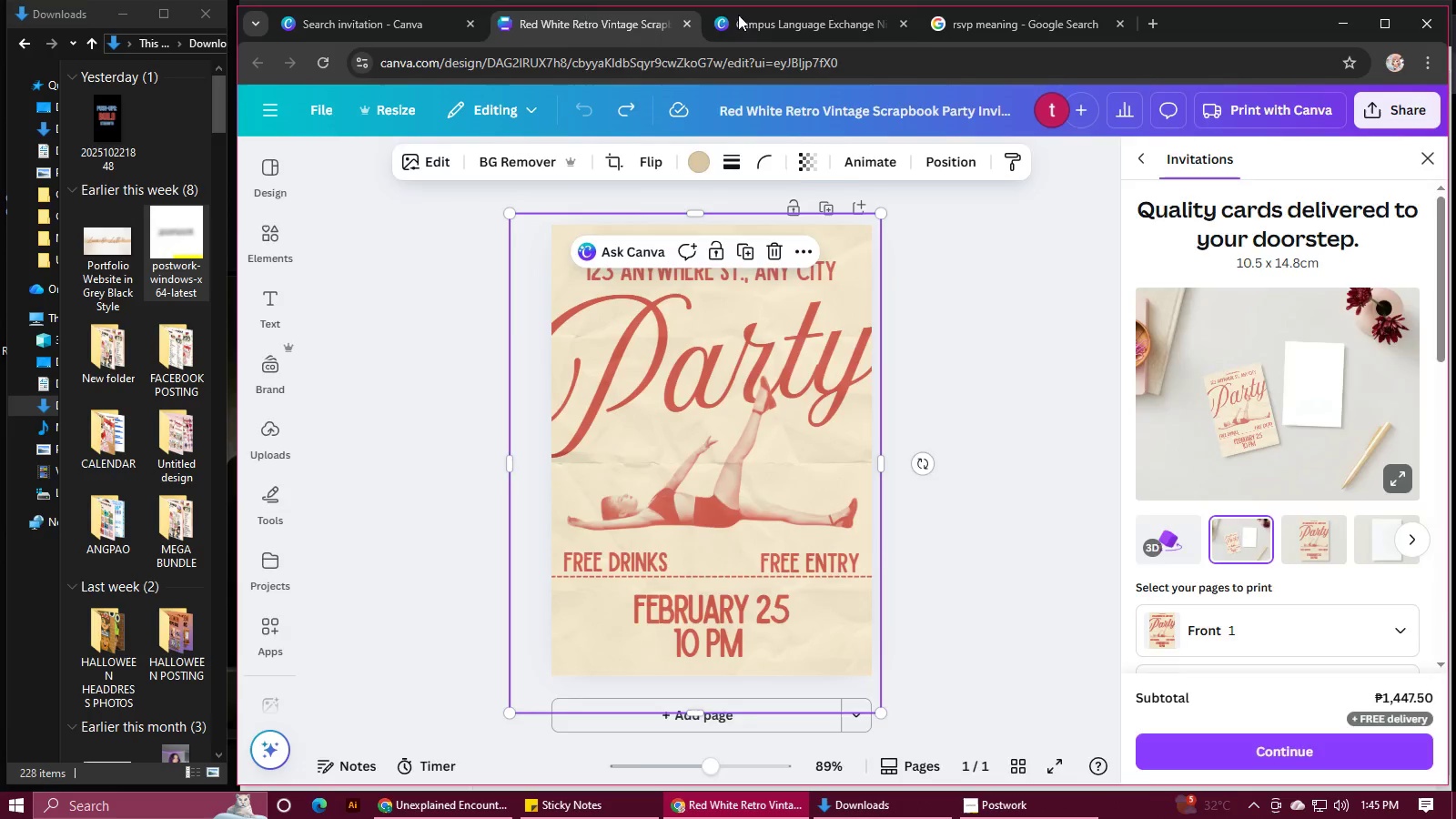 
left_click([743, 20])
 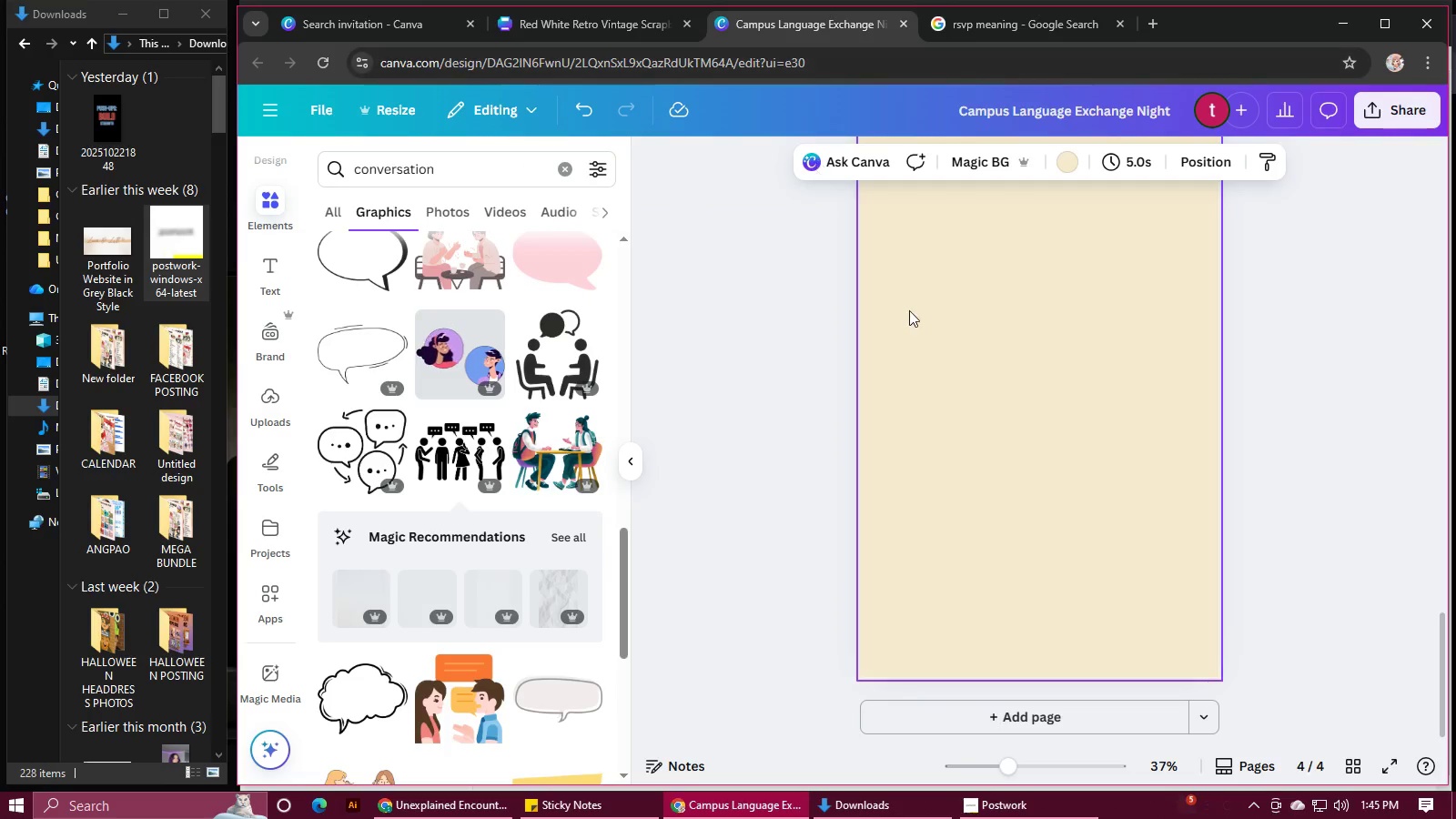 
key(Control+V)
 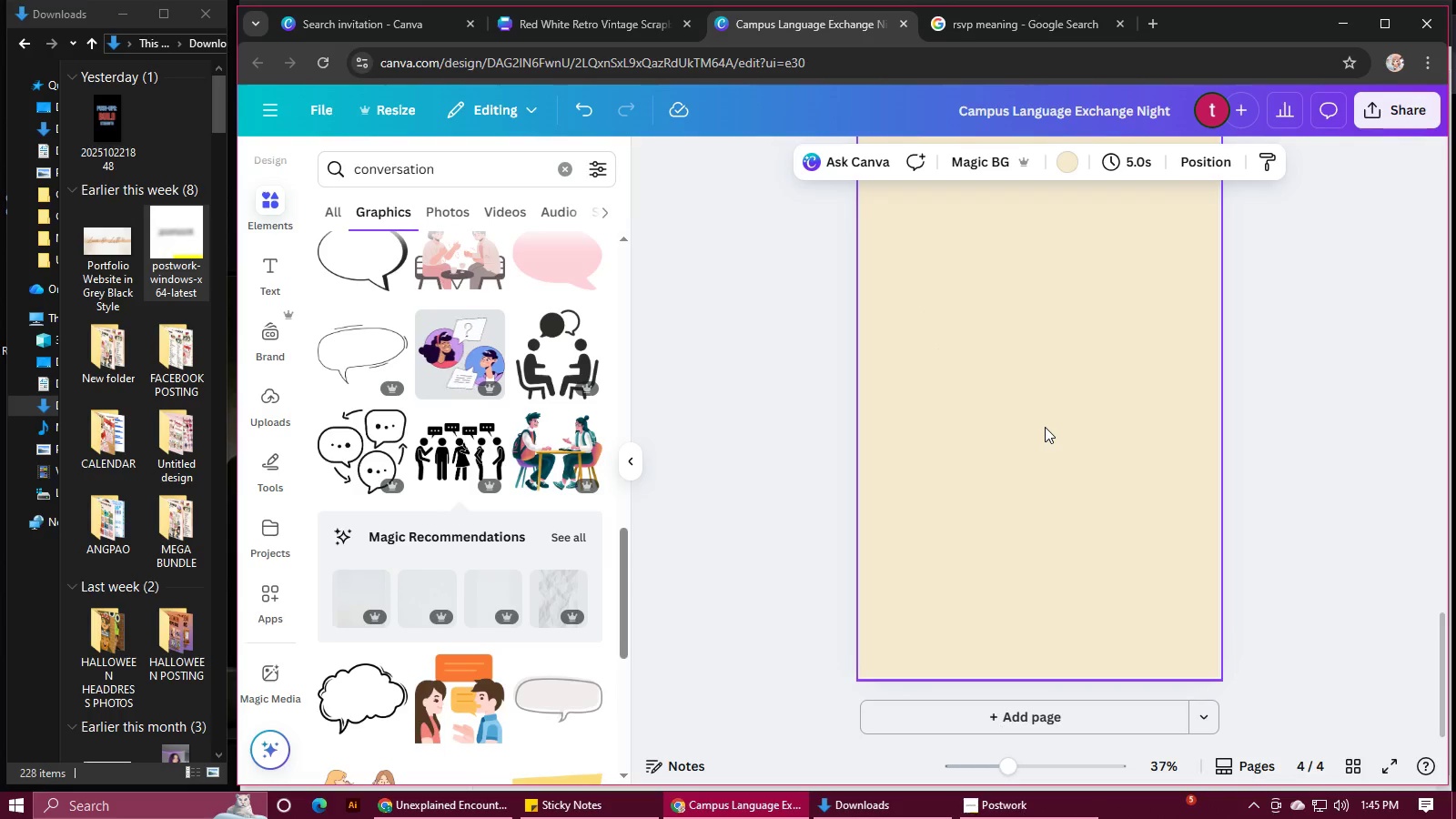 
scroll: coordinate [1045, 427], scroll_direction: up, amount: 2.0
 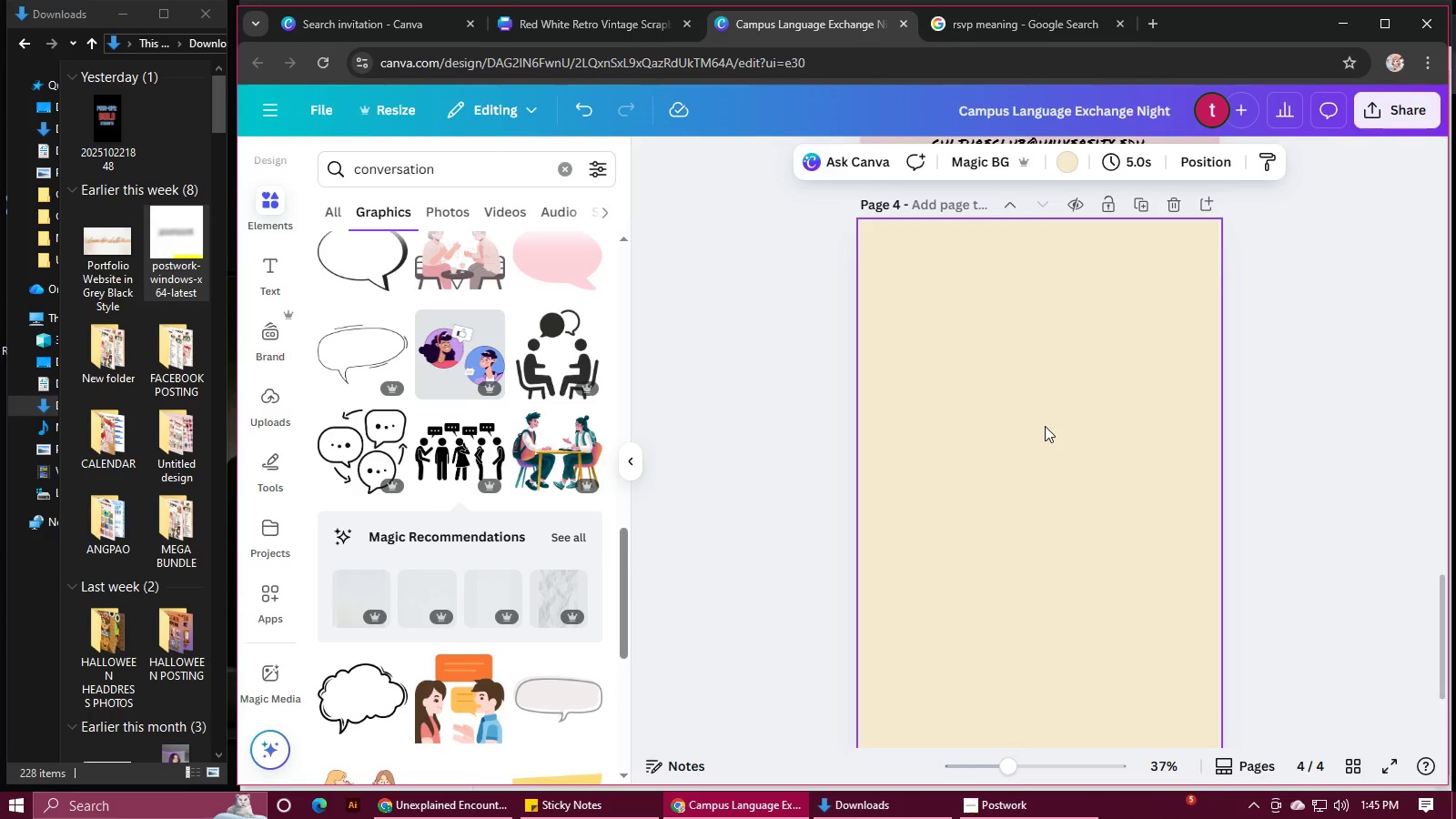 
scroll: coordinate [1045, 426], scroll_direction: down, amount: 3.0
 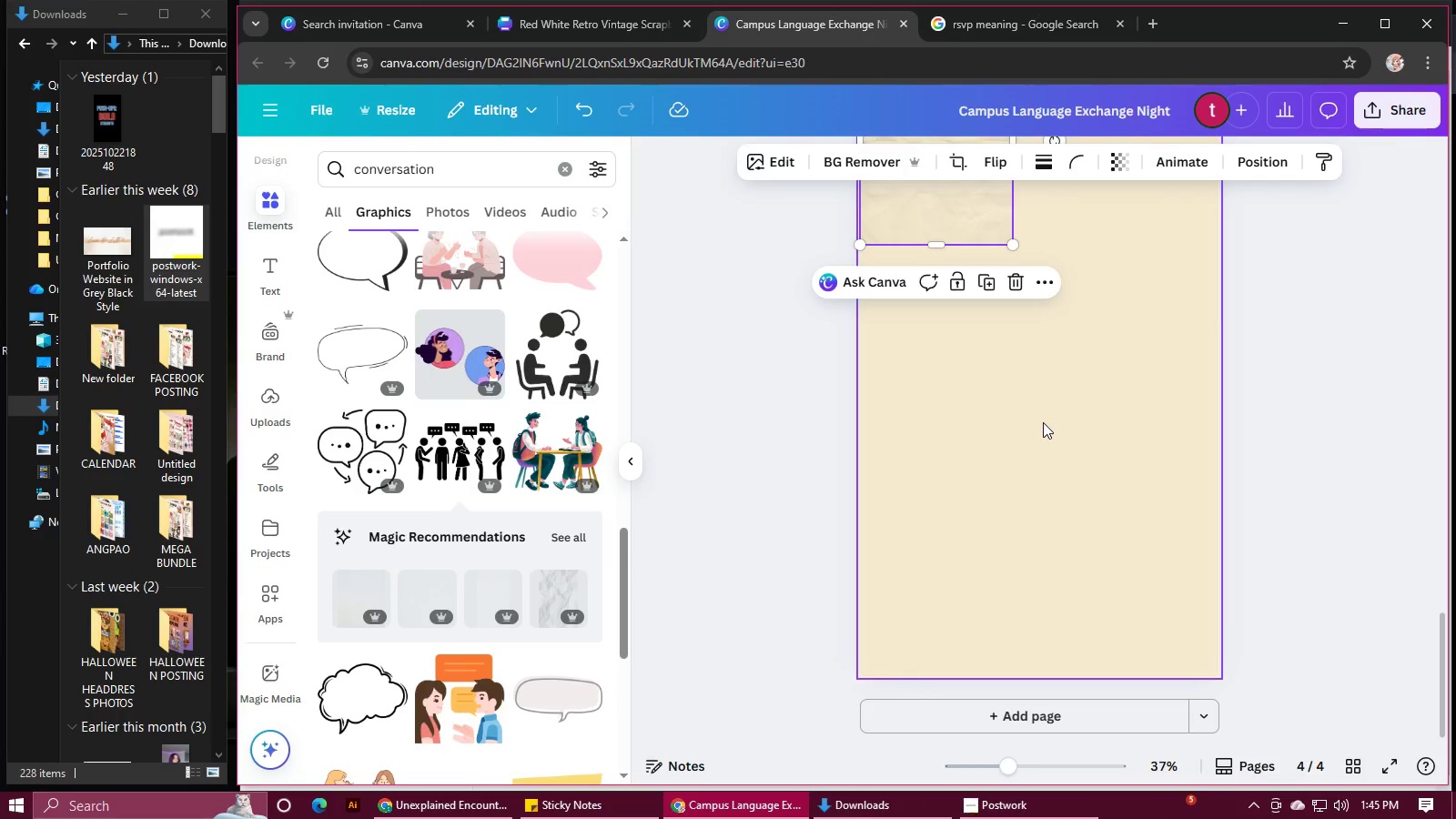 
scroll: coordinate [1042, 422], scroll_direction: up, amount: 3.0
 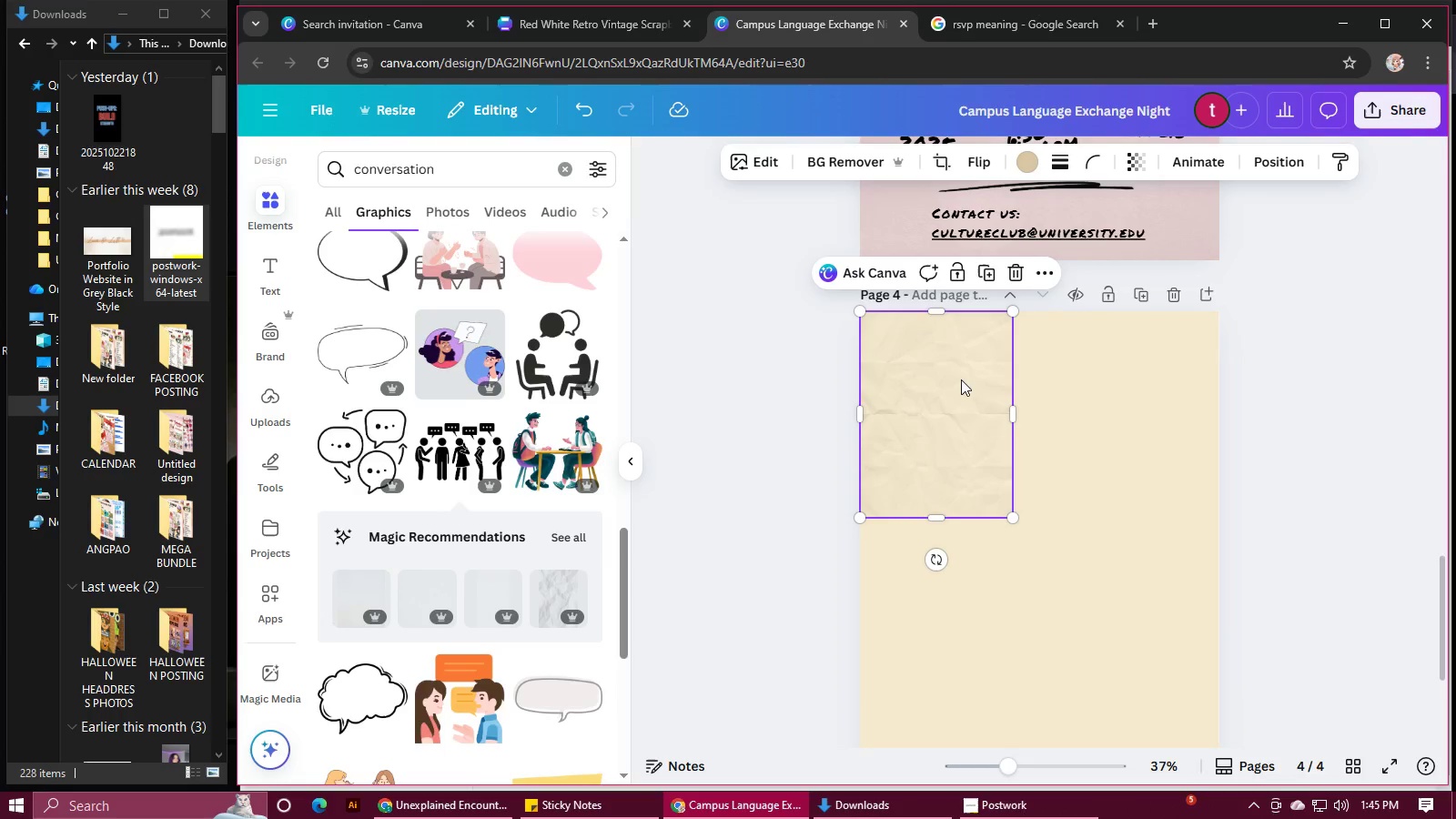 
left_click_drag(start_coordinate=[952, 403], to_coordinate=[935, 391])
 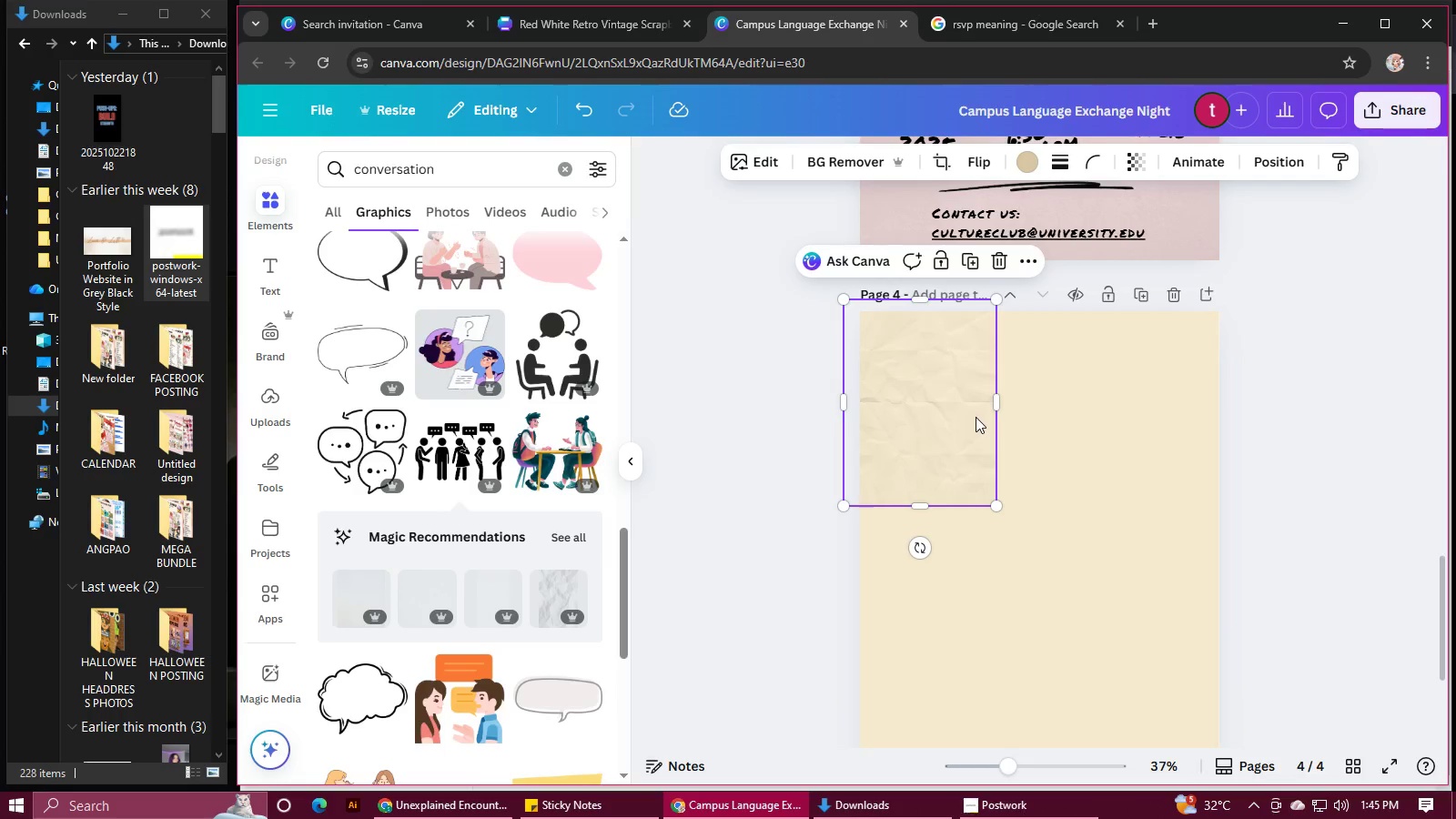 
scroll: coordinate [976, 417], scroll_direction: down, amount: 2.0
 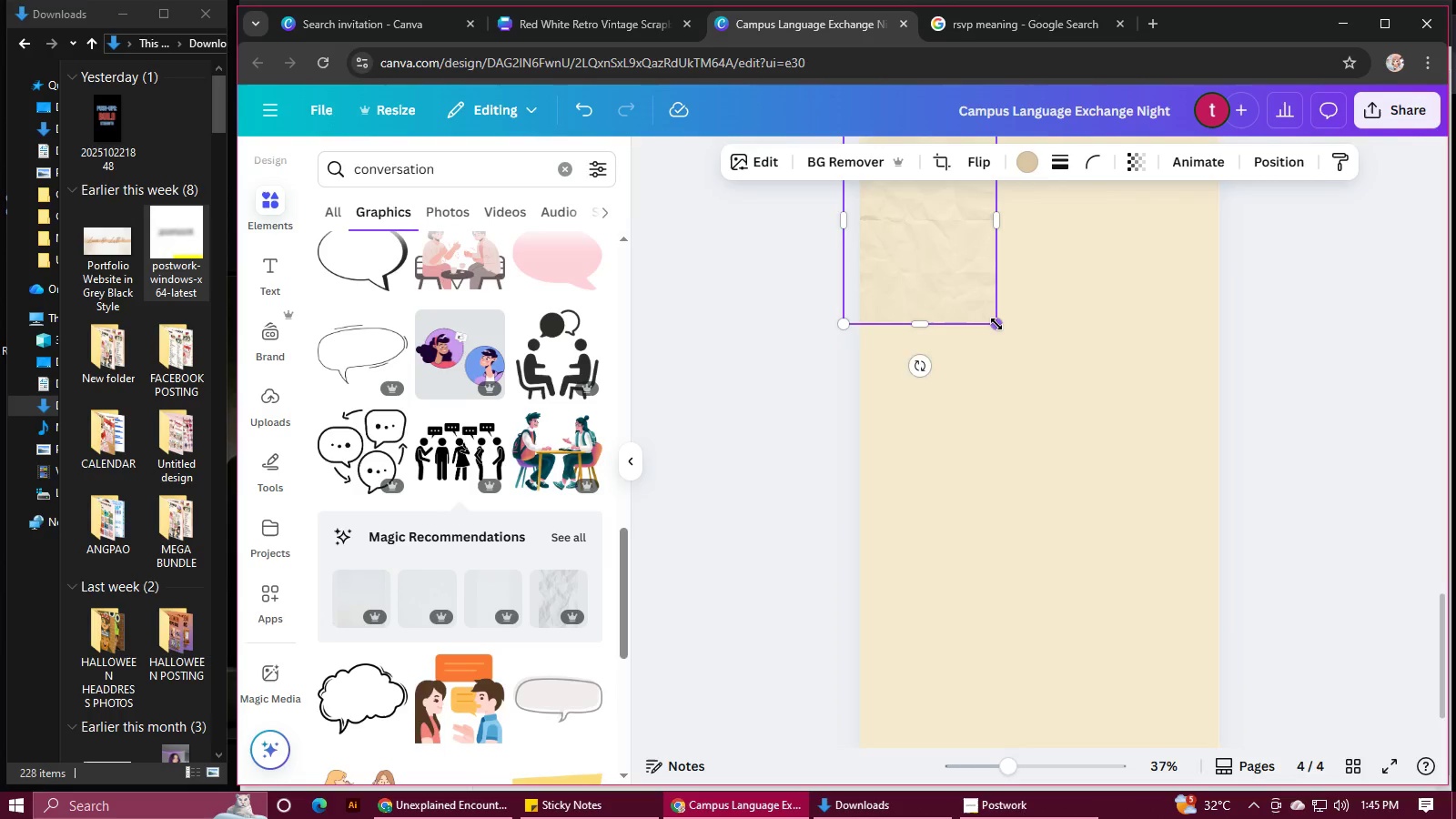 
left_click_drag(start_coordinate=[996, 324], to_coordinate=[1222, 718])
 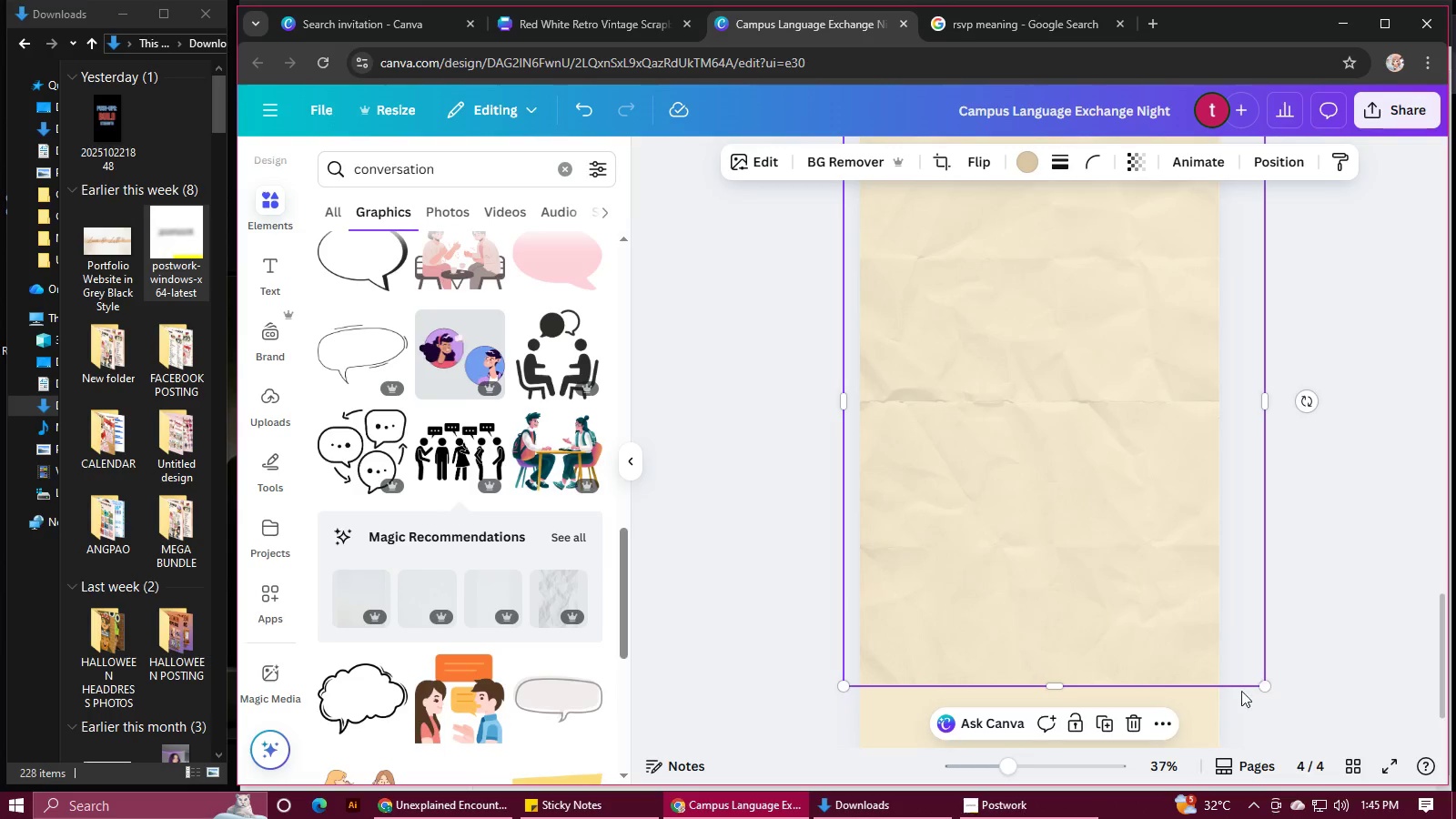 
scroll: coordinate [1243, 670], scroll_direction: down, amount: 4.0
 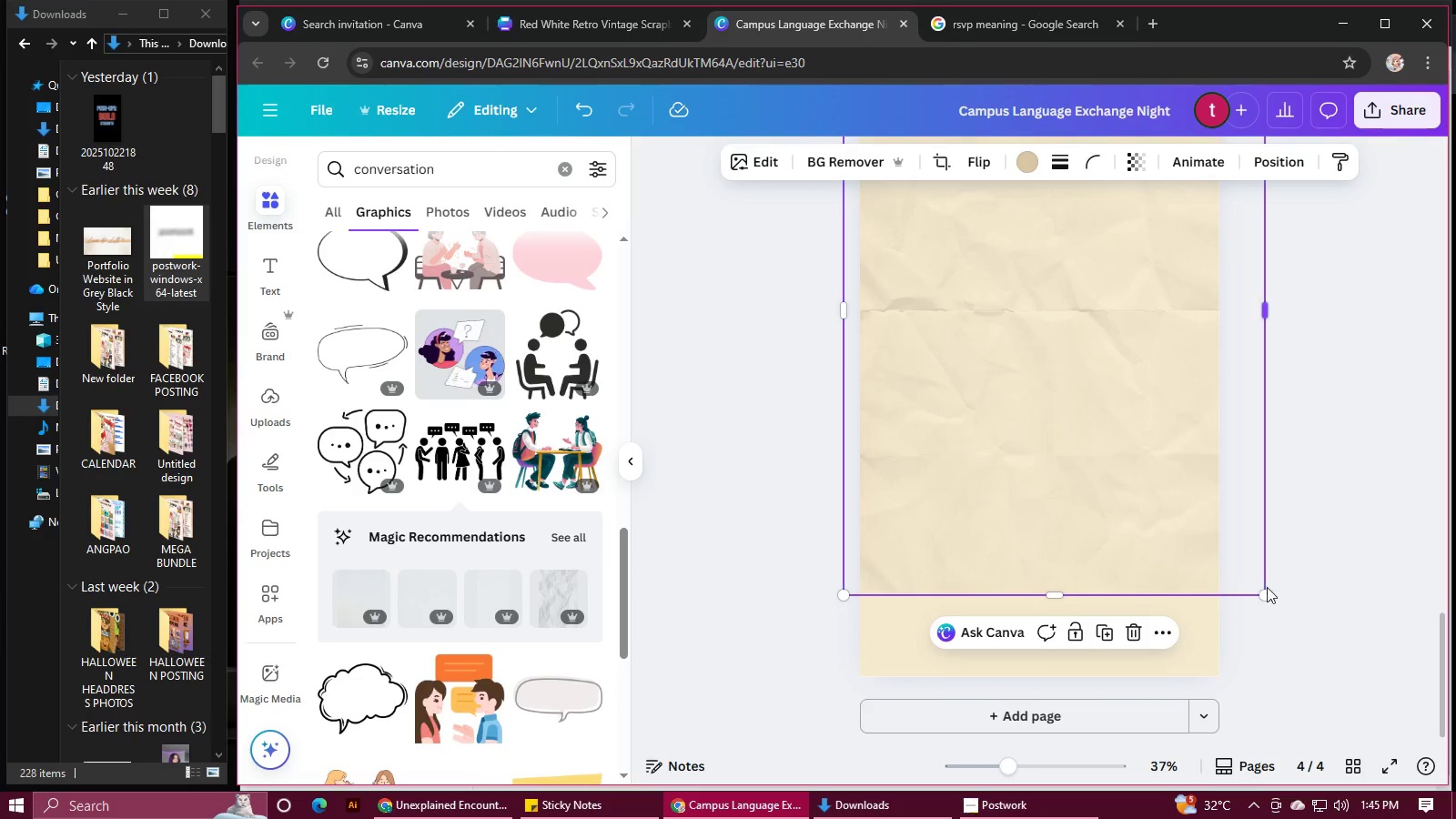 
left_click_drag(start_coordinate=[1269, 595], to_coordinate=[1324, 703])
 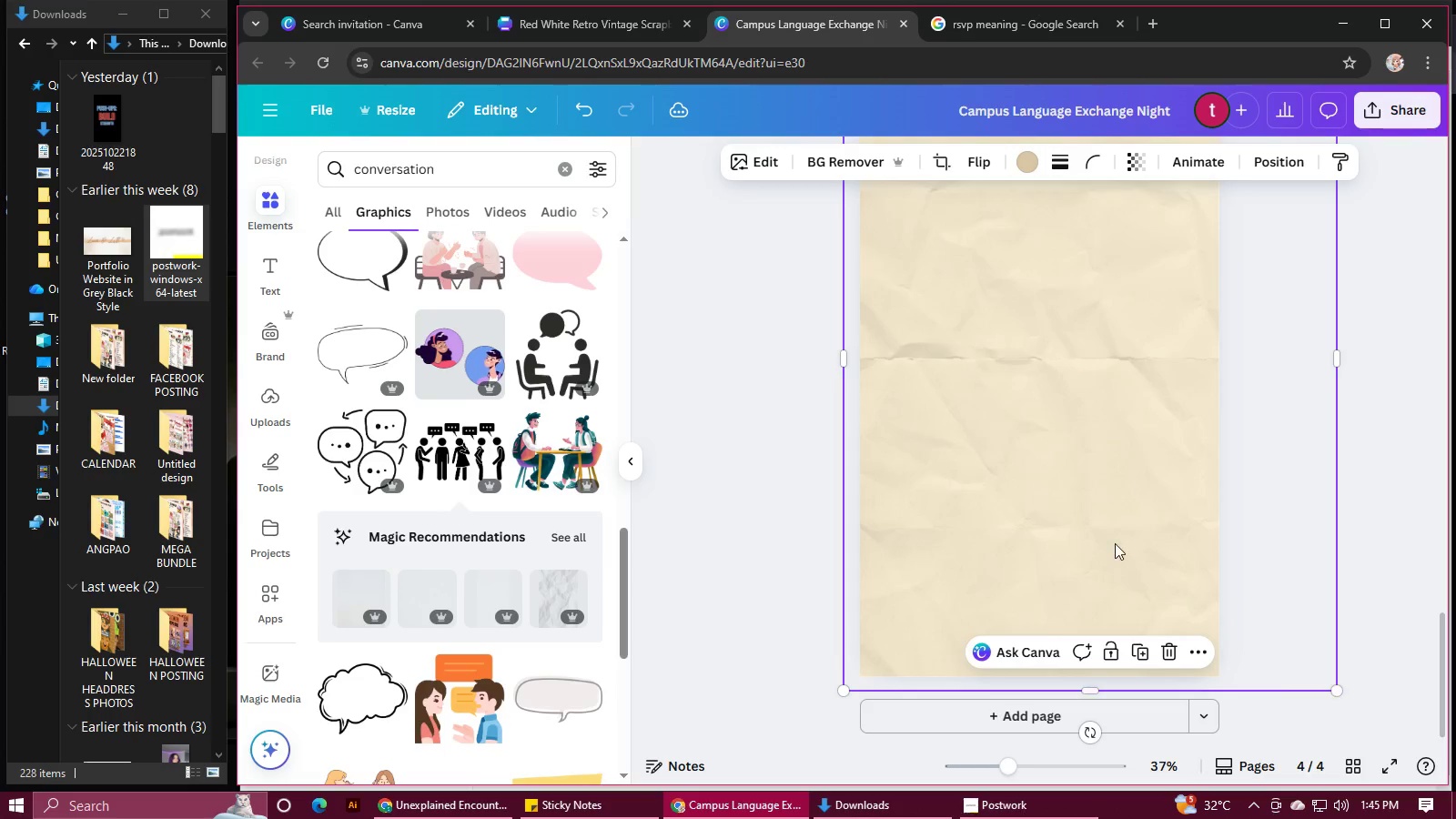 
left_click_drag(start_coordinate=[1114, 543], to_coordinate=[1111, 570])
 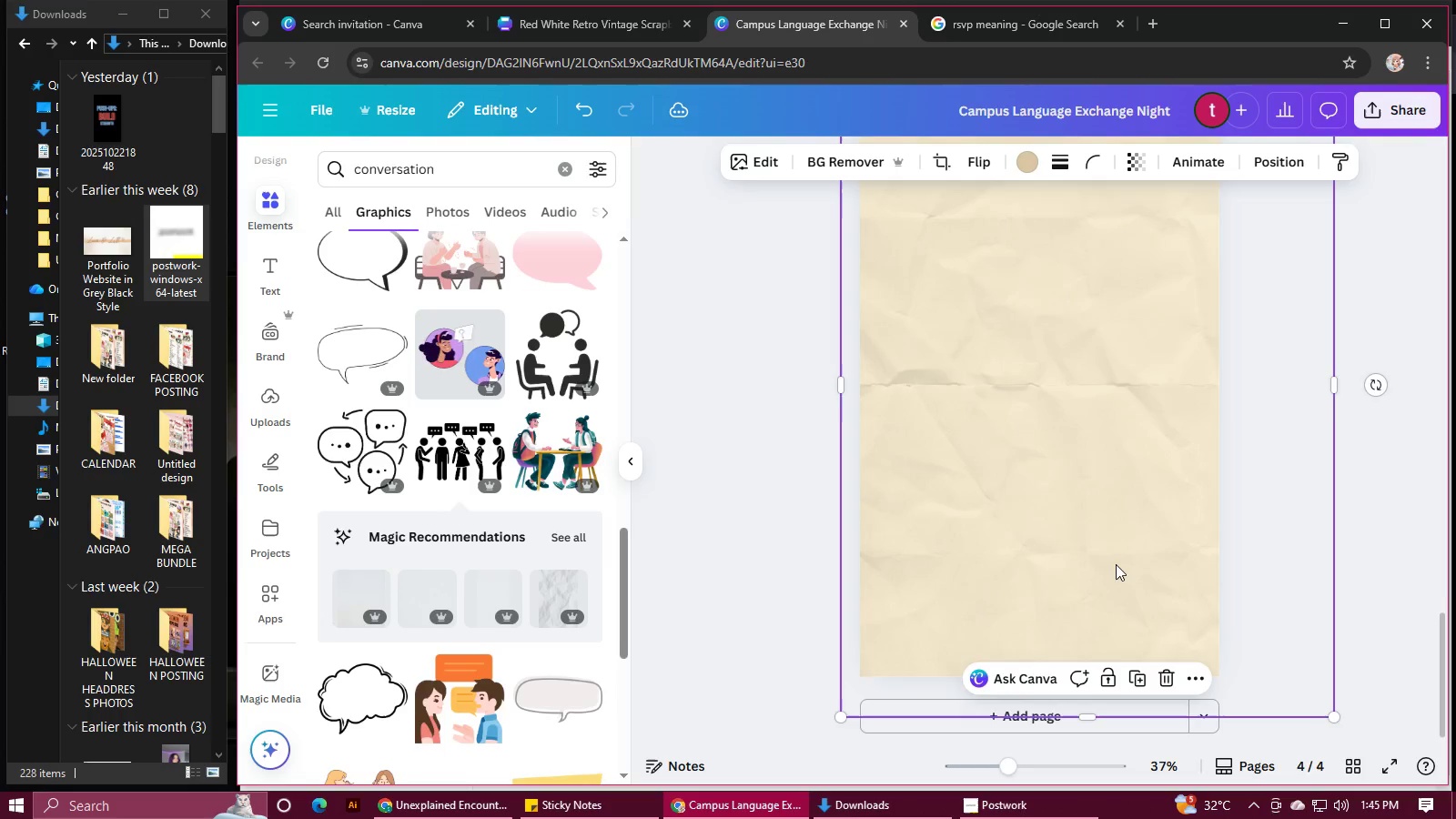 
scroll: coordinate [1116, 563], scroll_direction: up, amount: 3.0
 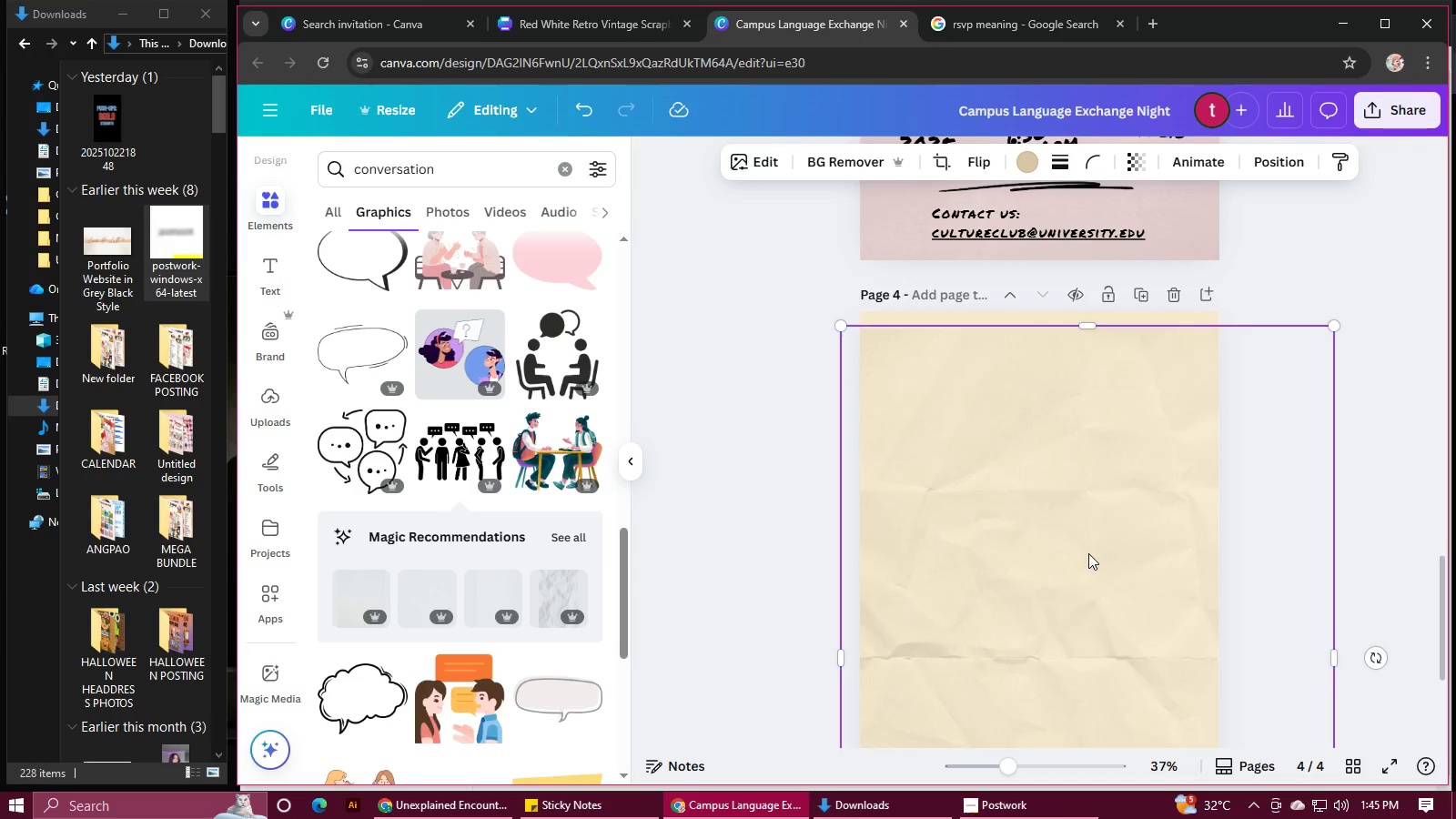 
left_click_drag(start_coordinate=[1087, 561], to_coordinate=[1065, 546])
 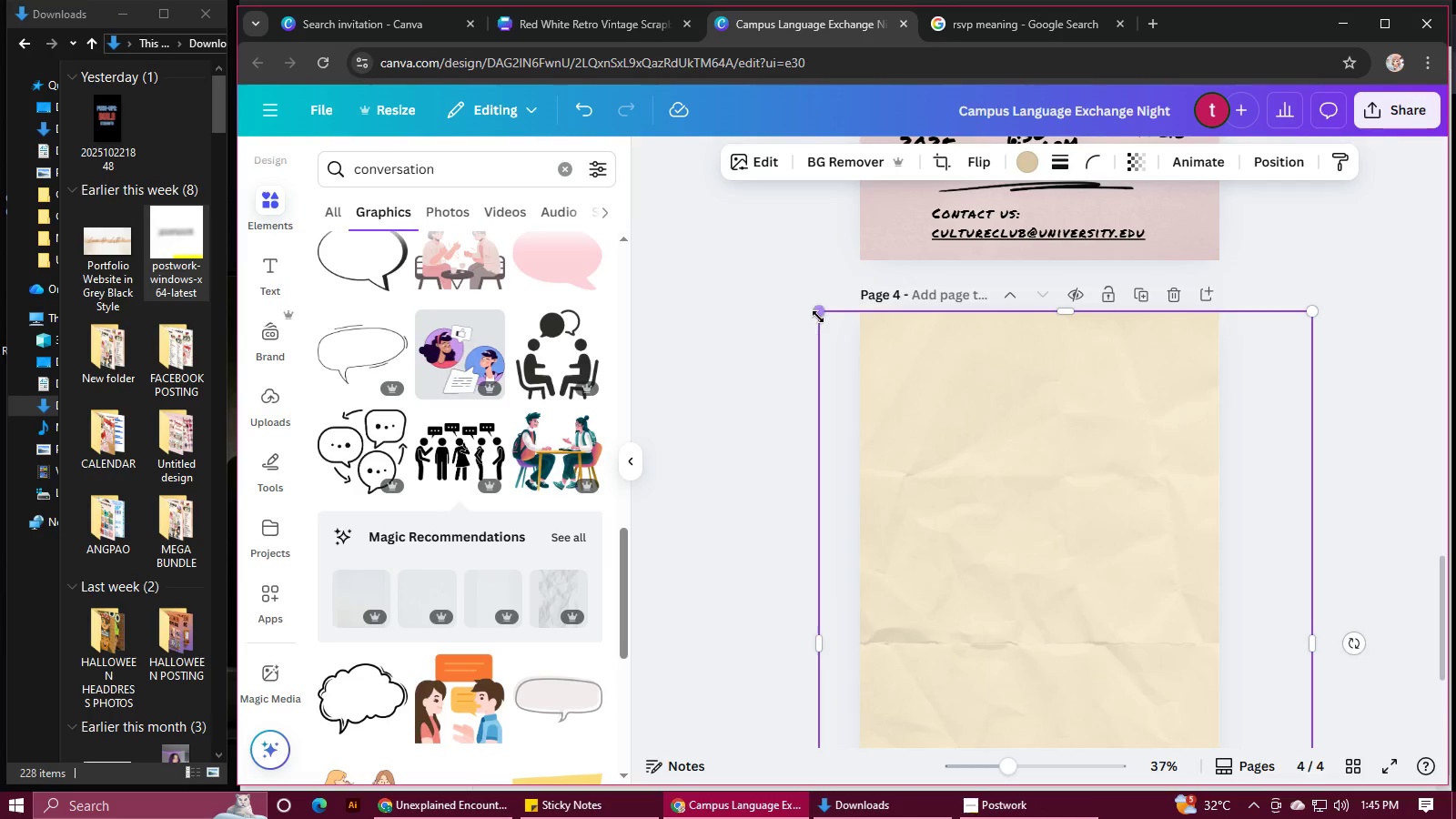 
left_click_drag(start_coordinate=[819, 317], to_coordinate=[794, 280])
 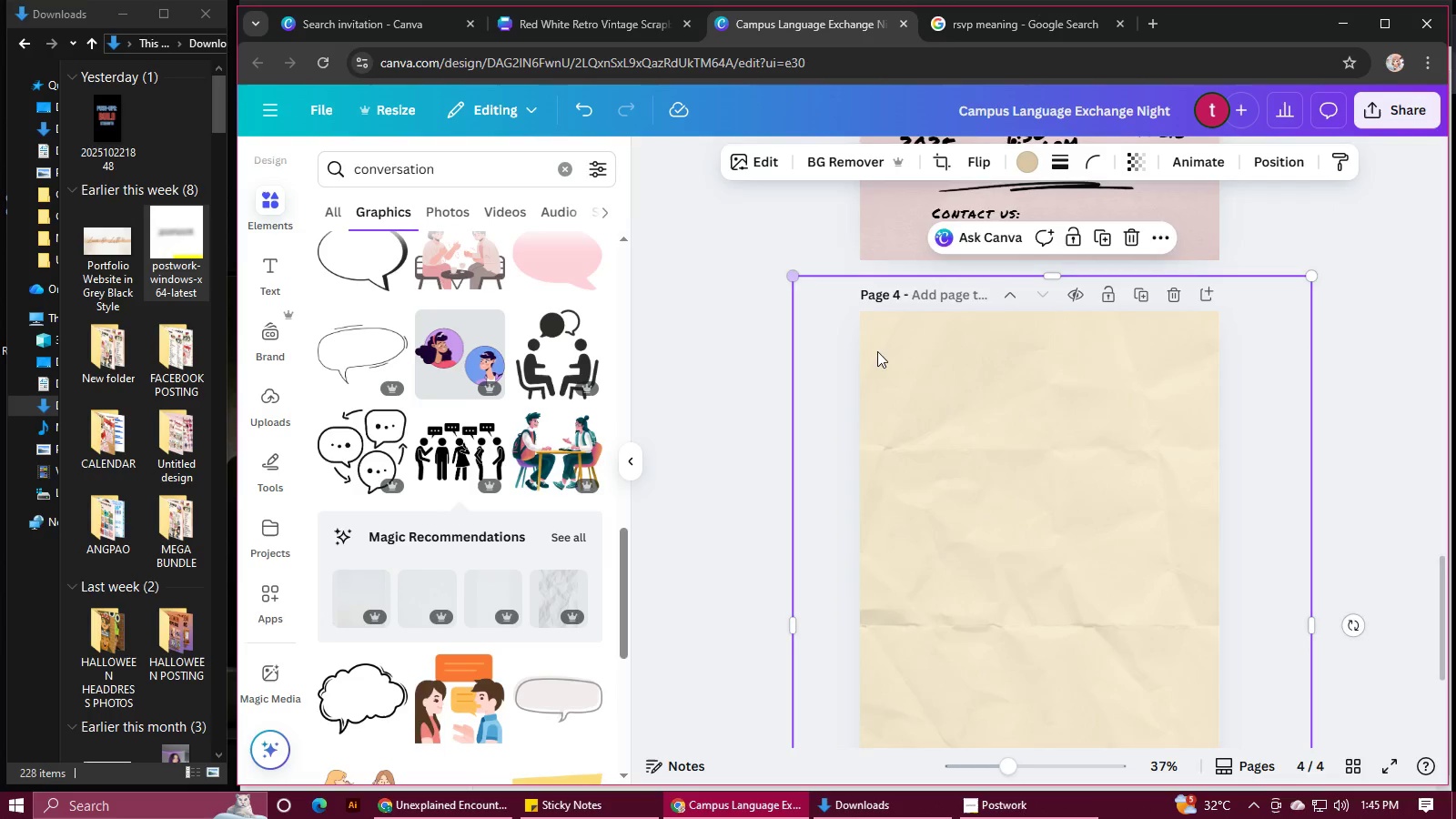 
scroll: coordinate [886, 366], scroll_direction: down, amount: 3.0
 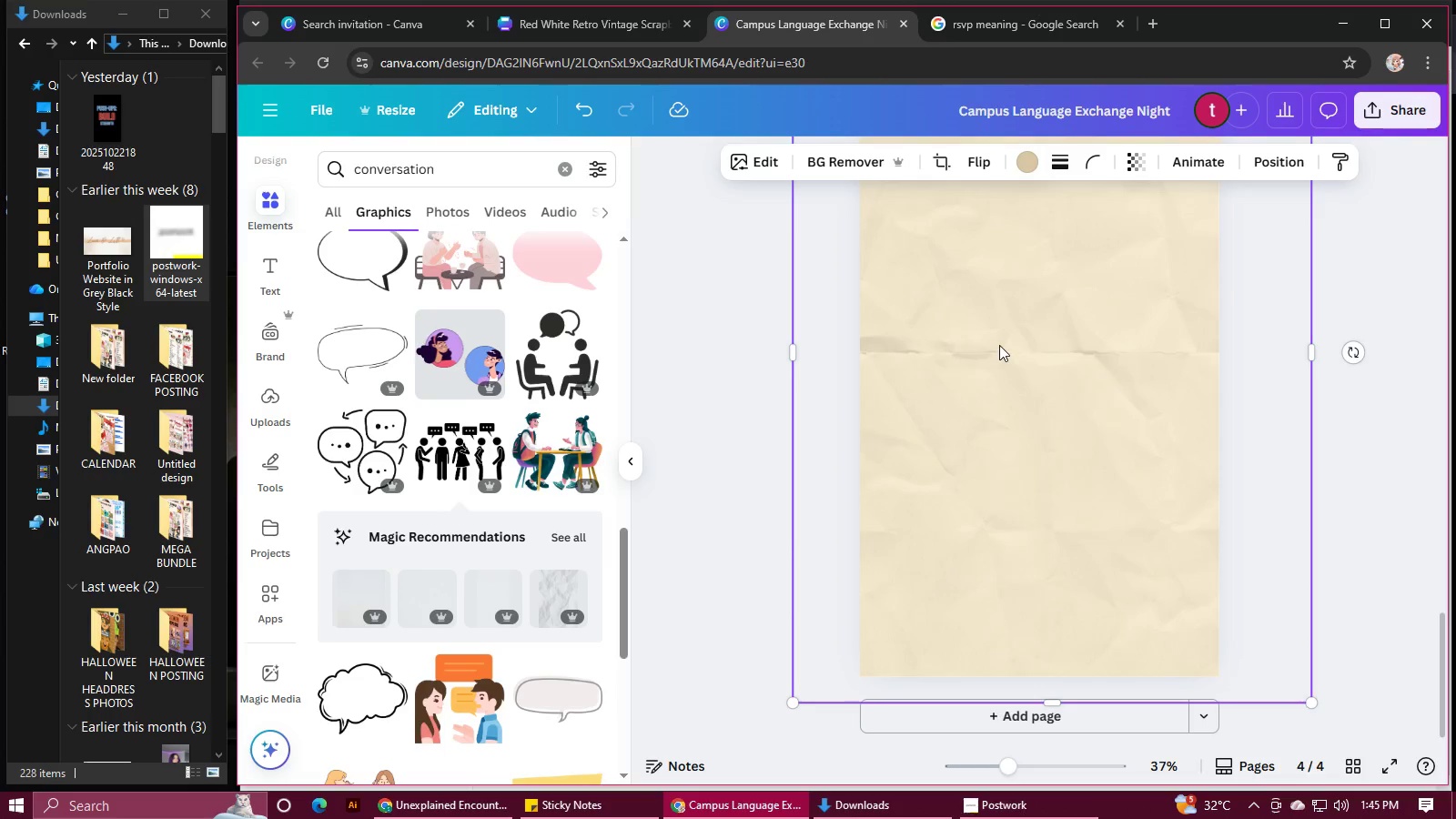 
left_click_drag(start_coordinate=[1003, 354], to_coordinate=[1010, 371])
 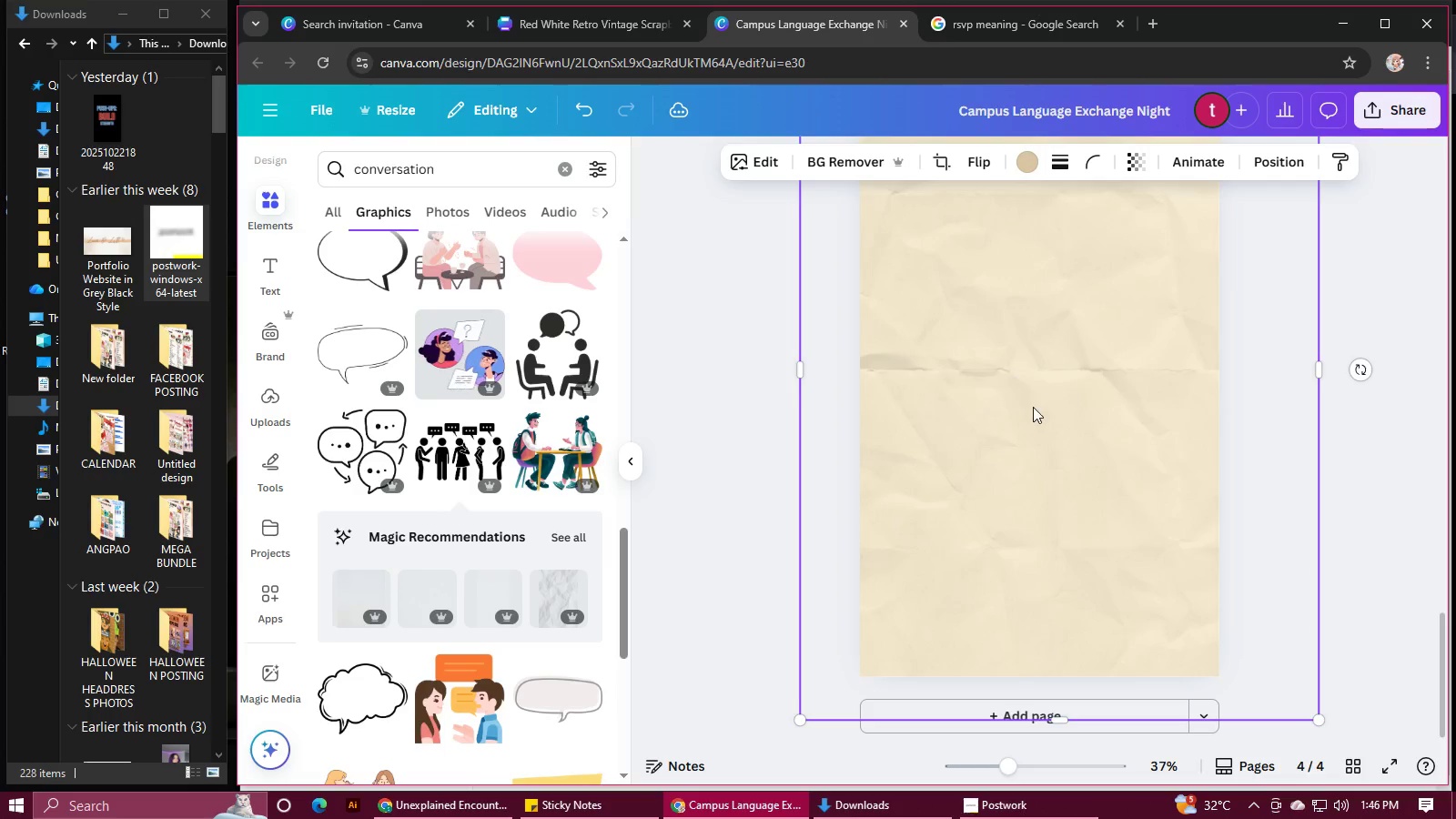 
scroll: coordinate [1033, 407], scroll_direction: up, amount: 3.0
 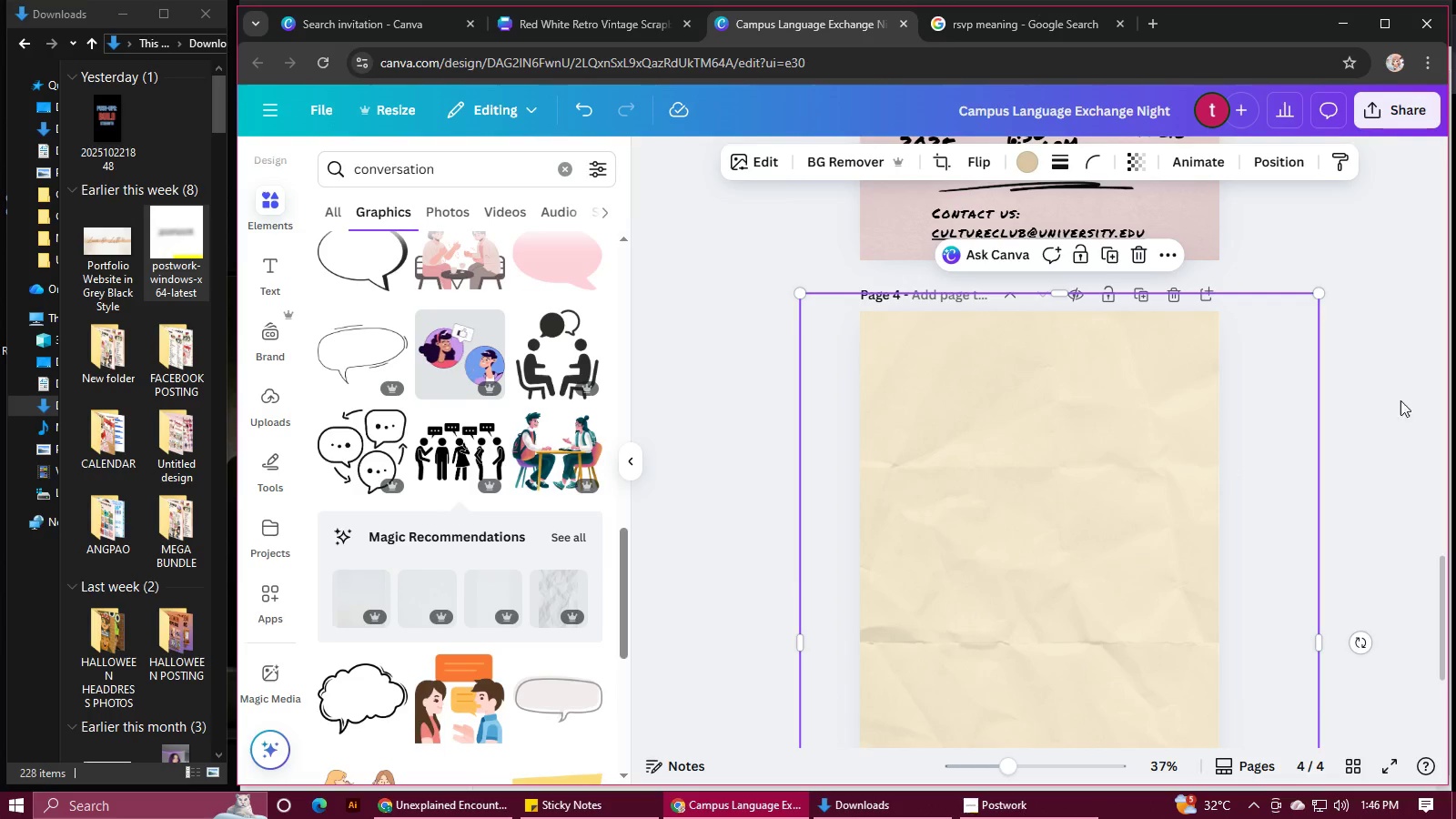 
left_click([1400, 380])
 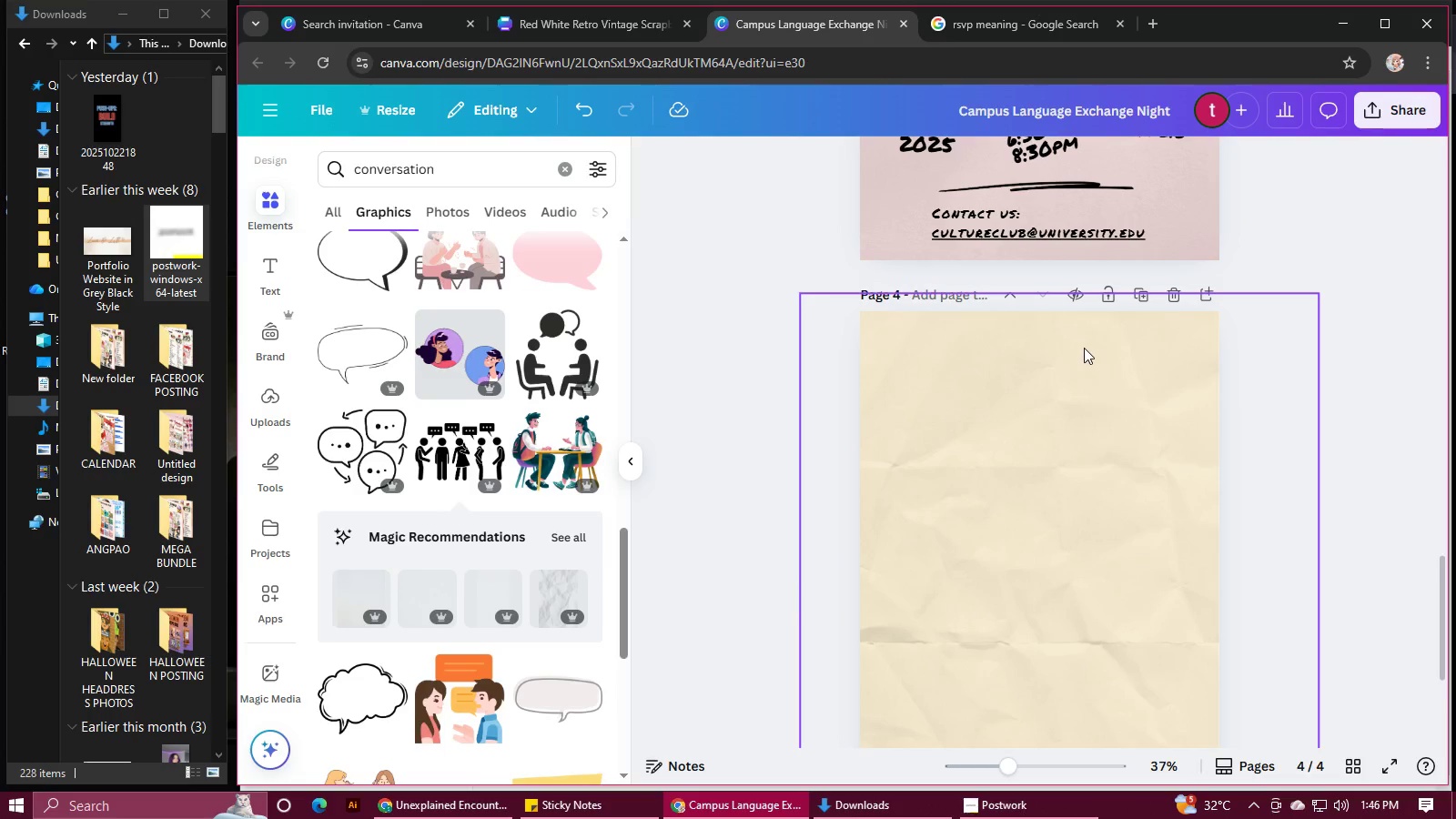 
scroll: coordinate [1093, 356], scroll_direction: up, amount: 7.0
 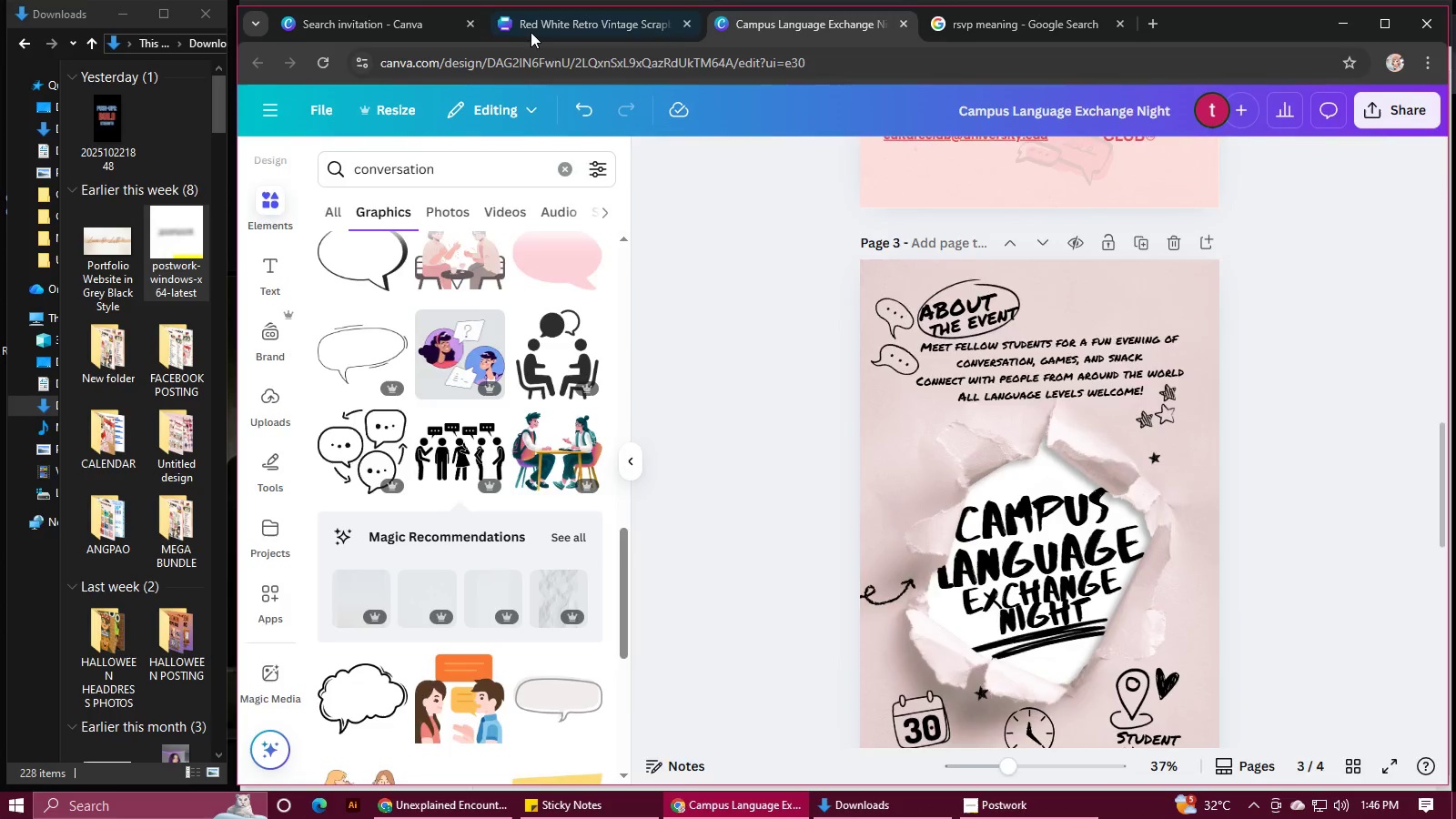 
left_click([528, 27])
 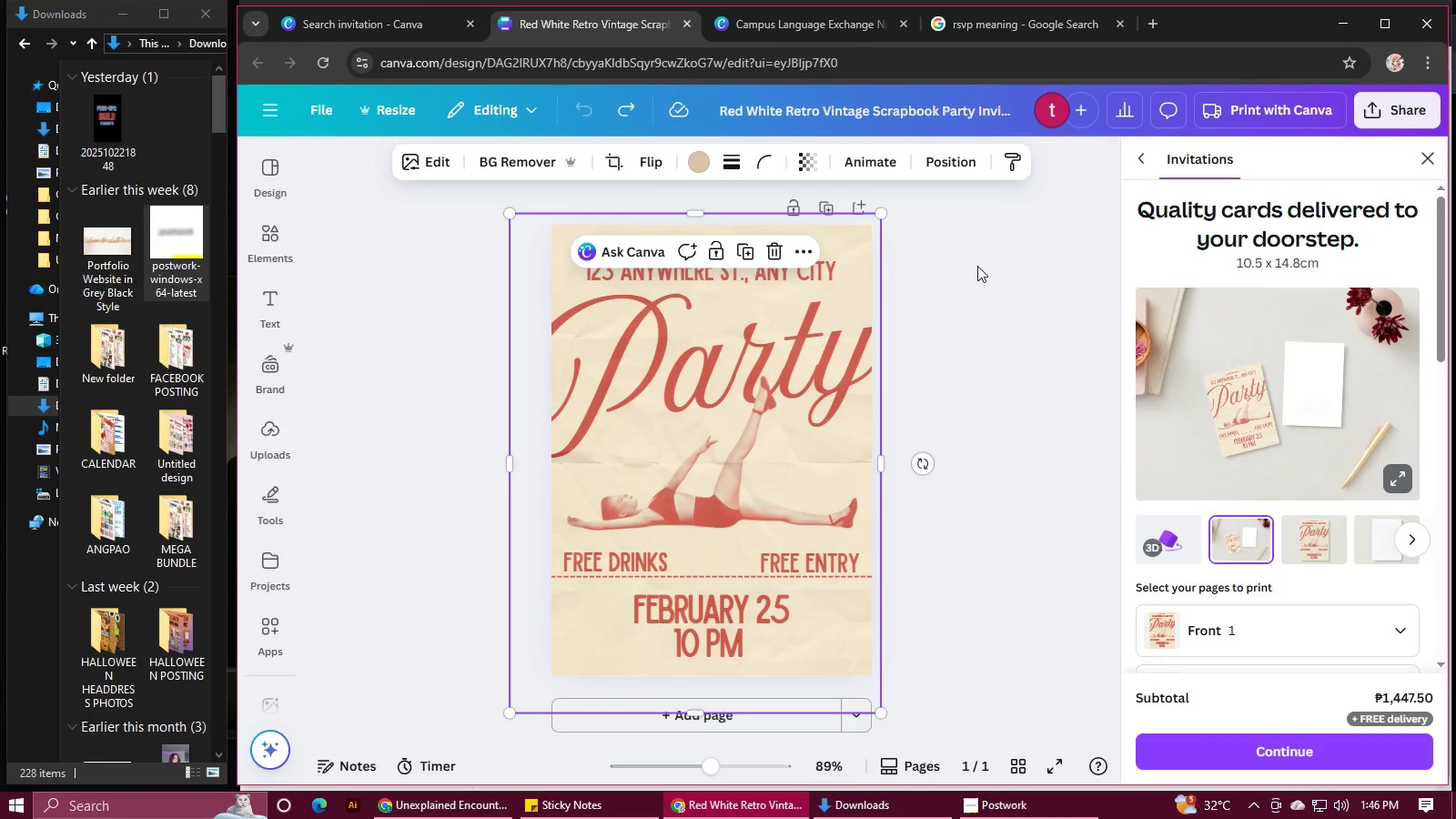 
left_click([861, 328])
 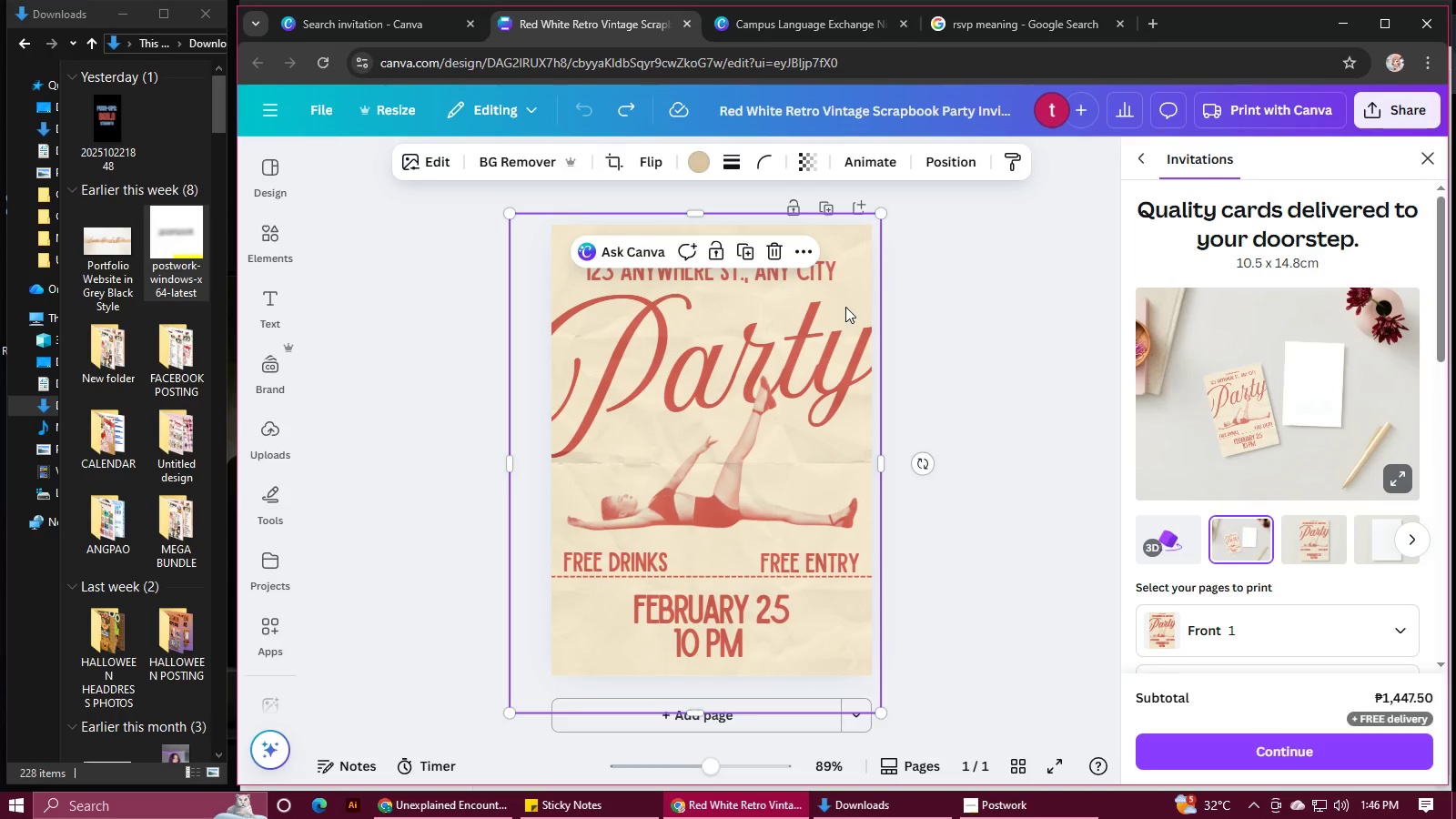 
left_click_drag(start_coordinate=[833, 293], to_coordinate=[825, 495])
 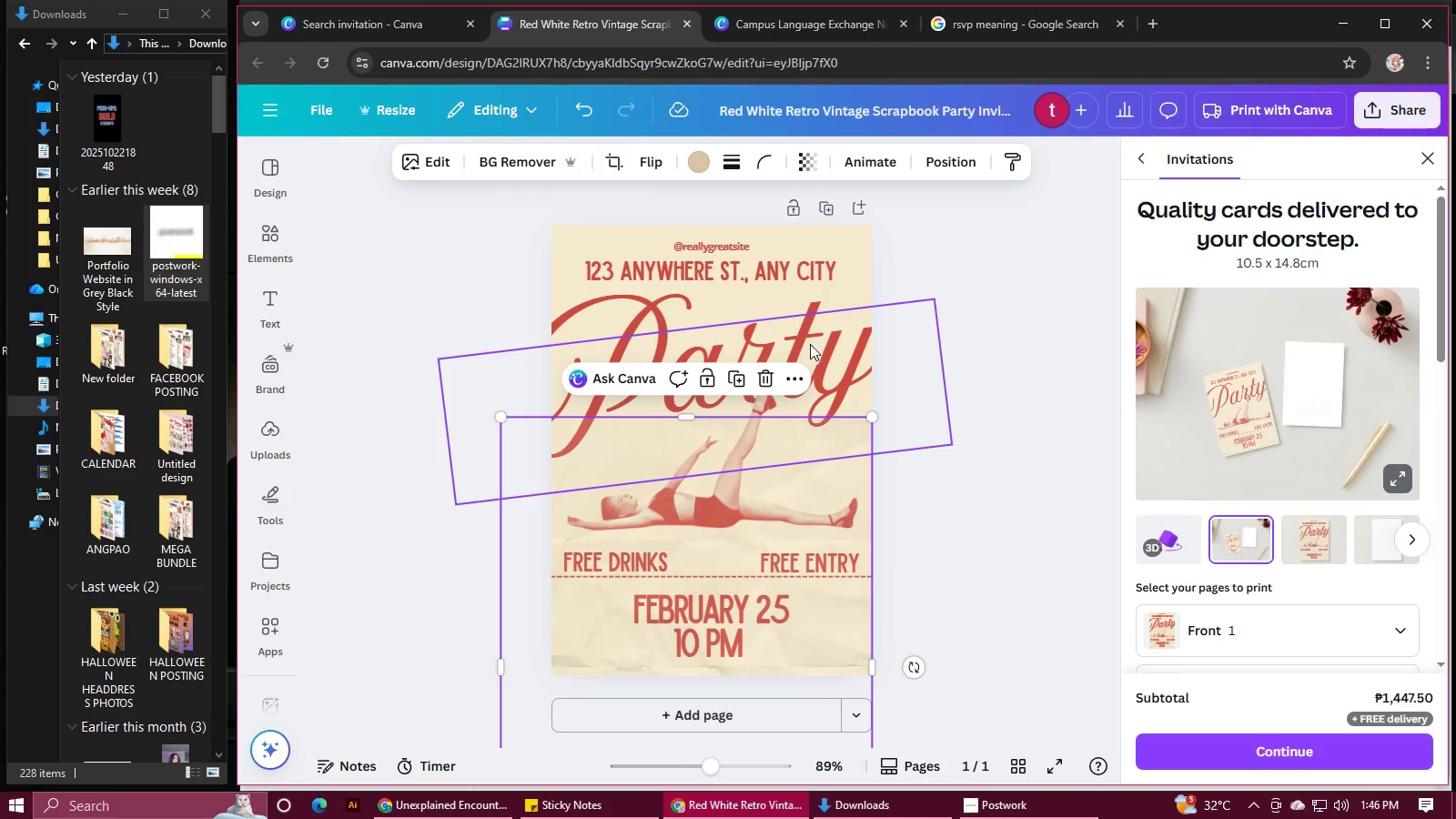 
left_click([810, 344])
 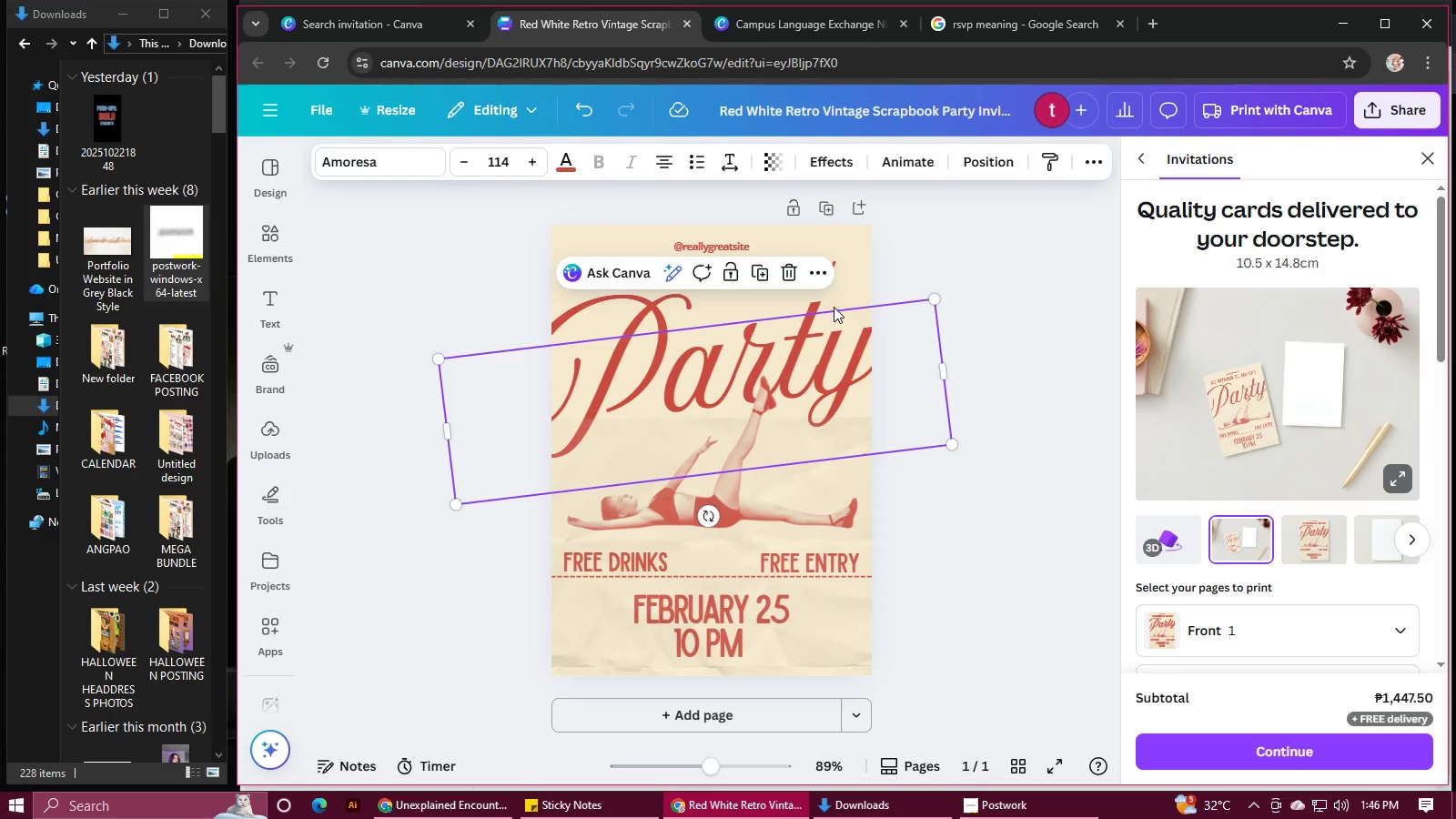 
left_click([841, 288])
 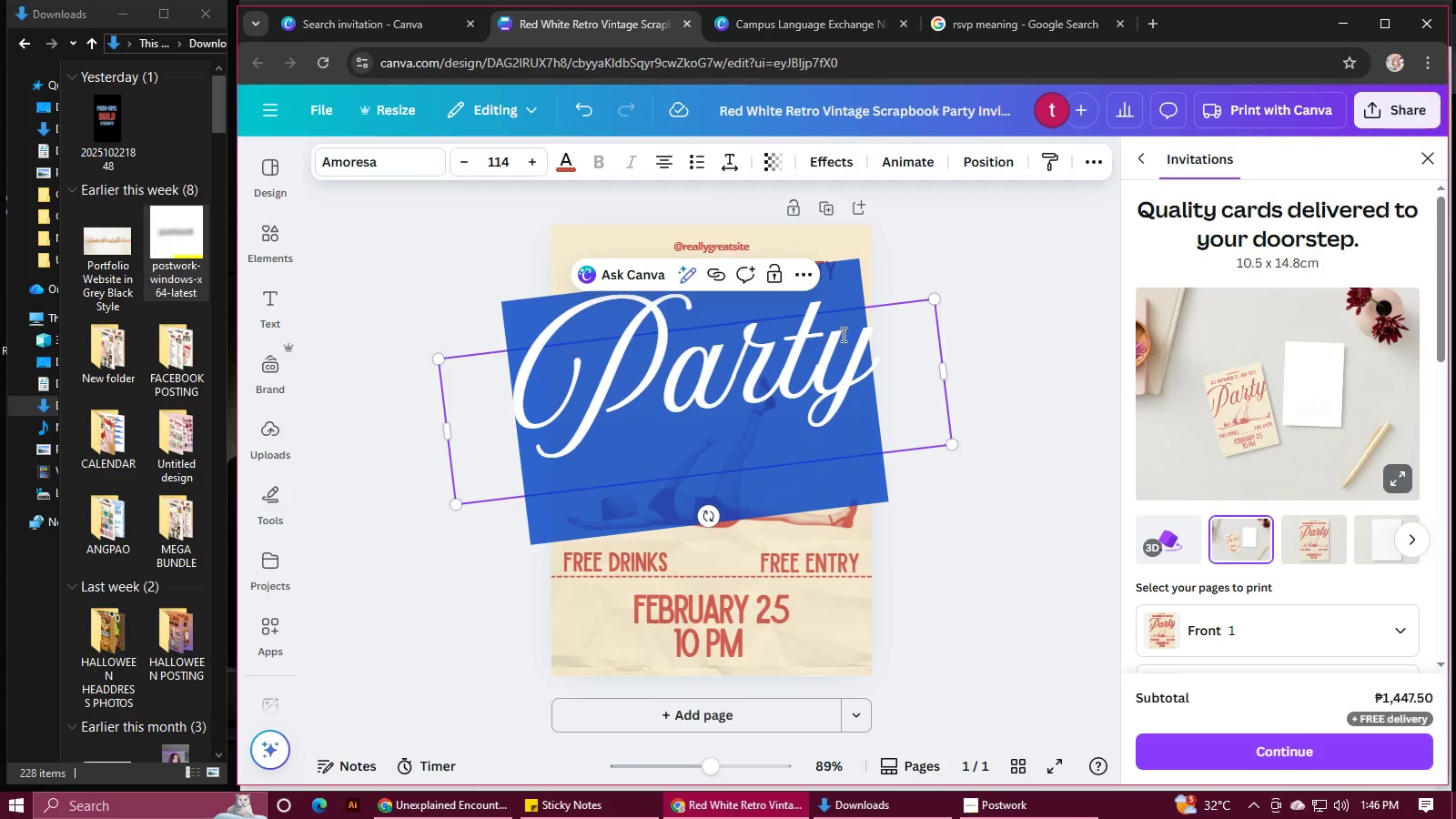 
key(Control+C)
 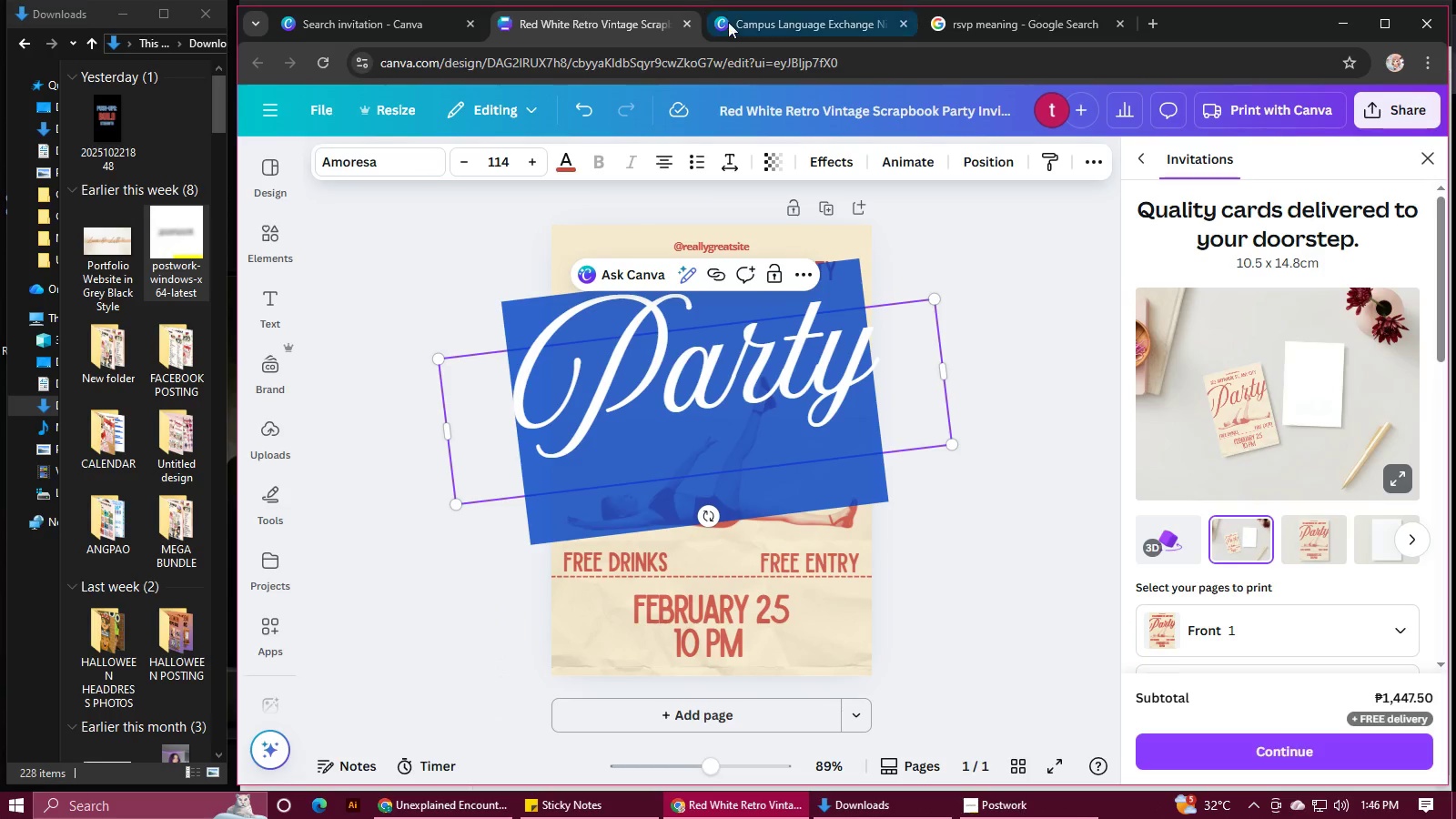 
left_click([729, 24])
 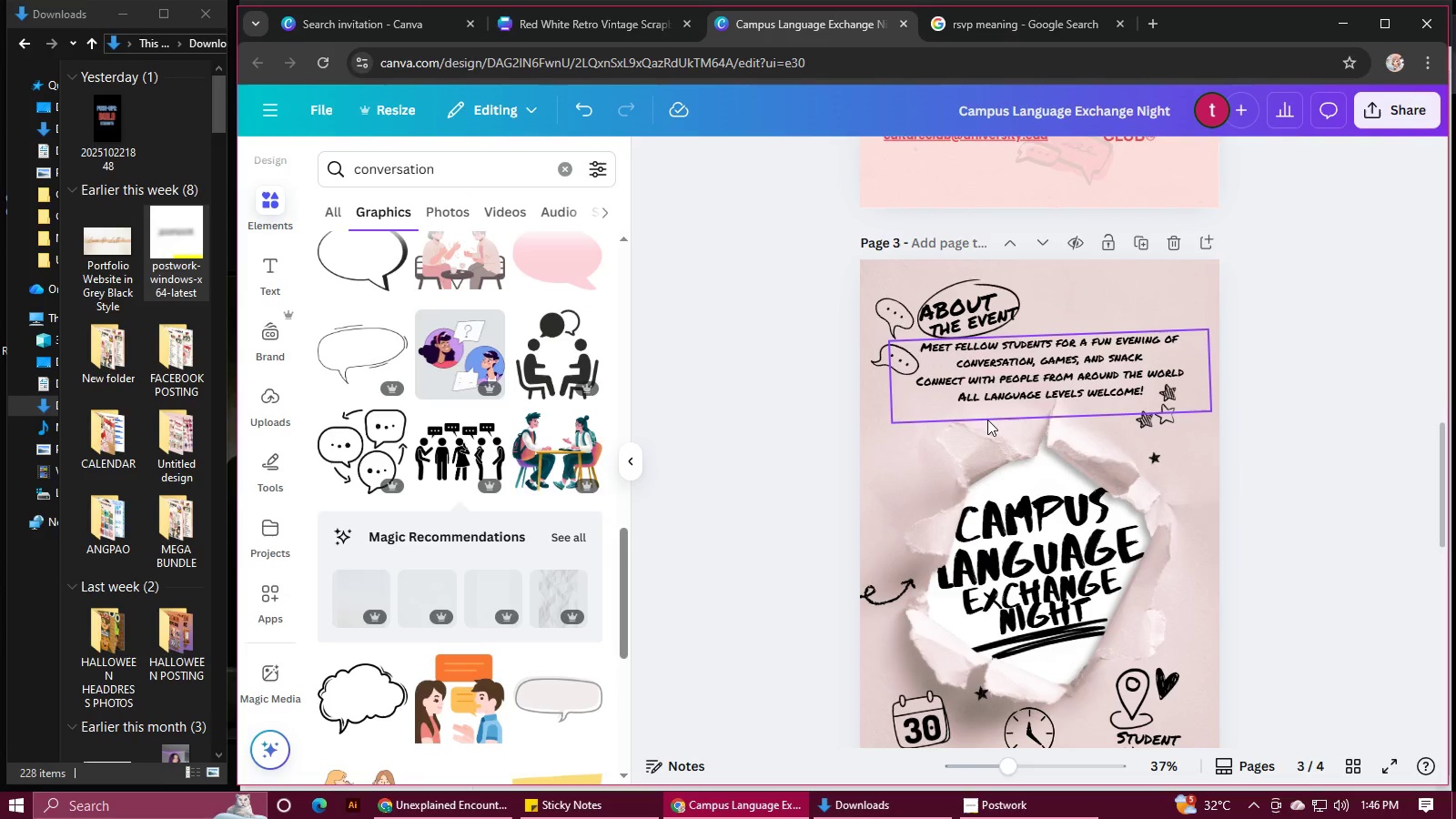 
scroll: coordinate [994, 401], scroll_direction: down, amount: 8.0
 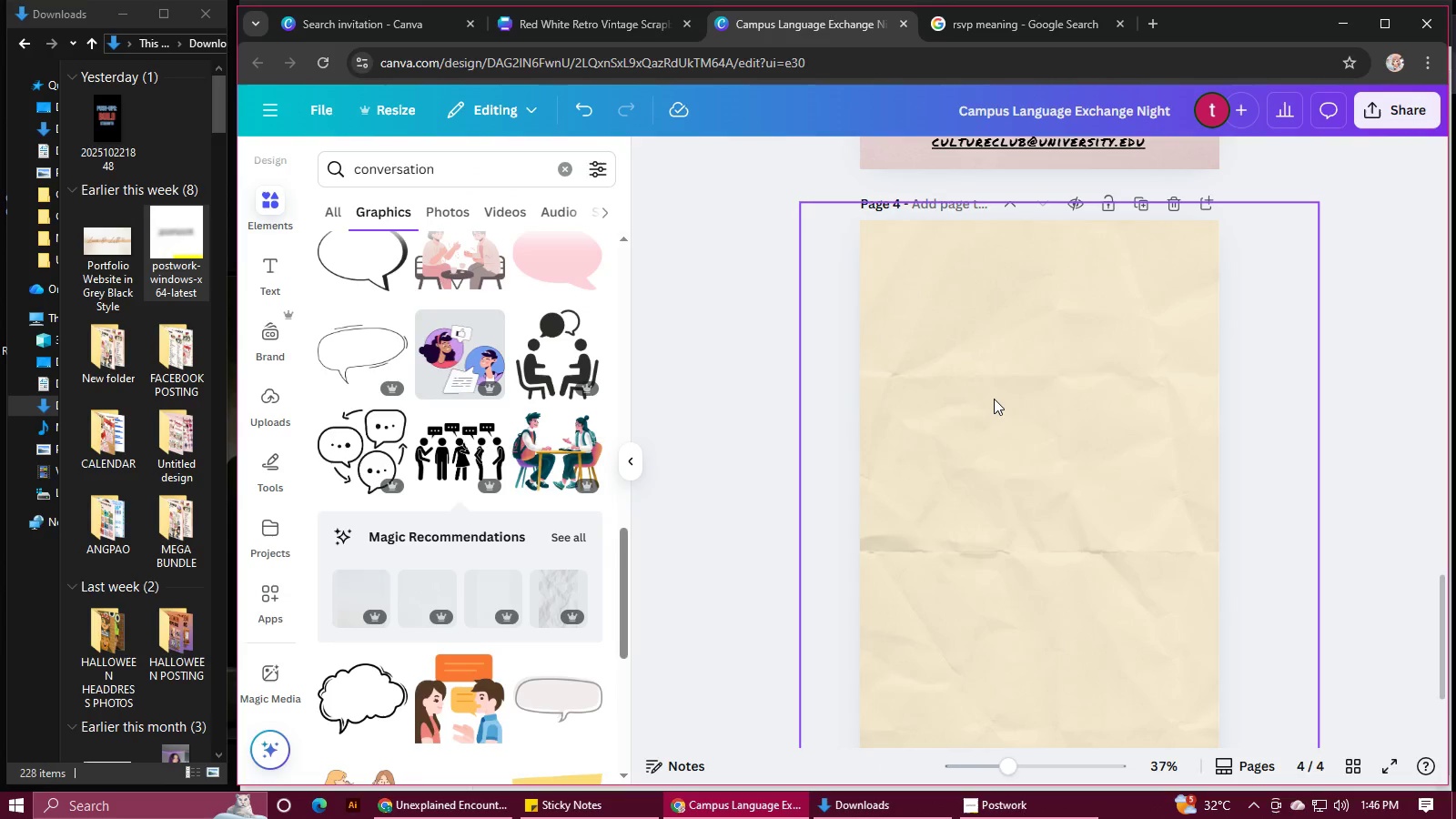 
key(Control+V)
 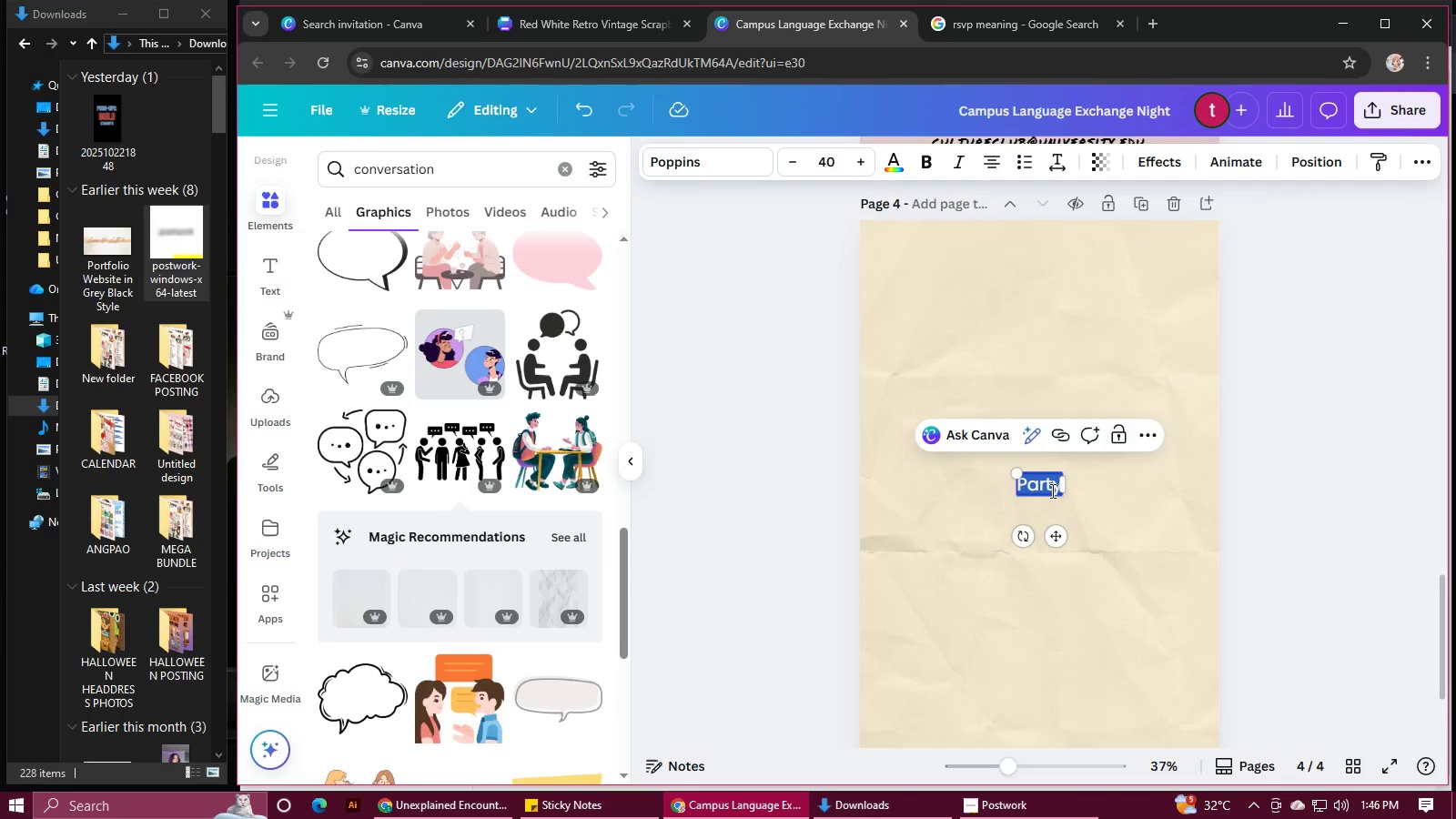 
left_click([1197, 510])
 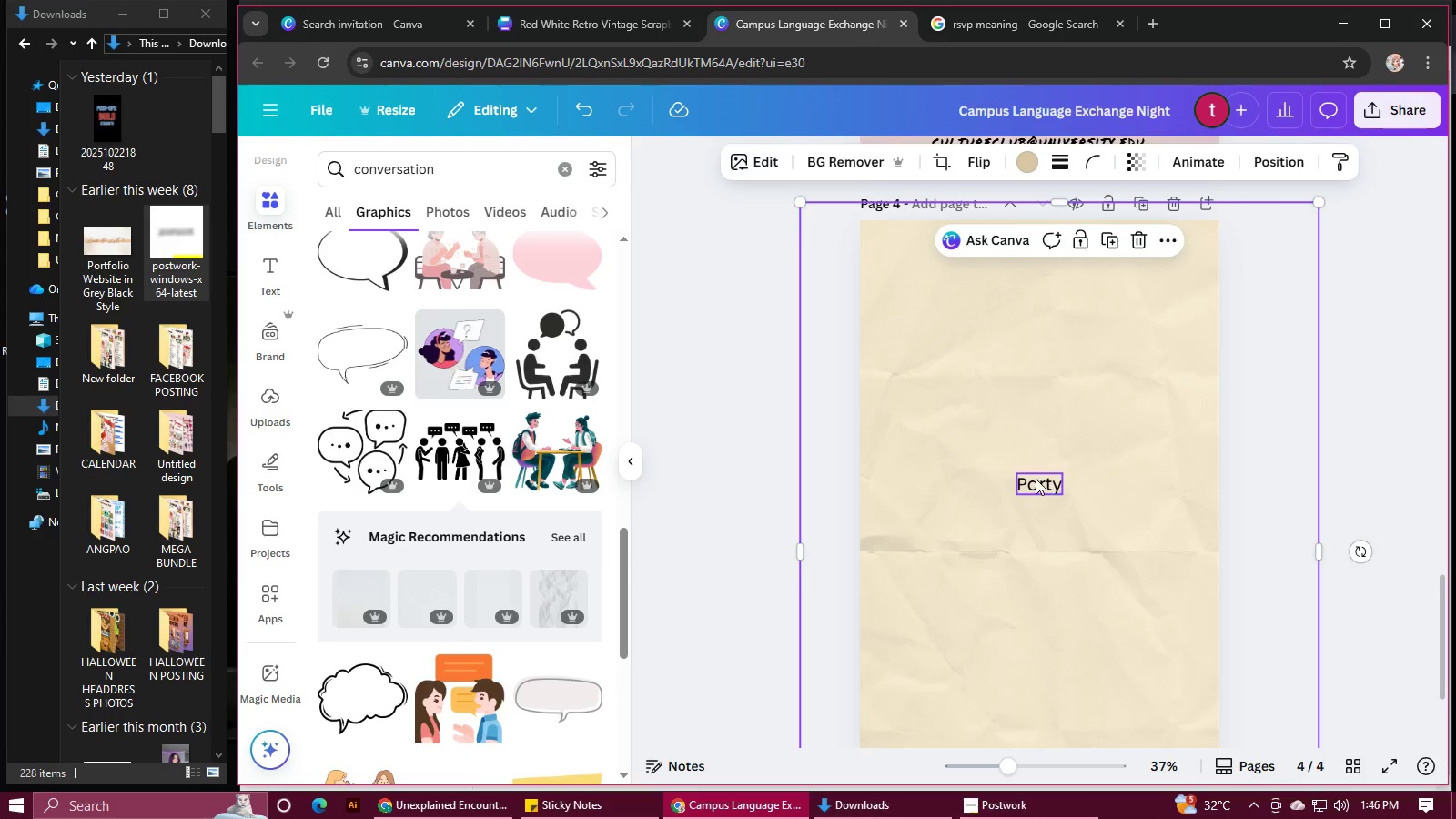 
left_click([1035, 479])
 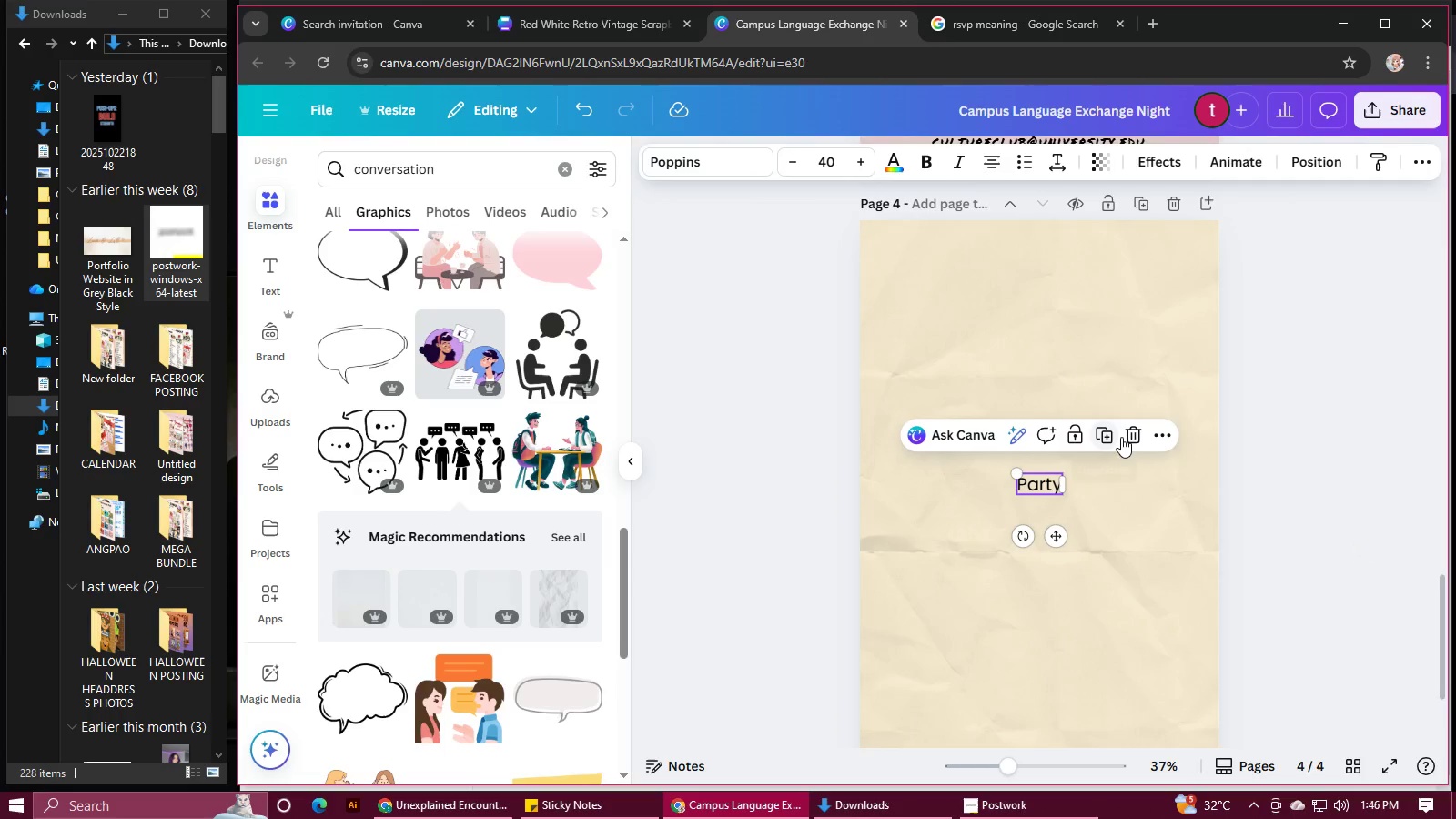 
left_click([1125, 436])
 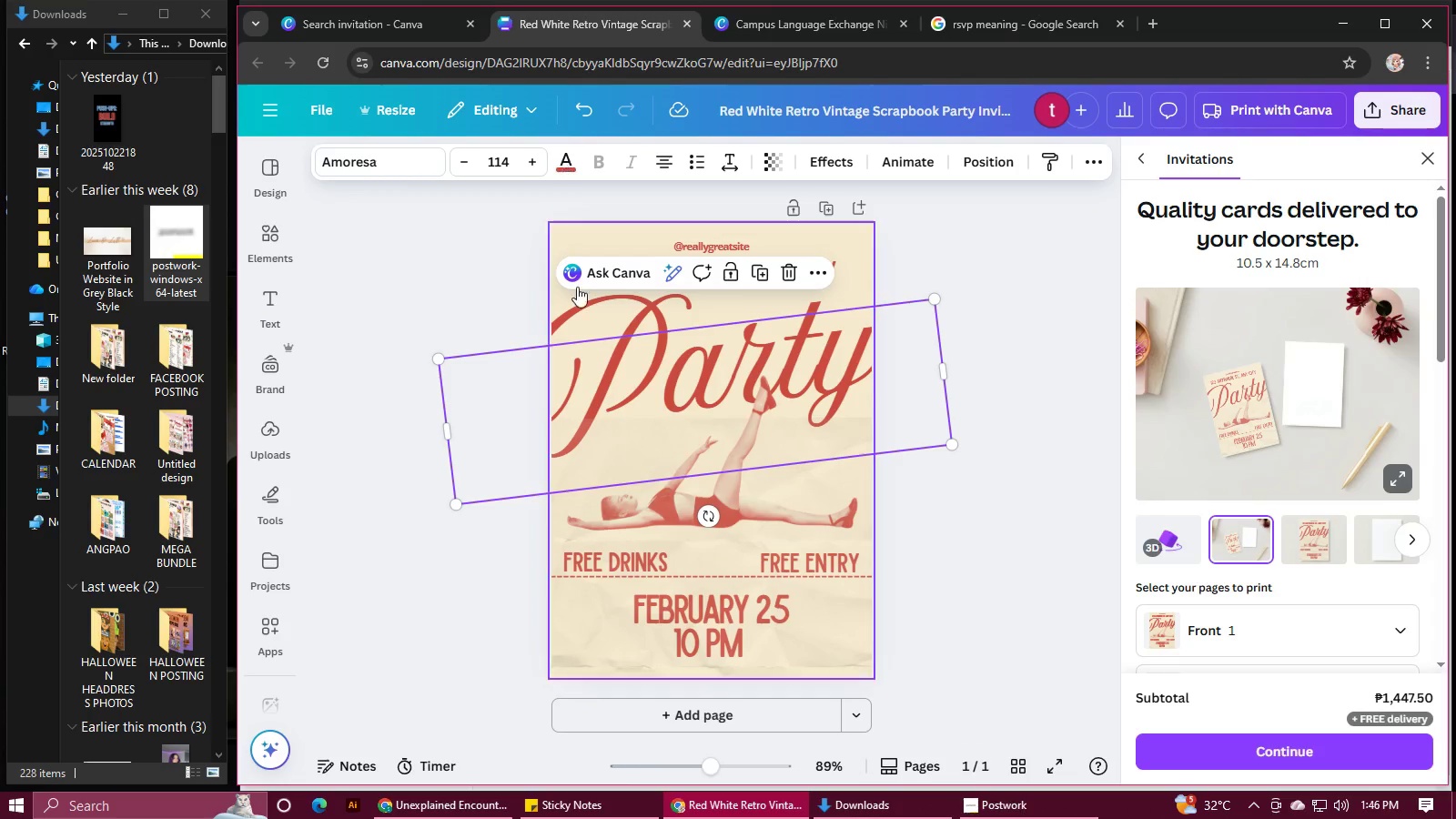 
left_click([592, 306])
 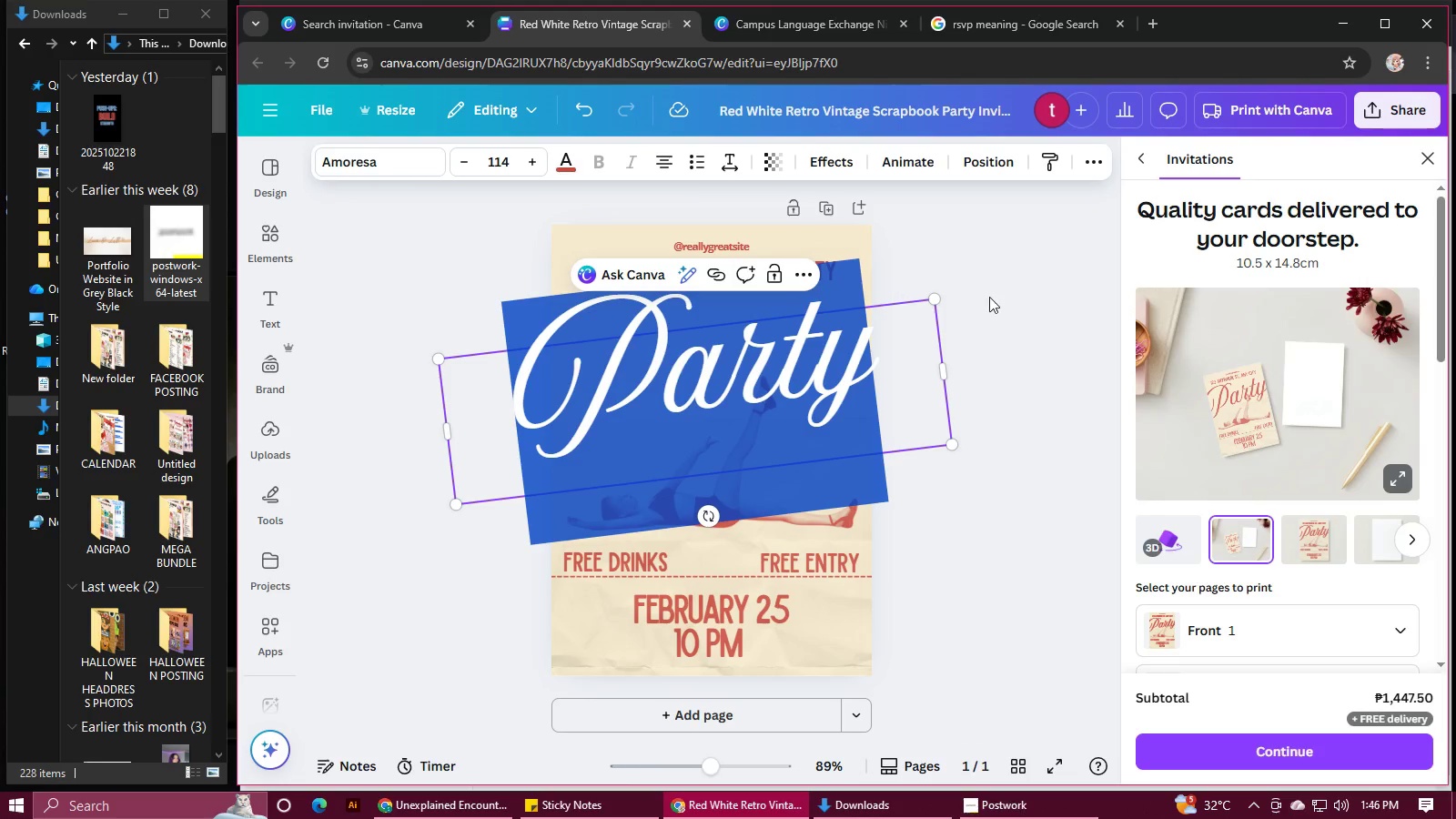 
left_click([990, 296])
 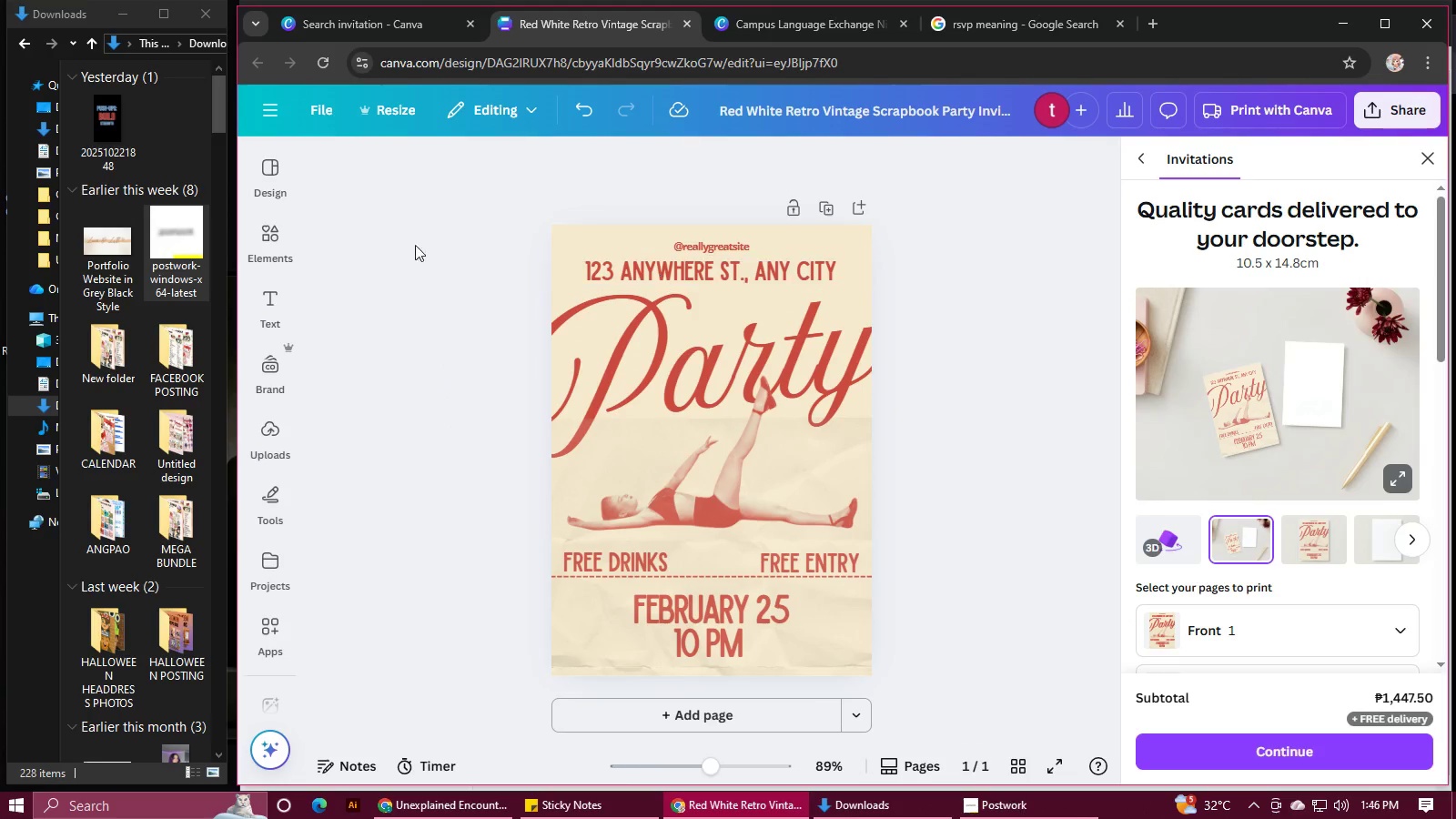 
left_click_drag(start_coordinate=[419, 204], to_coordinate=[923, 713])
 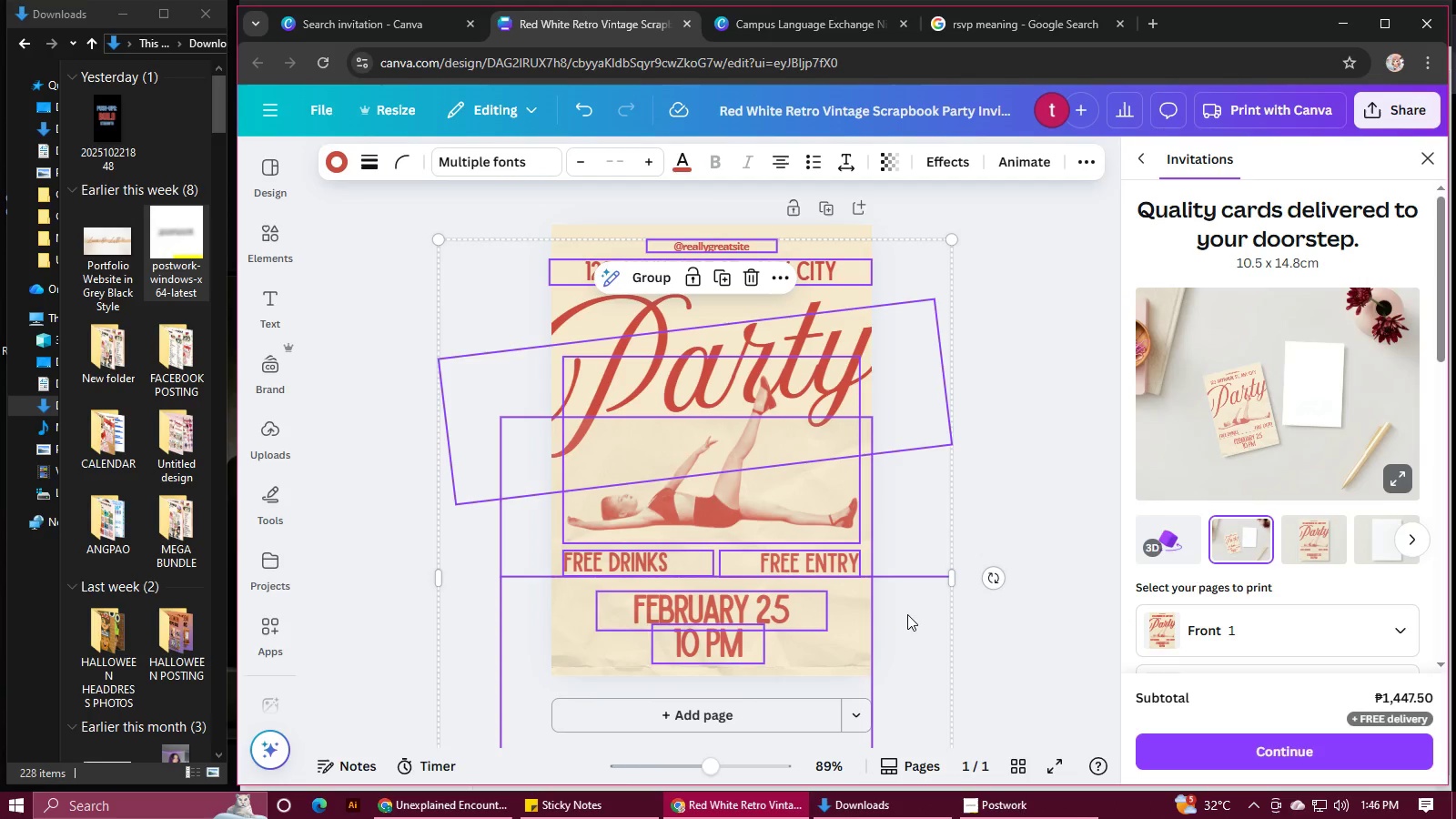 
key(Control+C)
 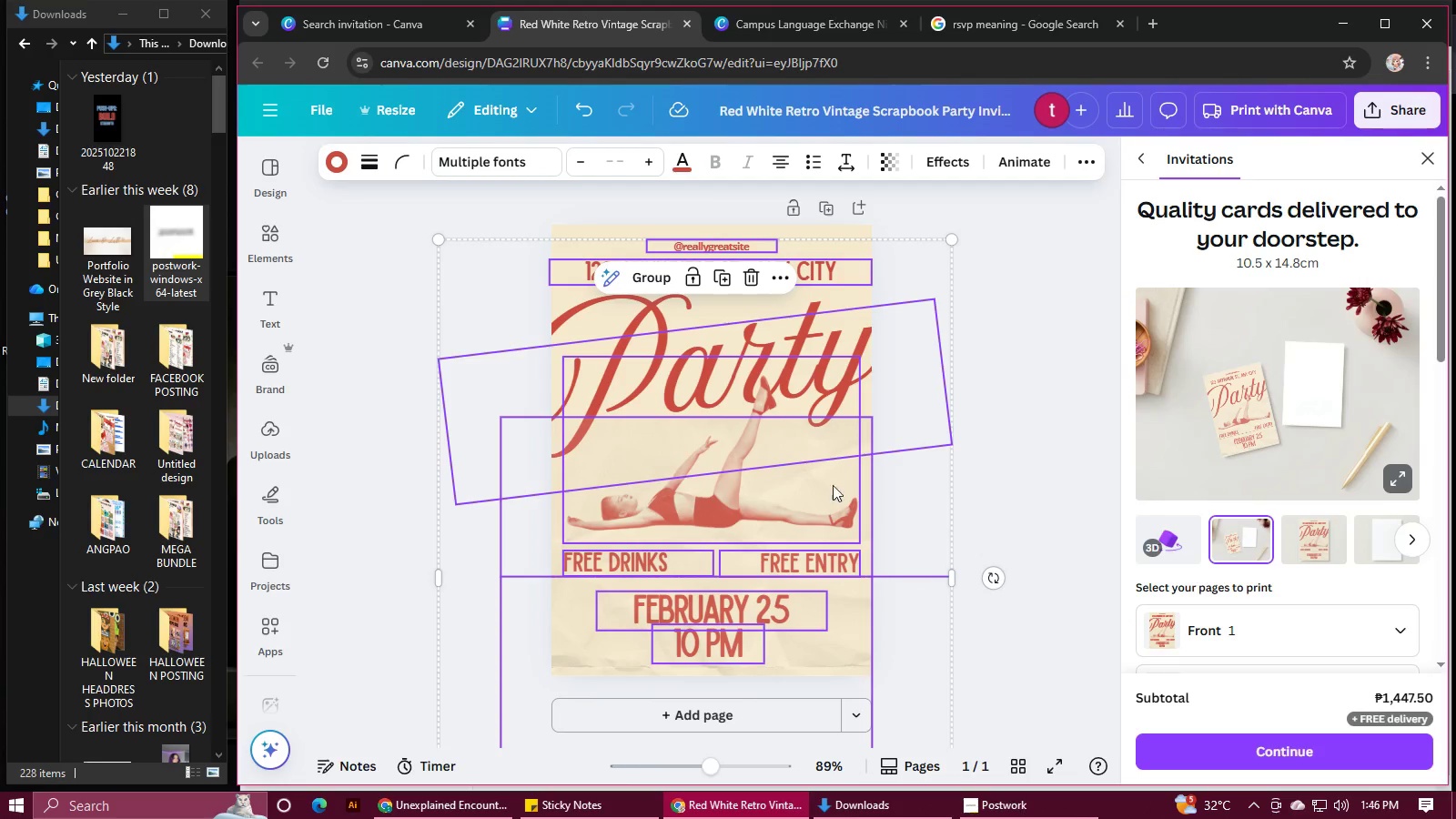 
key(Control+C)
 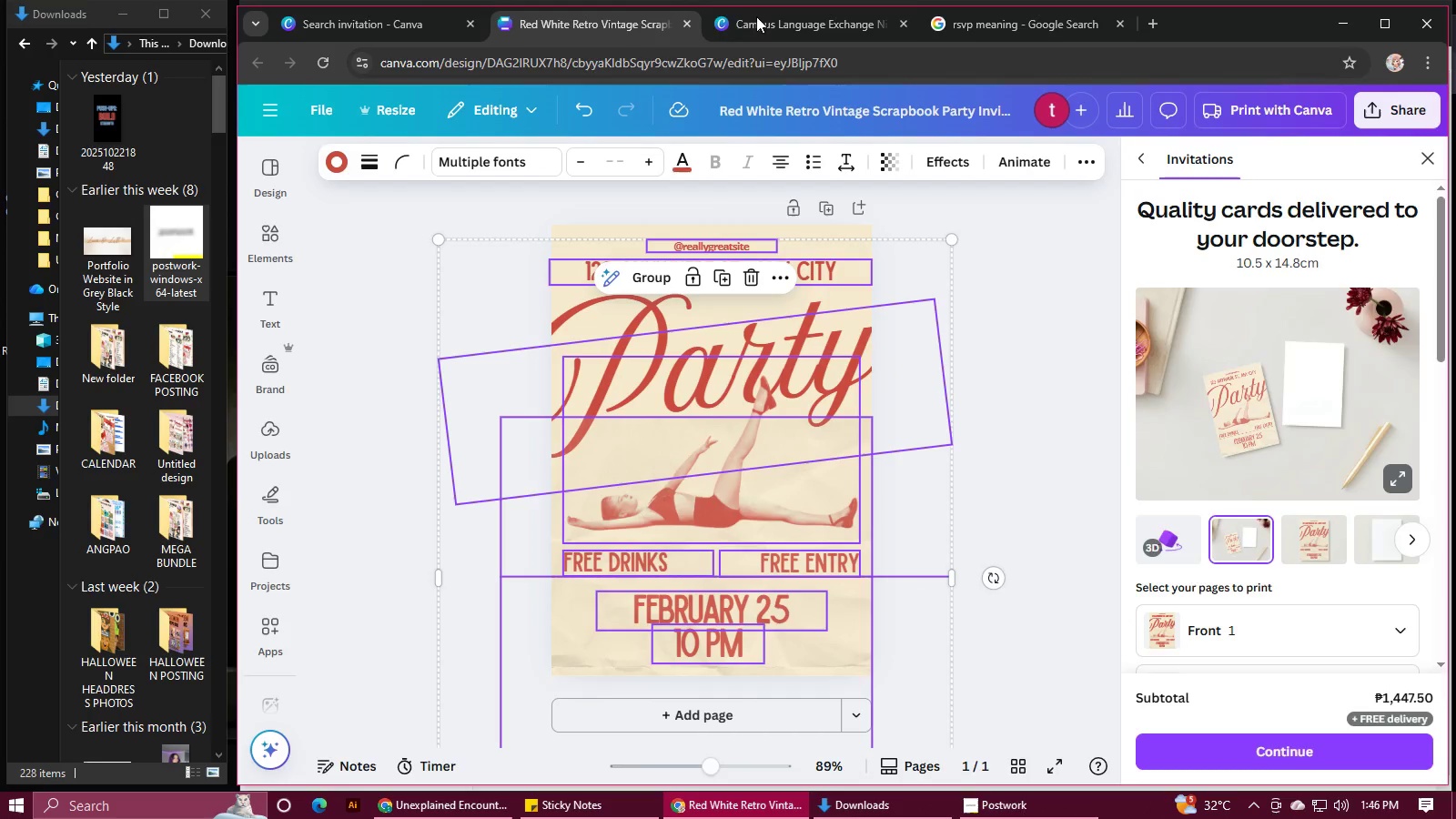 
left_click([760, 11])
 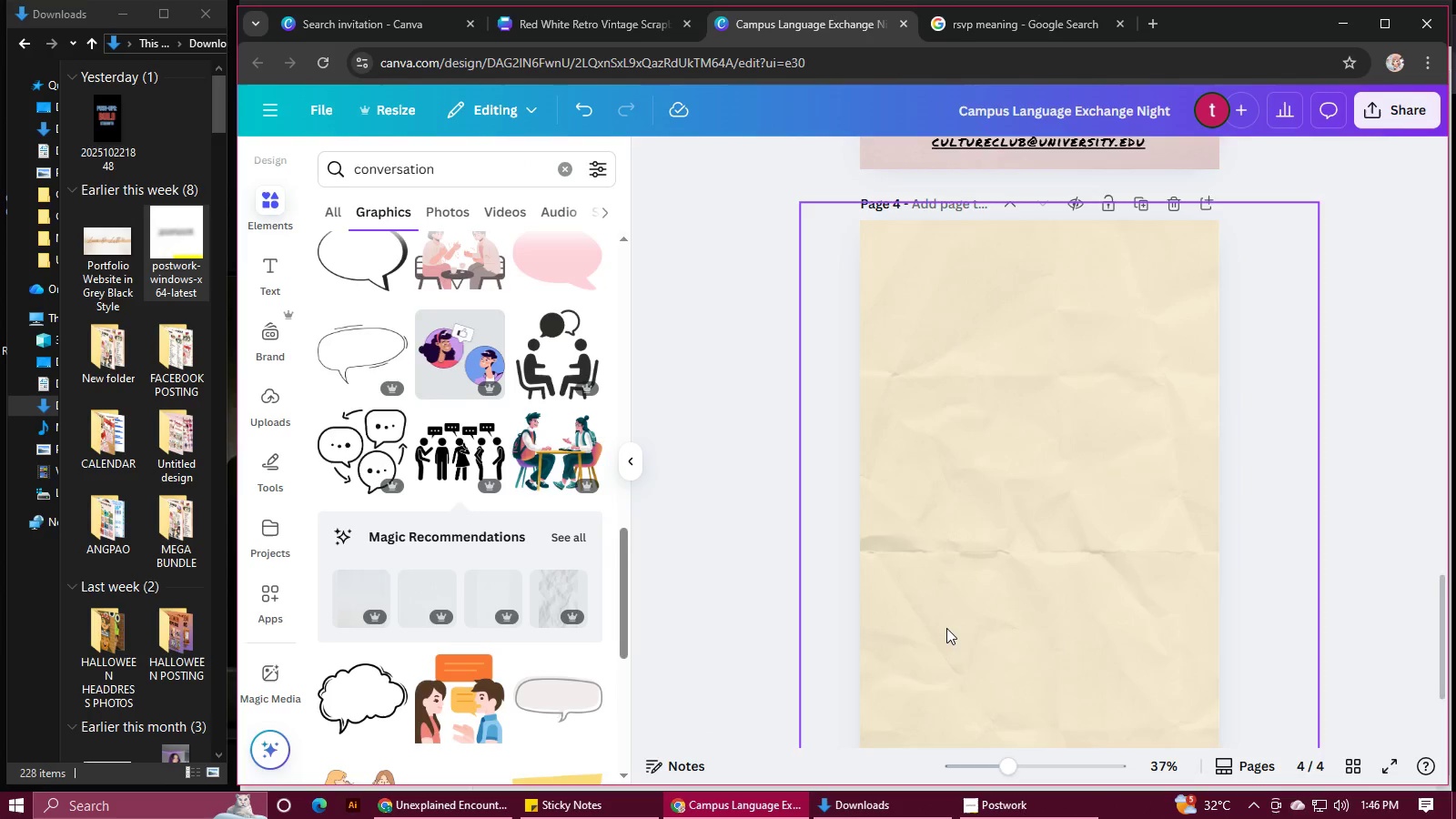 
scroll: coordinate [947, 630], scroll_direction: down, amount: 5.0
 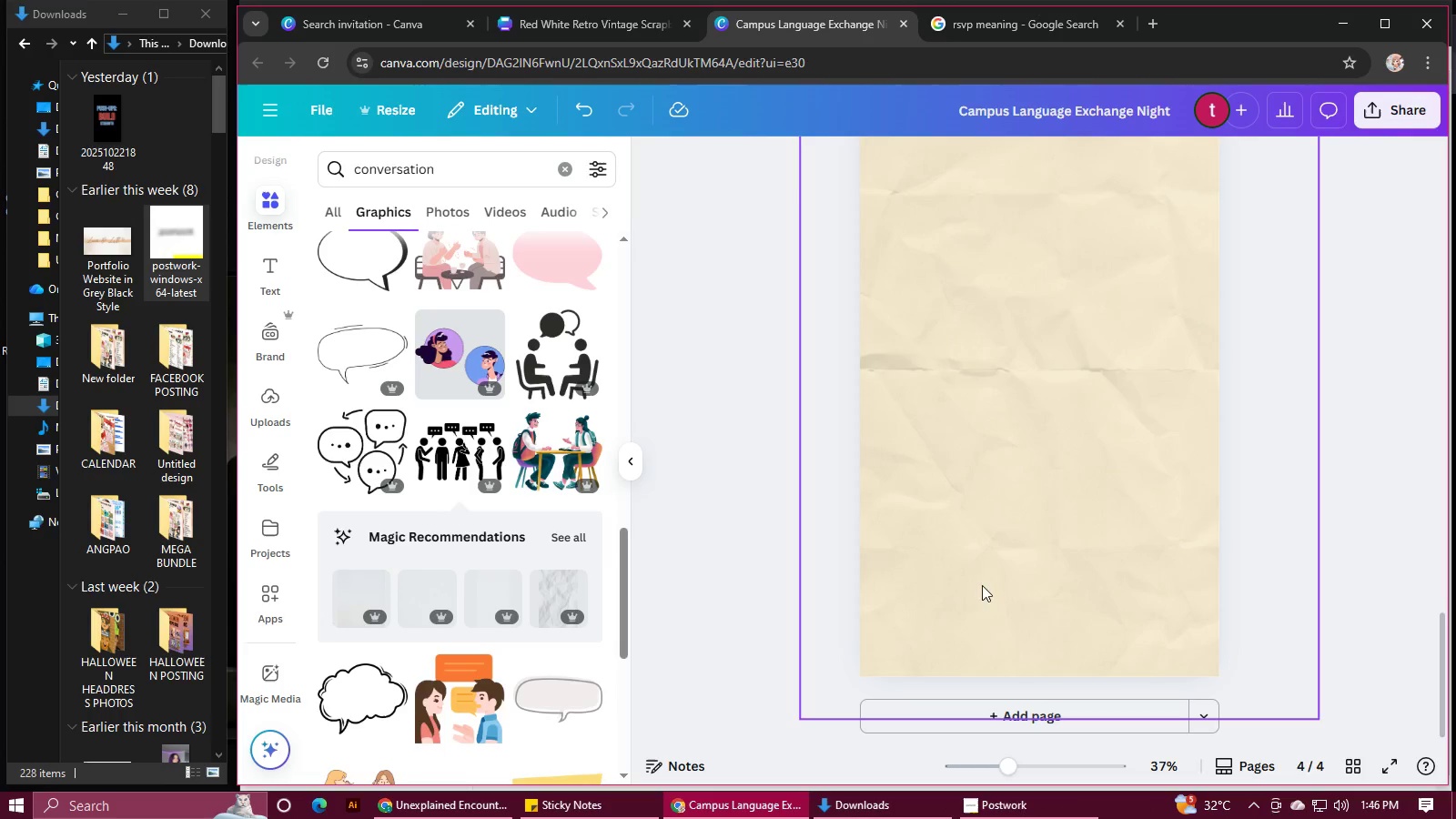 
key(Control+V)
 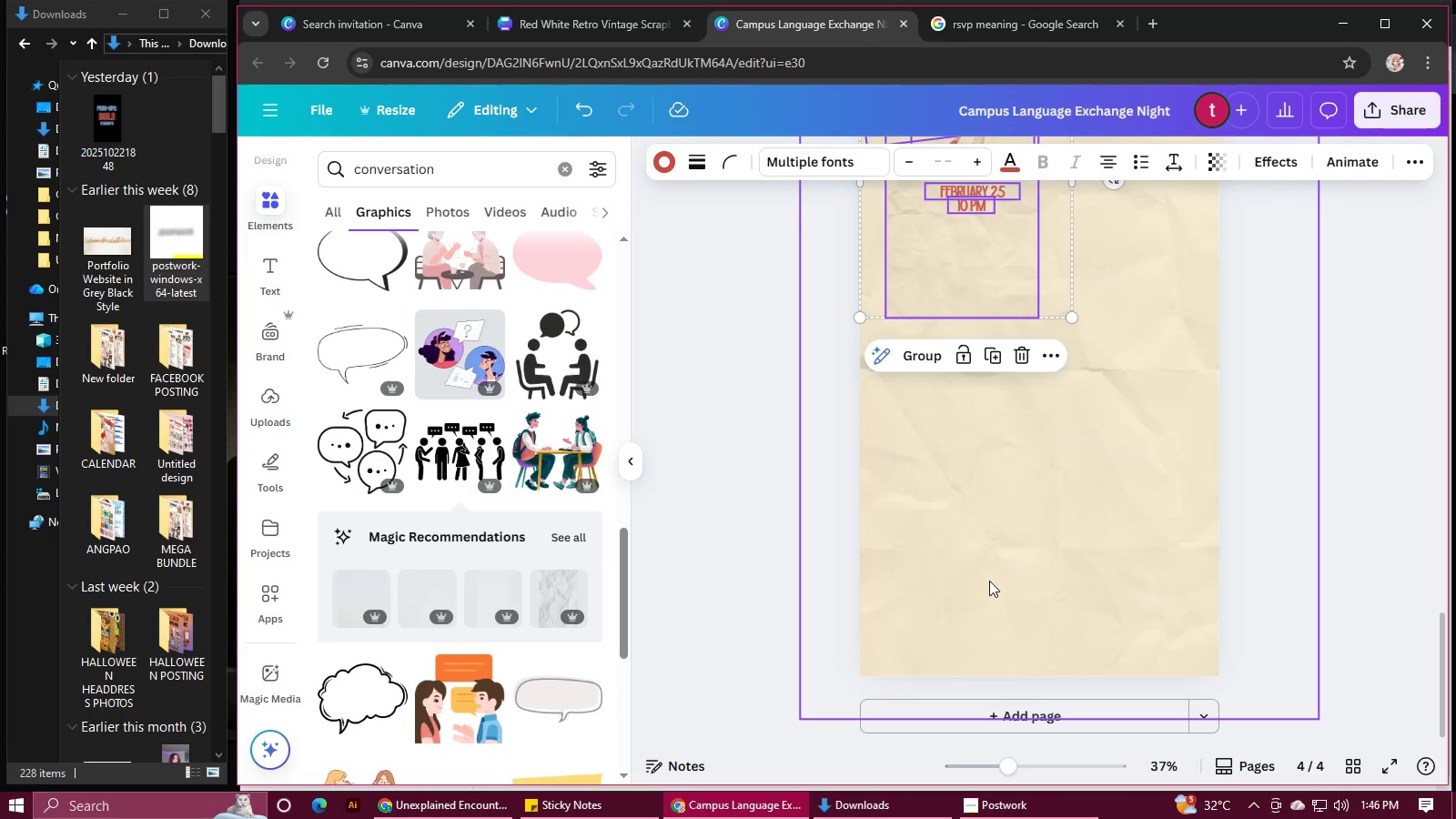 
scroll: coordinate [989, 581], scroll_direction: up, amount: 3.0
 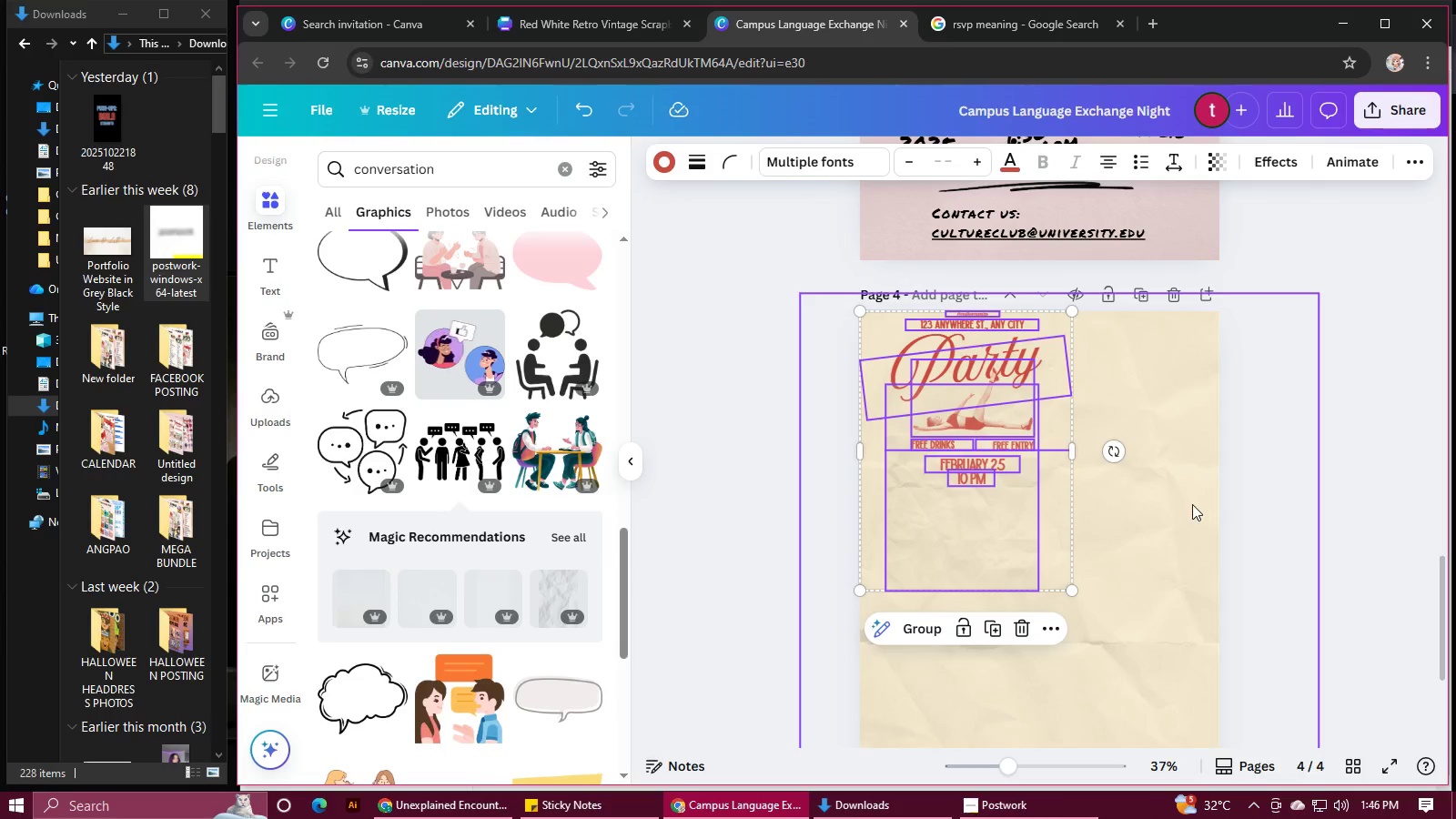 
left_click([1193, 504])
 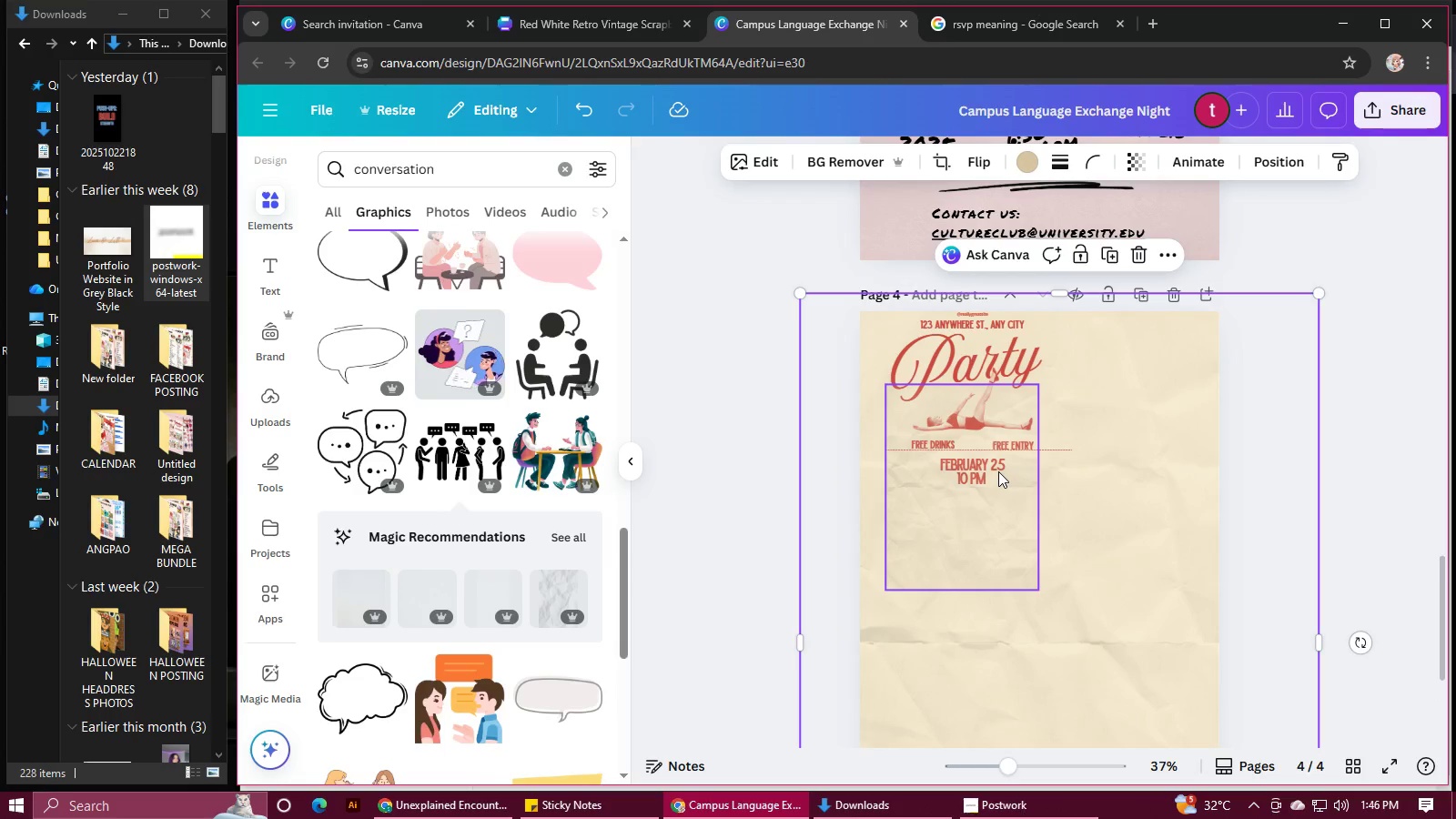 
left_click([1117, 491])
 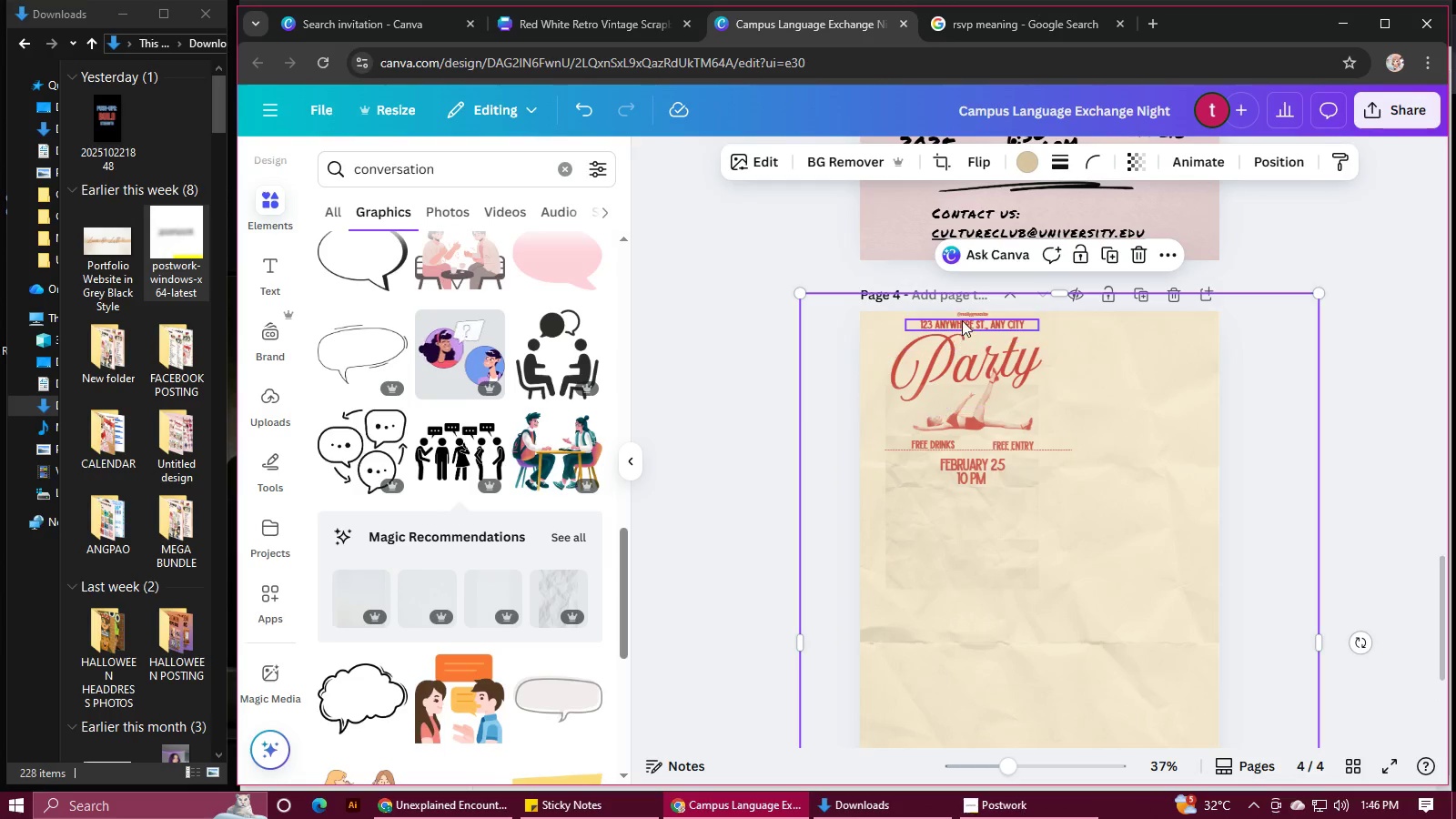 
hold_key(key=ShiftLeft, duration=1.52)
left_click([967, 325])
 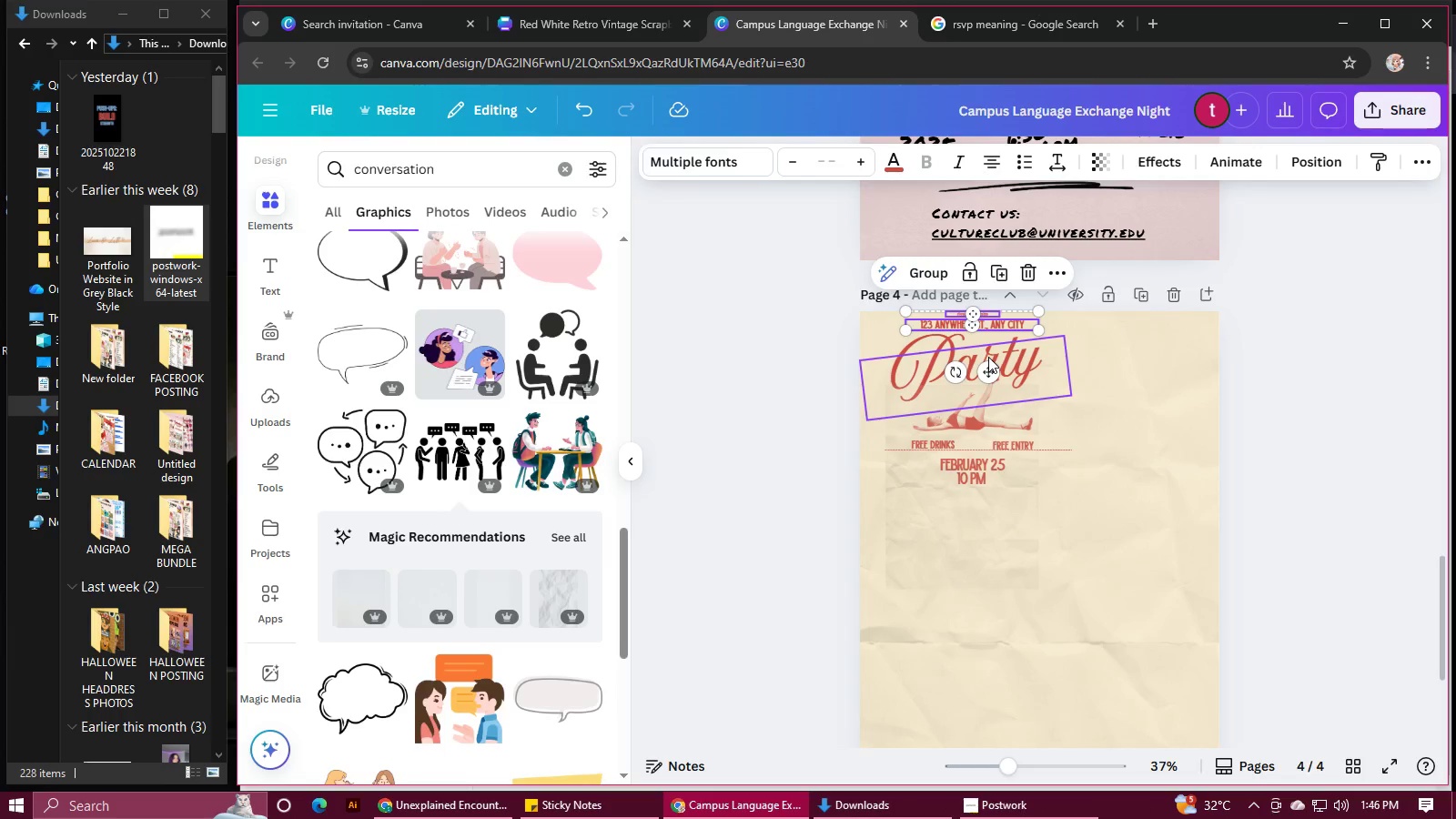 
left_click([988, 357])
 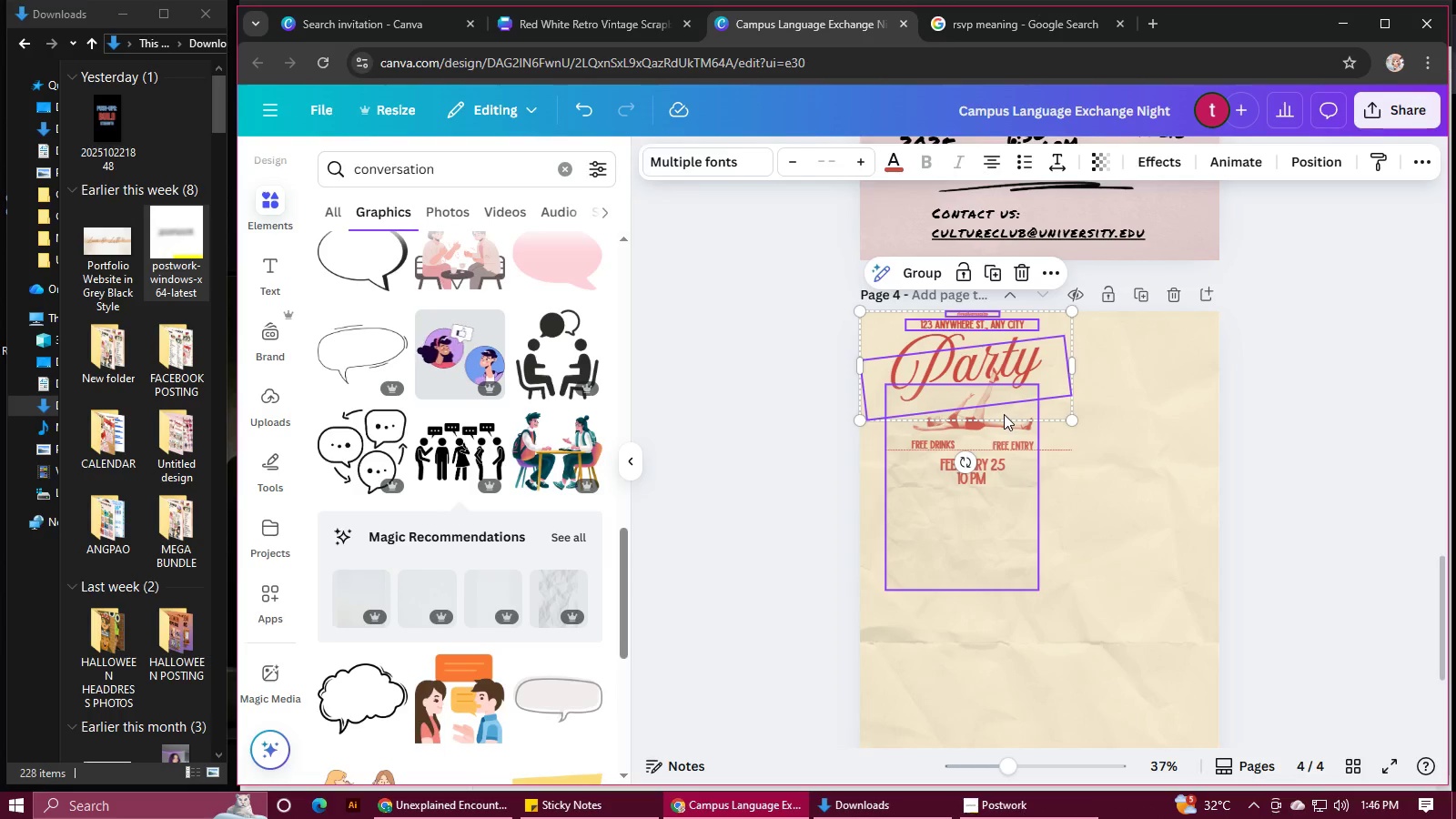 
hold_key(key=ShiftLeft, duration=0.75)
left_click([1004, 414])
 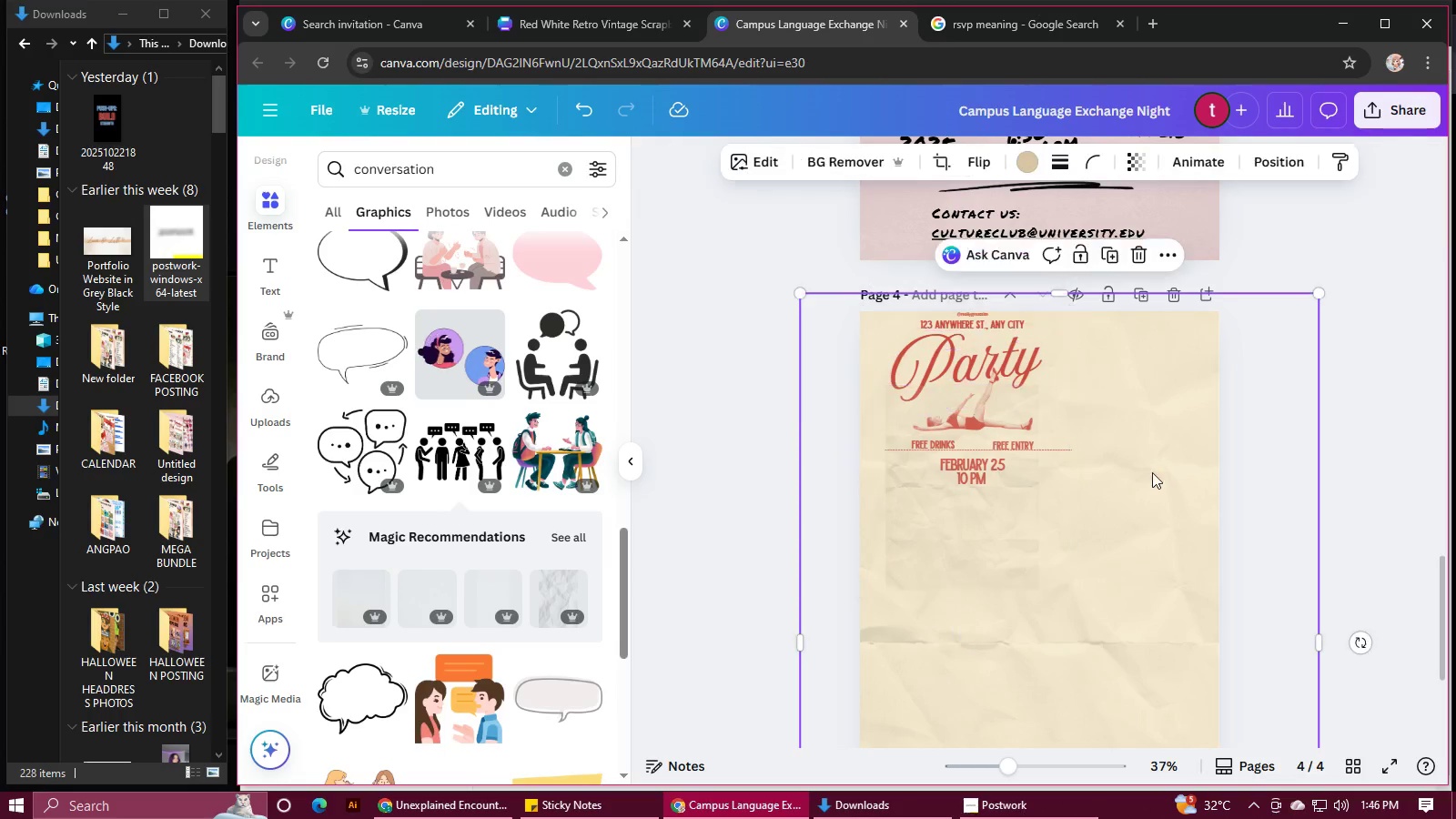 
double_click([985, 521])
 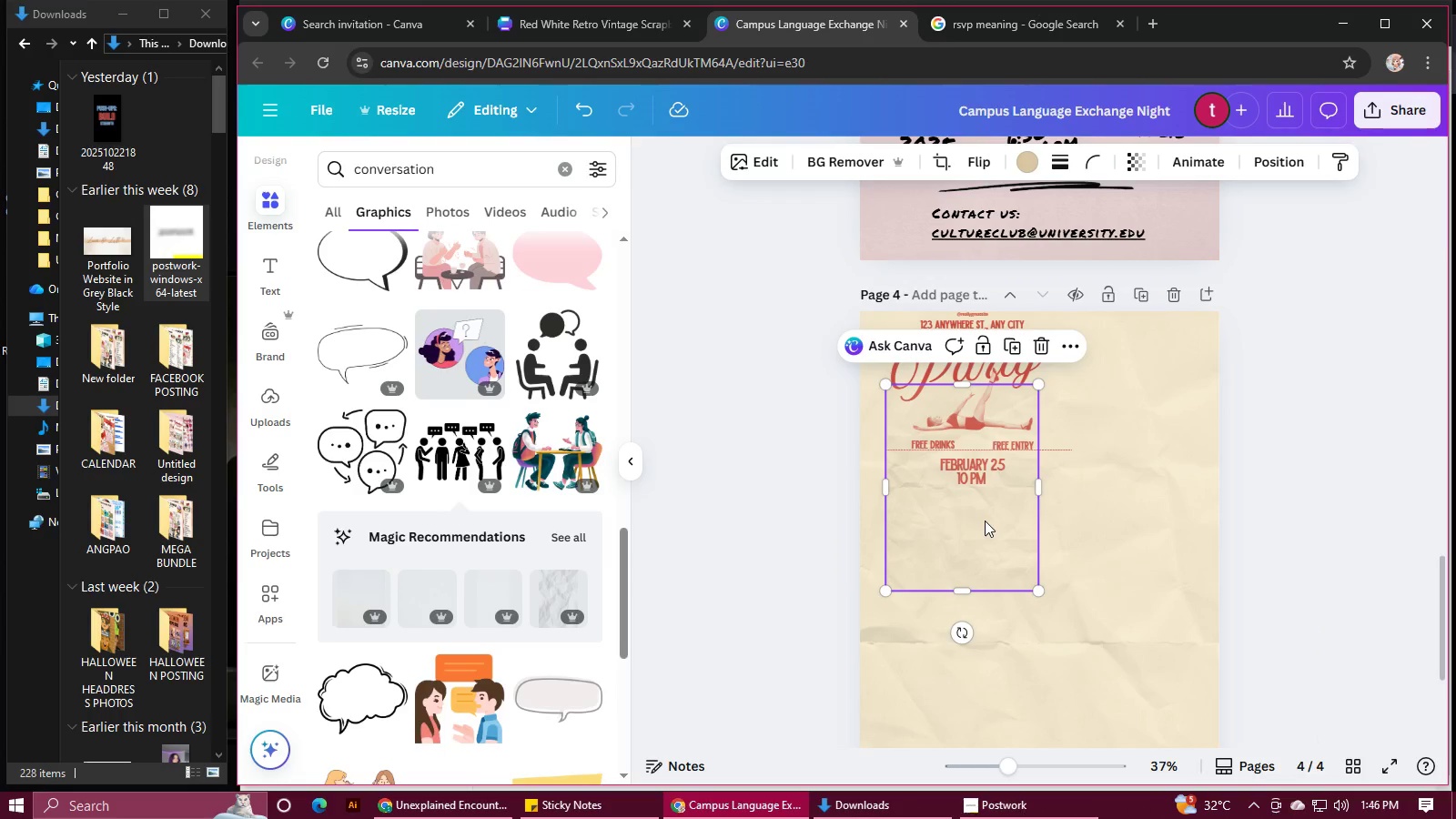 
key(Backspace)
 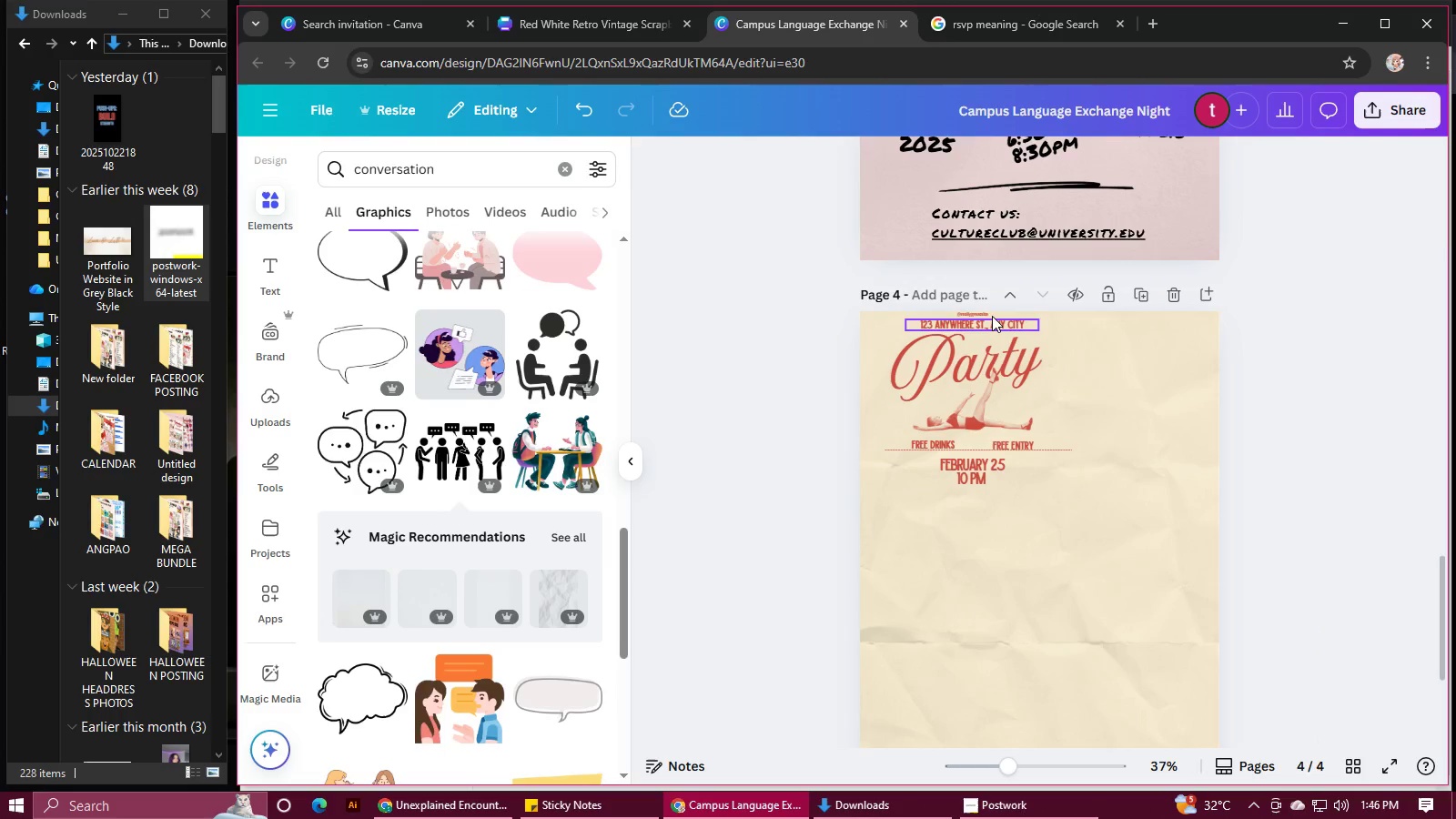 
left_click([993, 314])
 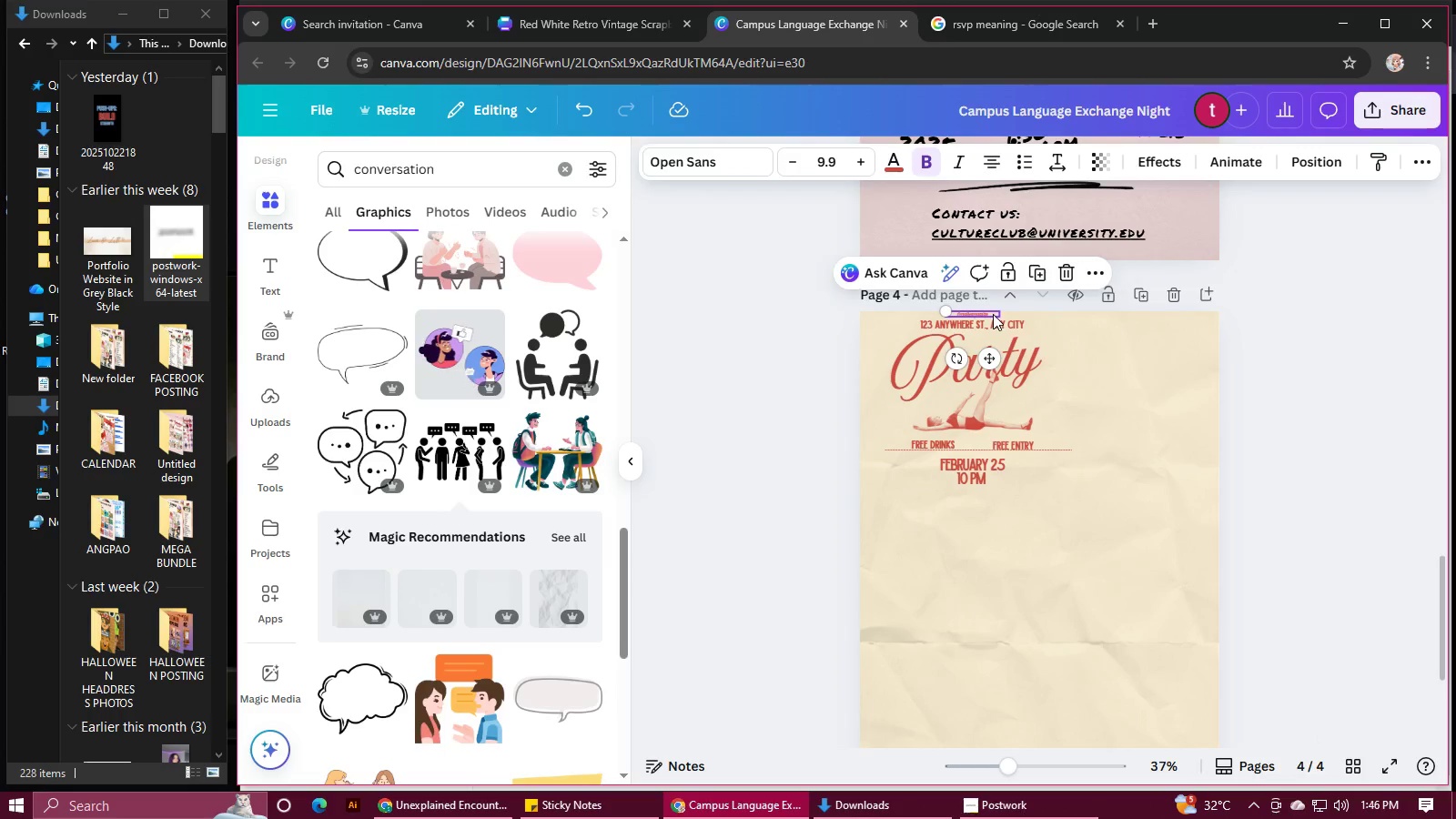 
hold_key(key=ShiftLeft, duration=1.53)
left_click([1006, 321])
 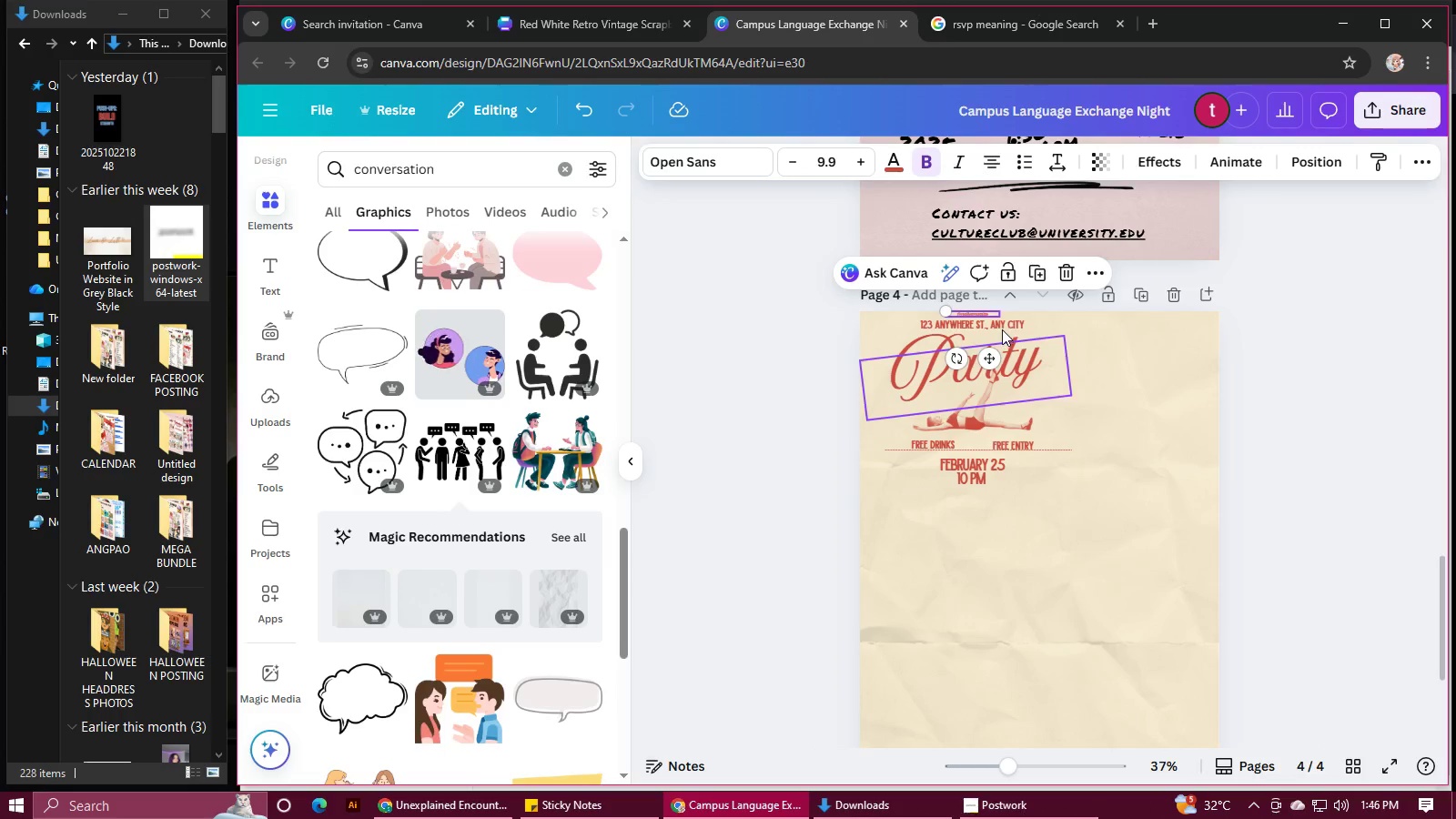 
hold_key(key=ShiftLeft, duration=1.5)
left_click([1002, 329])
 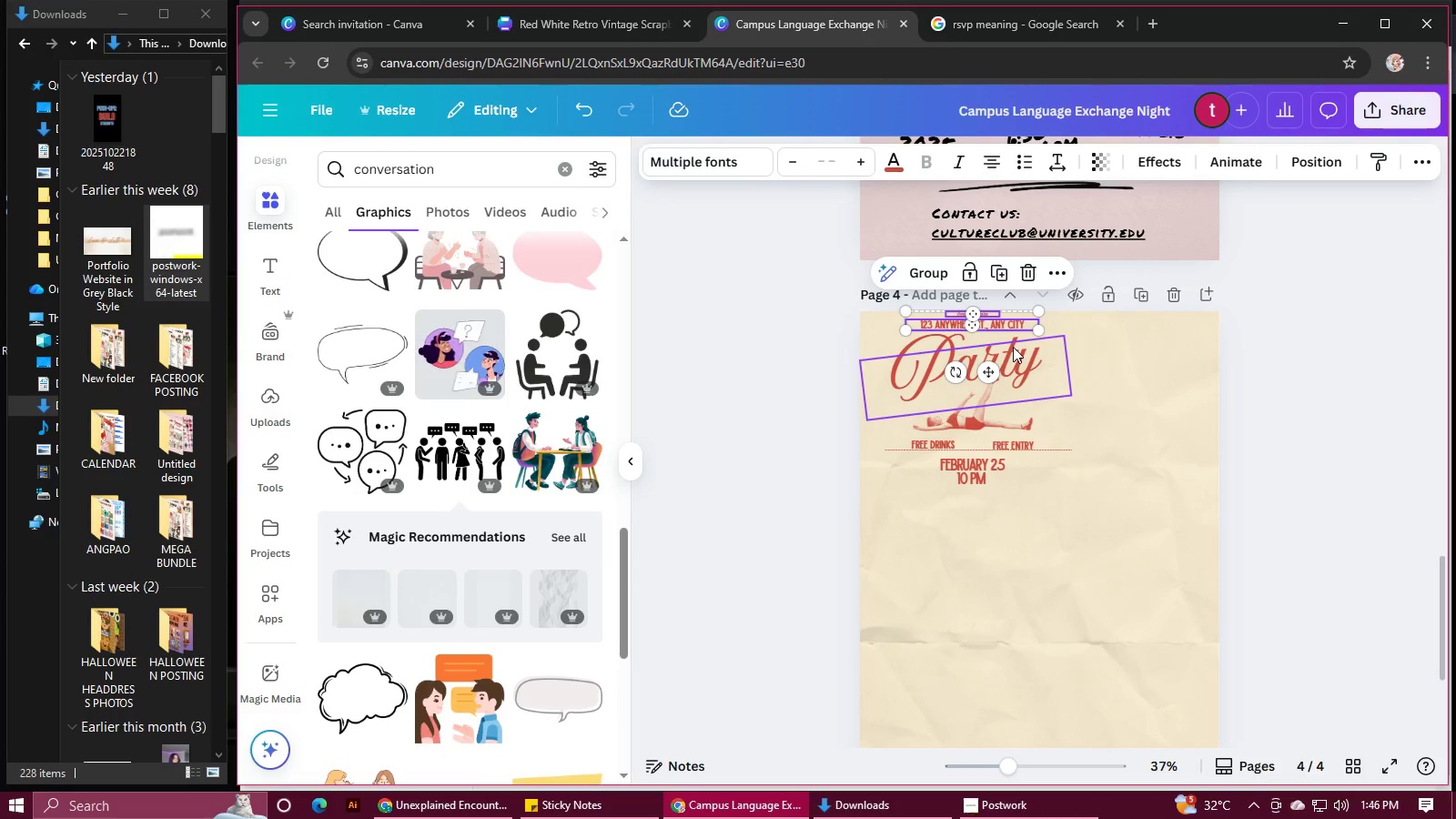 
left_click([1013, 347])
 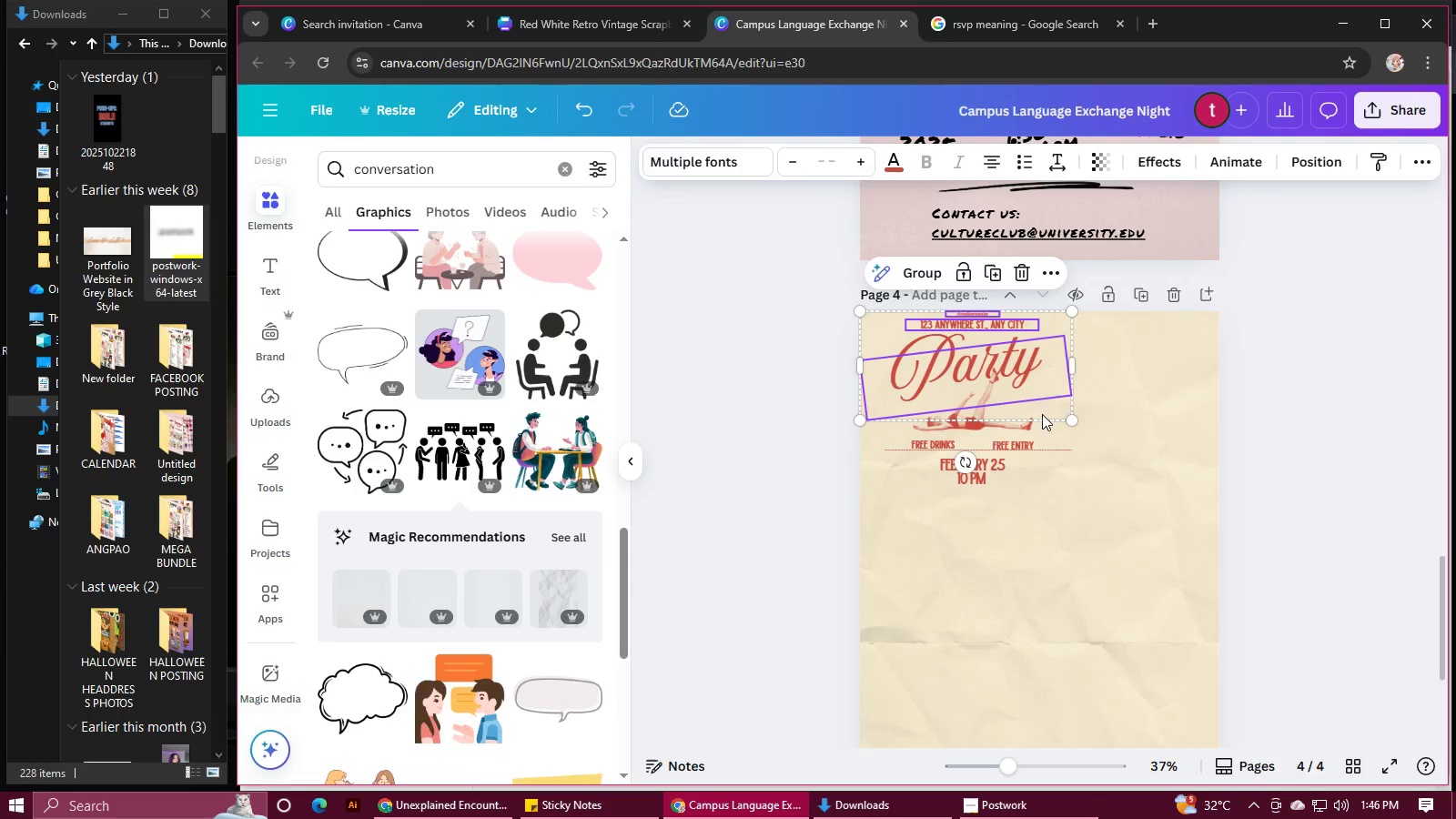 
hold_key(key=ShiftLeft, duration=1.5)
left_click([992, 429])
 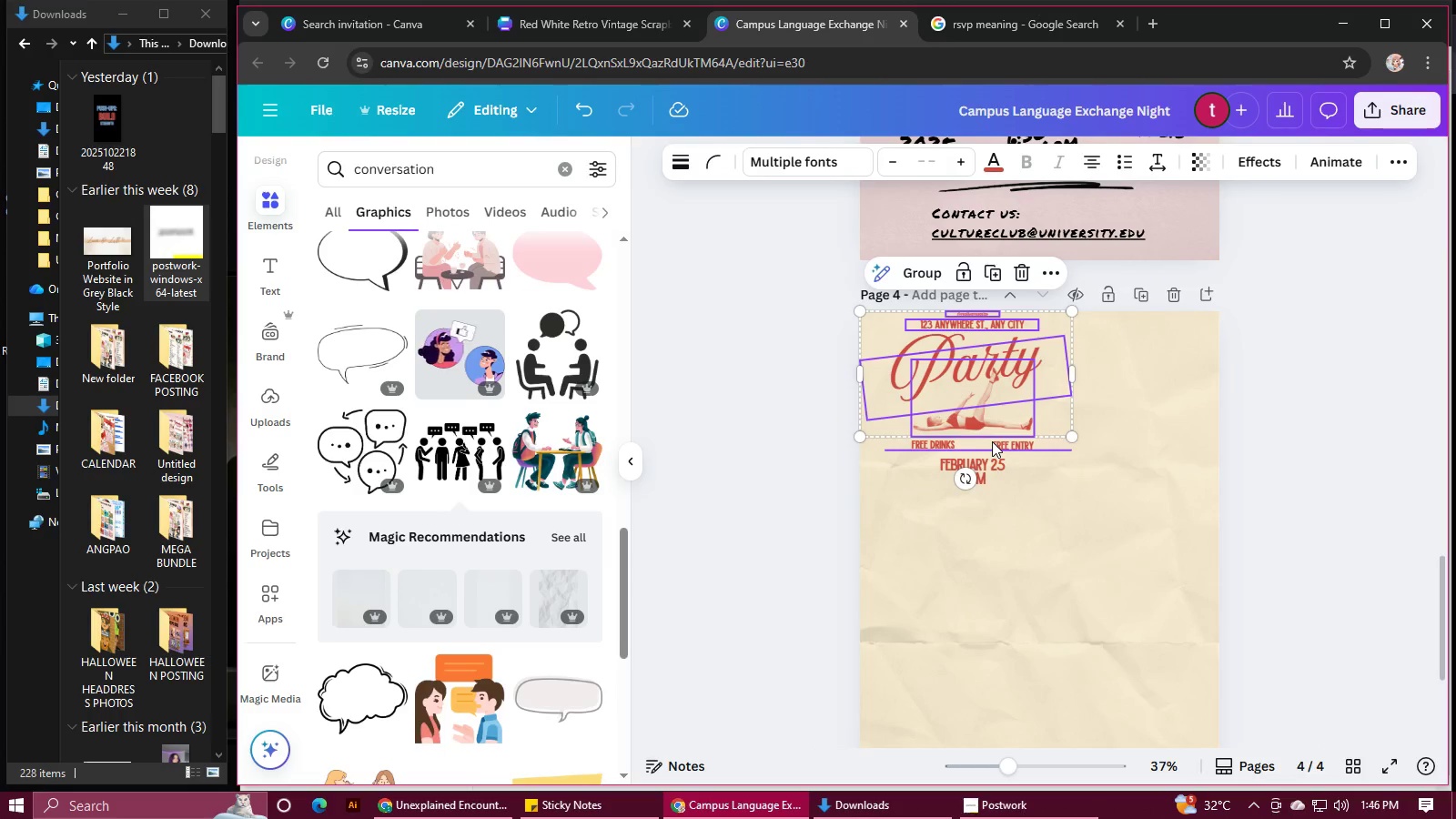 
left_click([992, 441])
 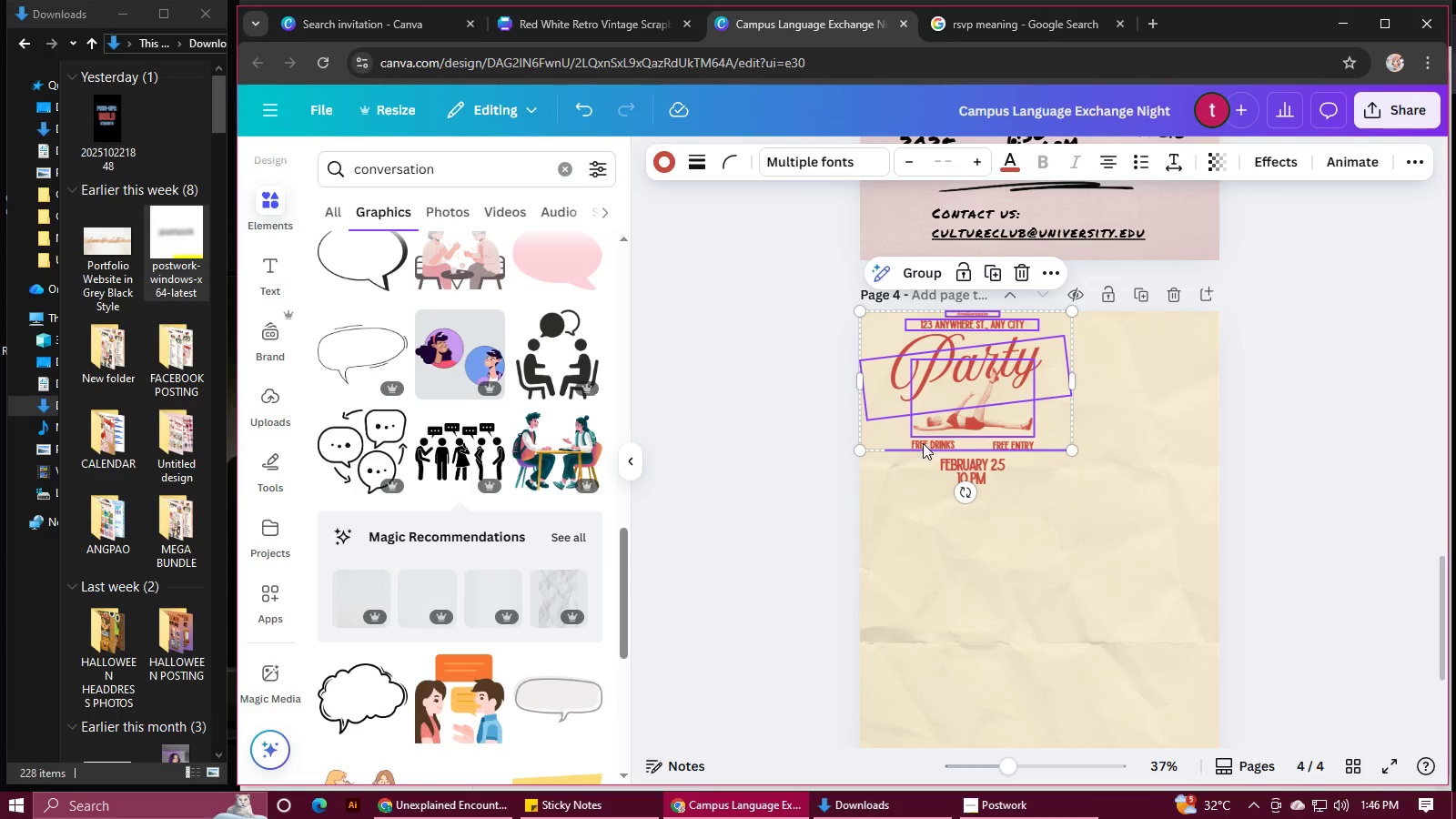 
hold_key(key=ShiftLeft, duration=1.52)
 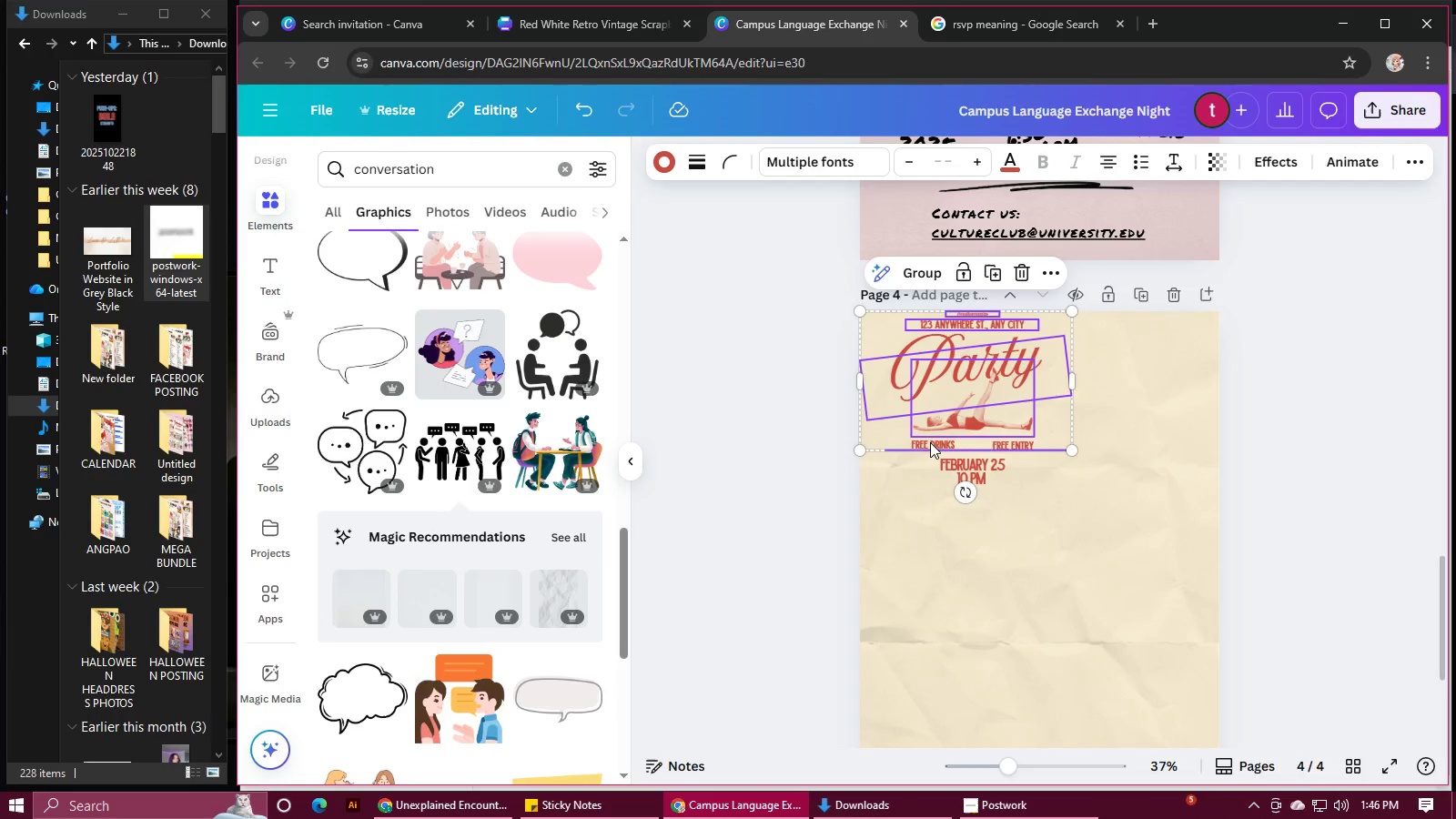 
hold_key(key=ShiftLeft, duration=1.51)
left_click([927, 438])
 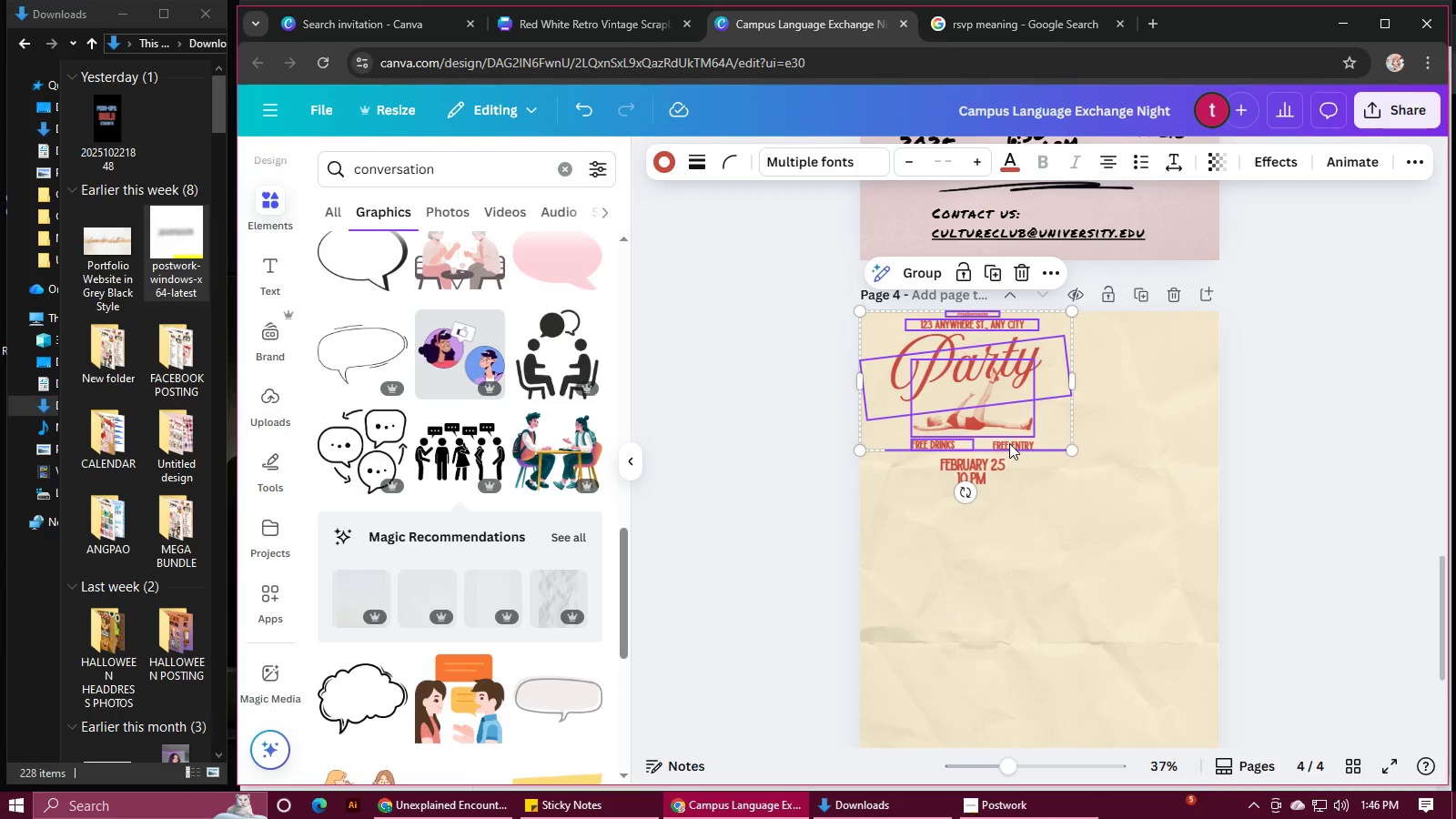 
hold_key(key=ShiftLeft, duration=1.52)
 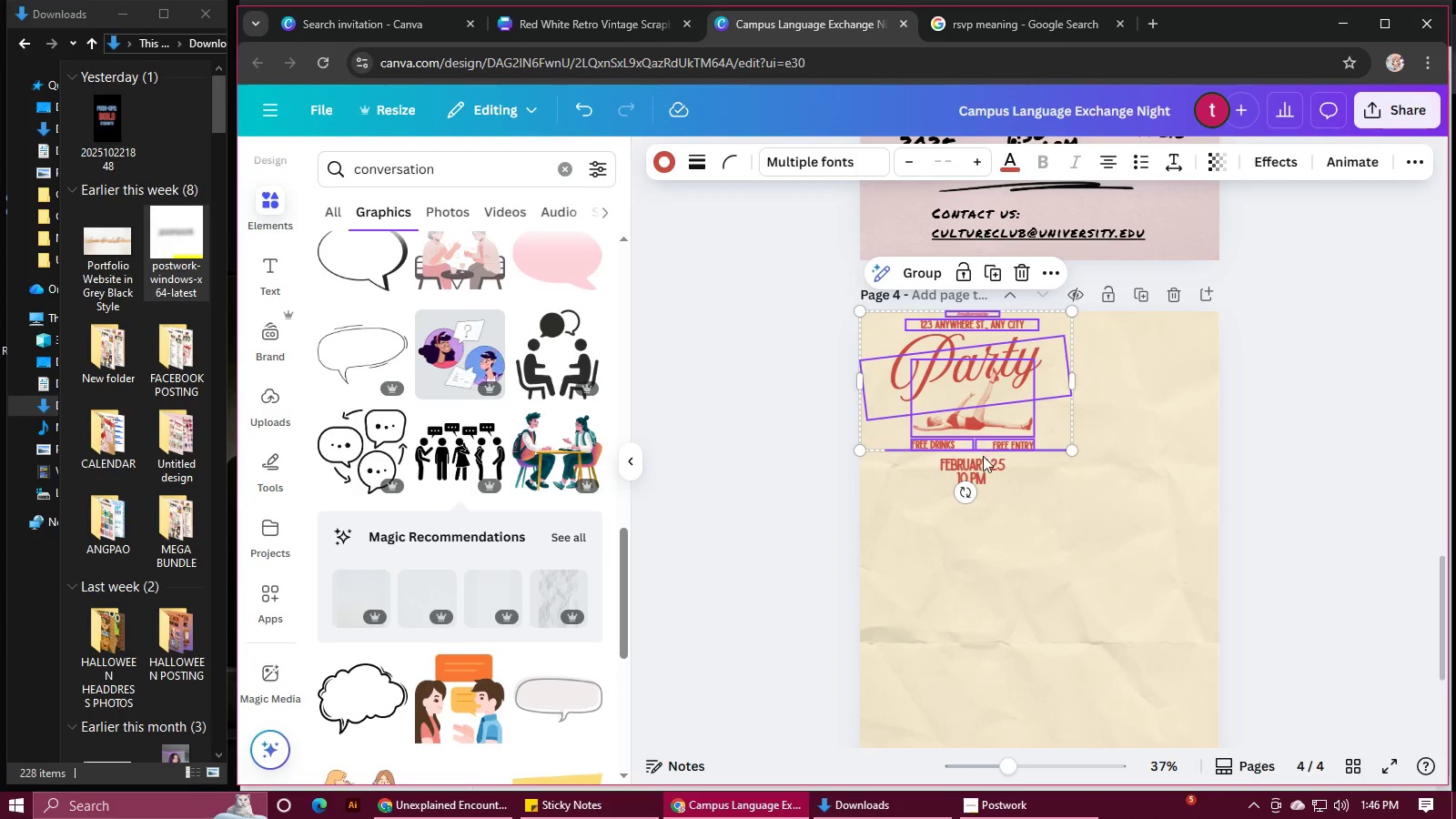 
hold_key(key=ShiftLeft, duration=1.53)
left_click([1008, 439])
 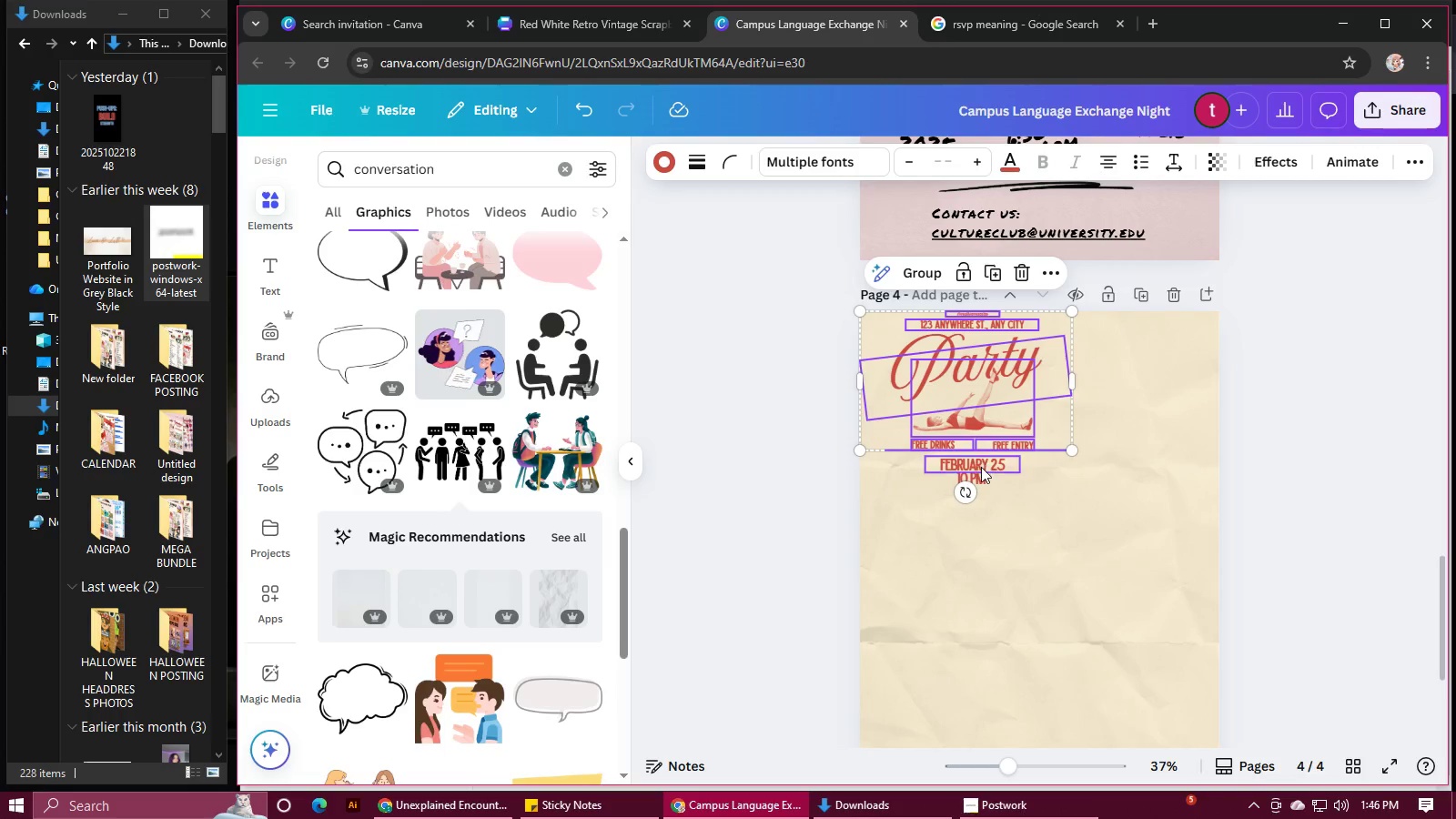 
left_click([981, 467])
 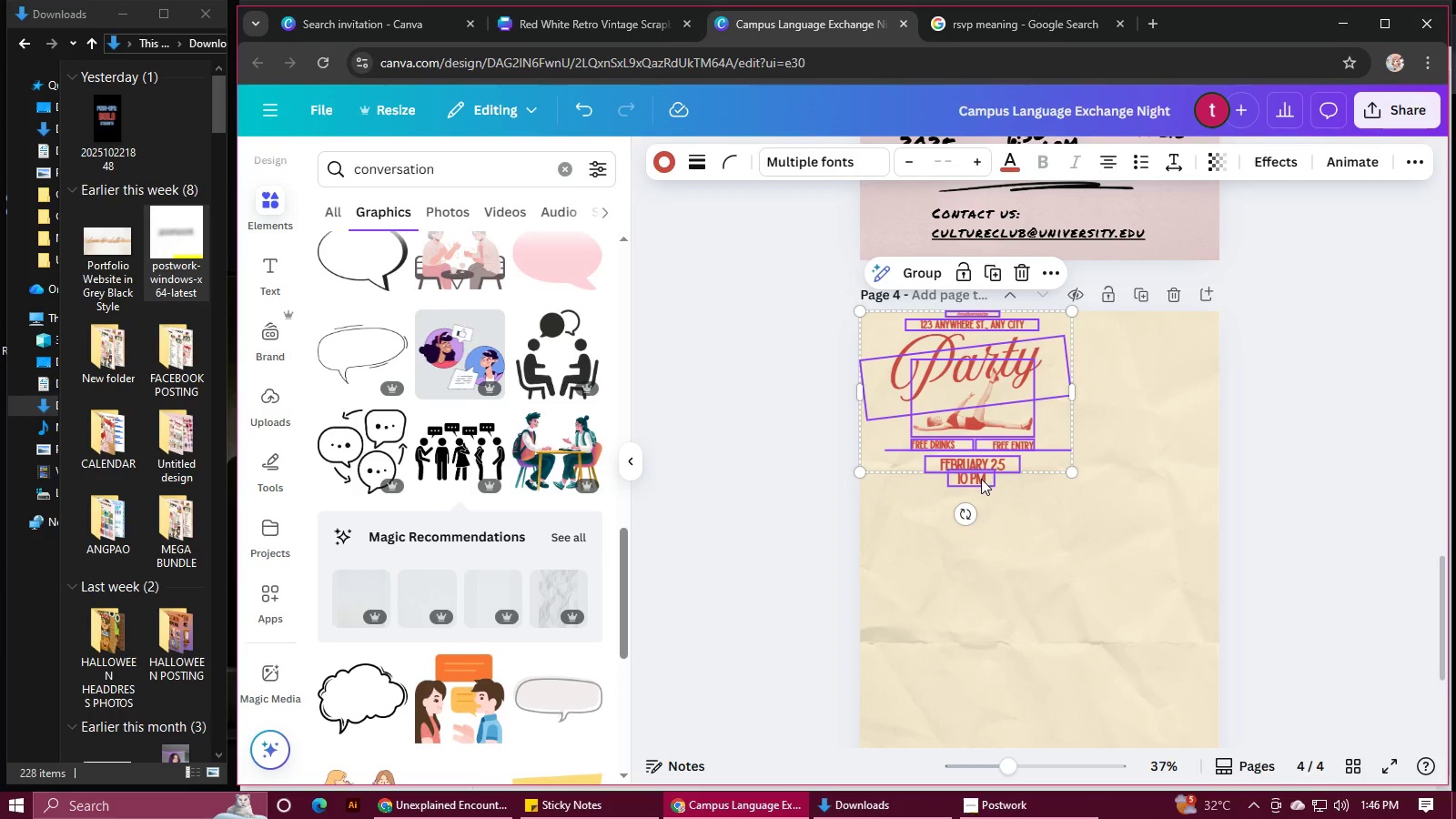 
key(Shift+ShiftLeft)
 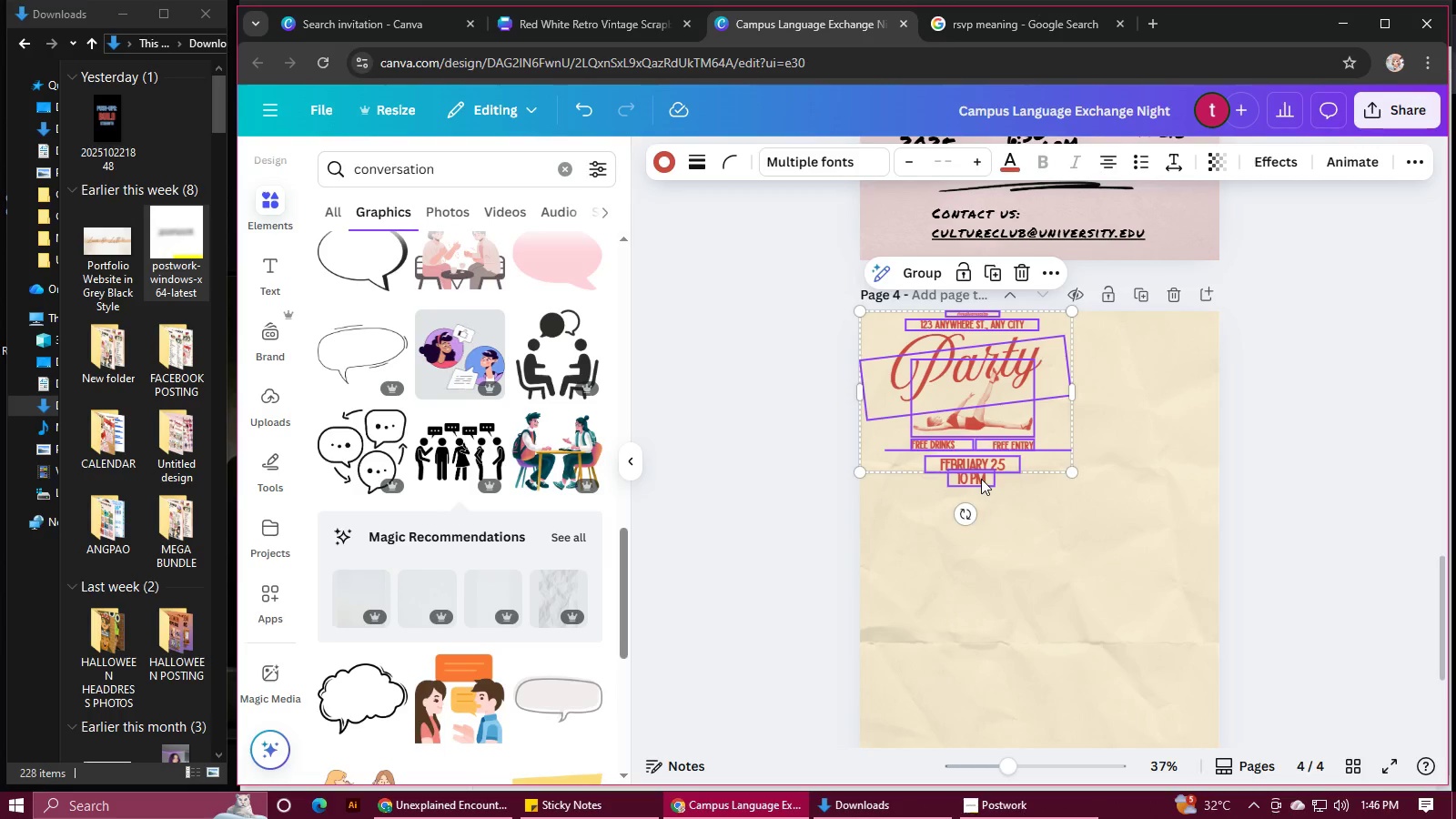 
left_click([981, 479])
 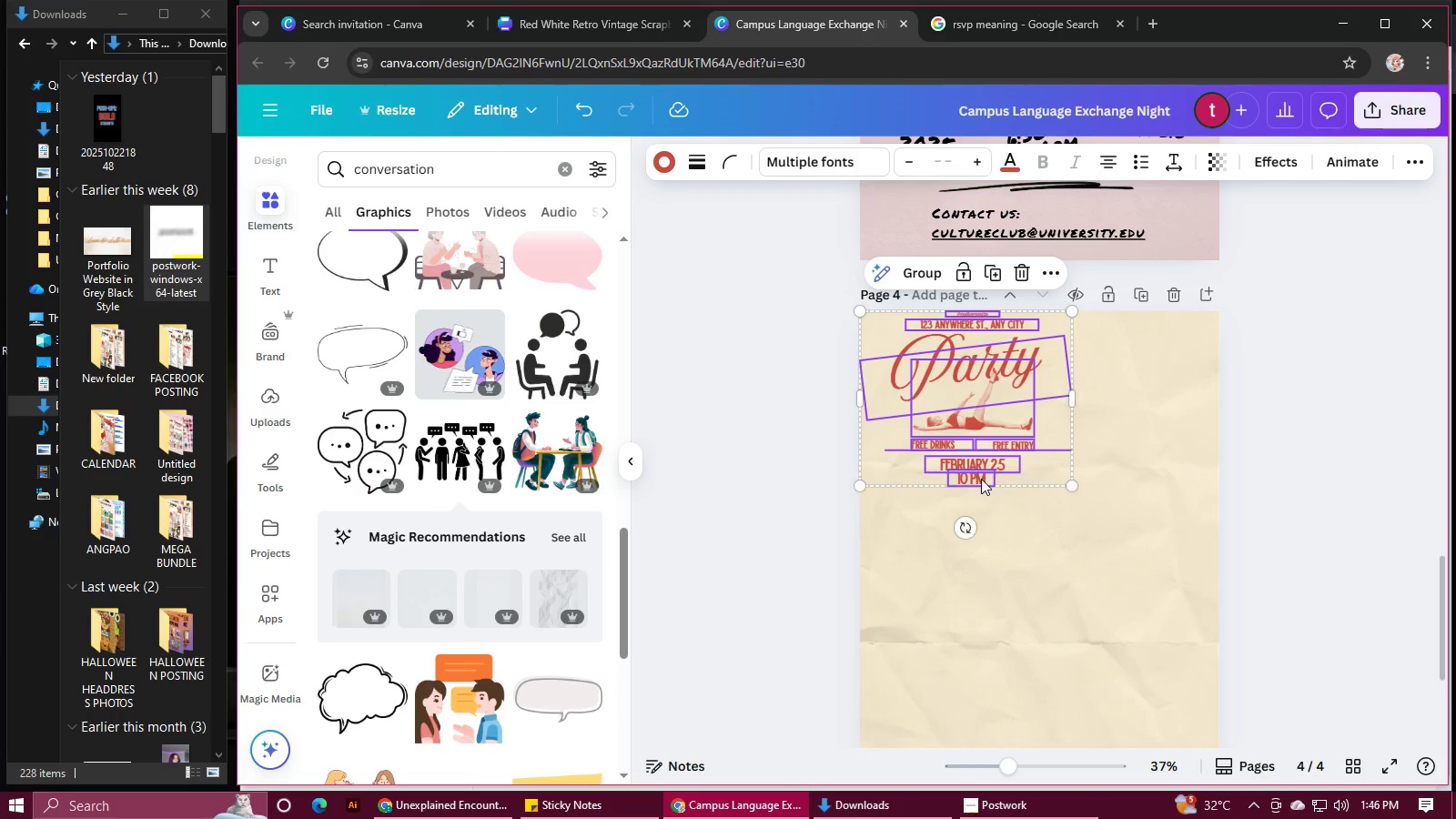 
key(Shift+ShiftLeft)
 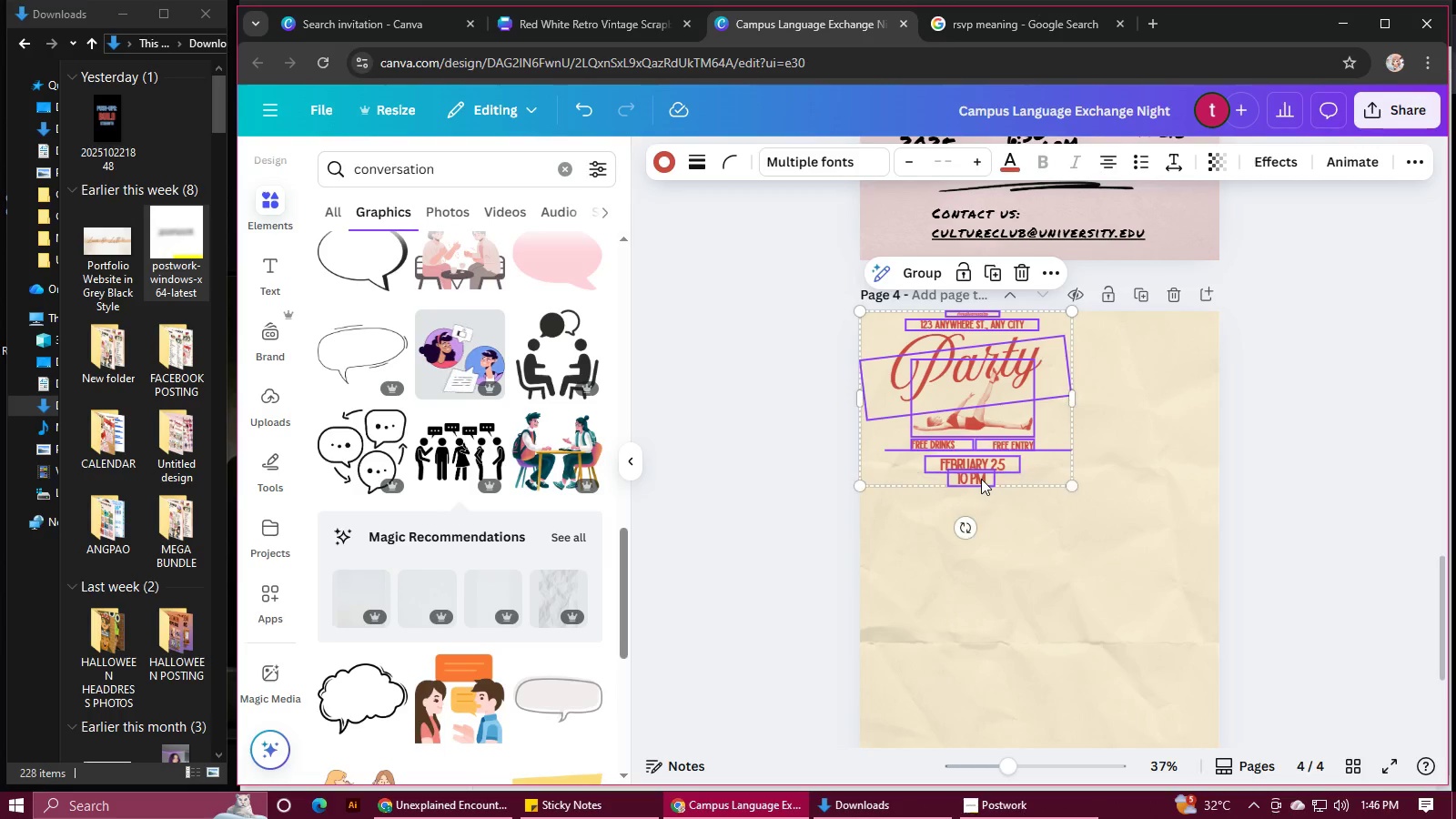 
key(Shift+ShiftLeft)
 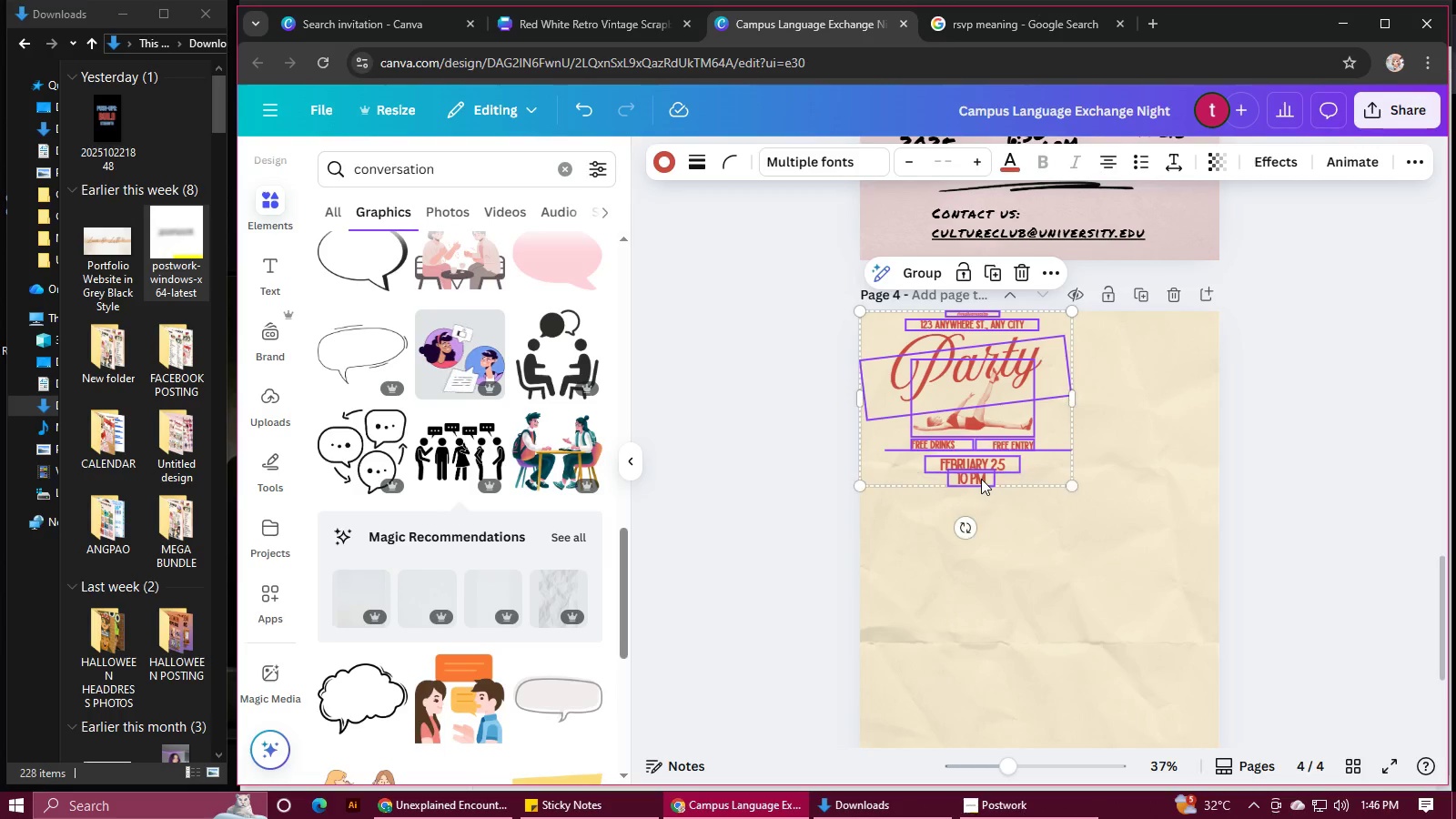 
key(Shift+ShiftLeft)
 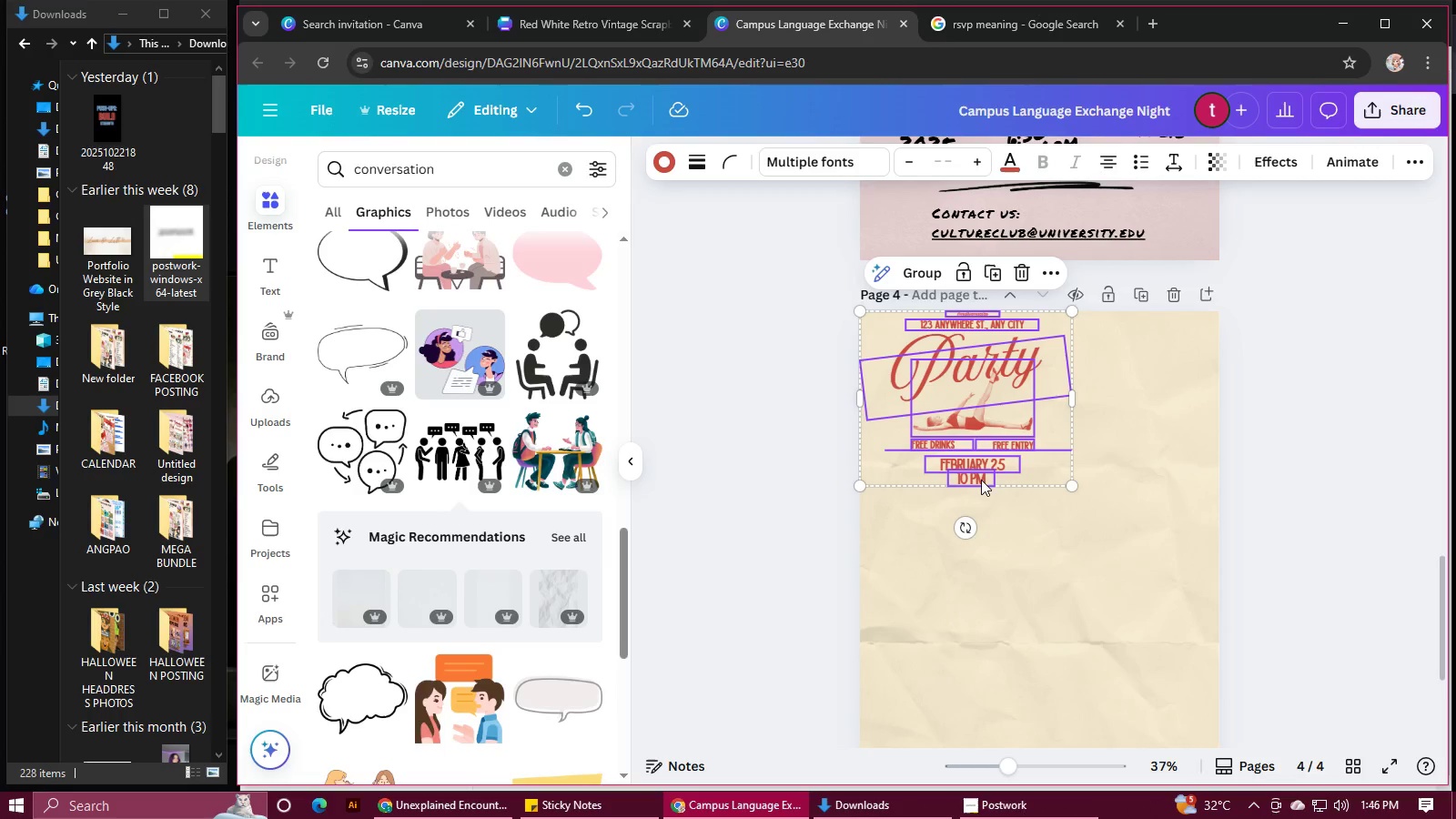 
key(Shift+ShiftLeft)
 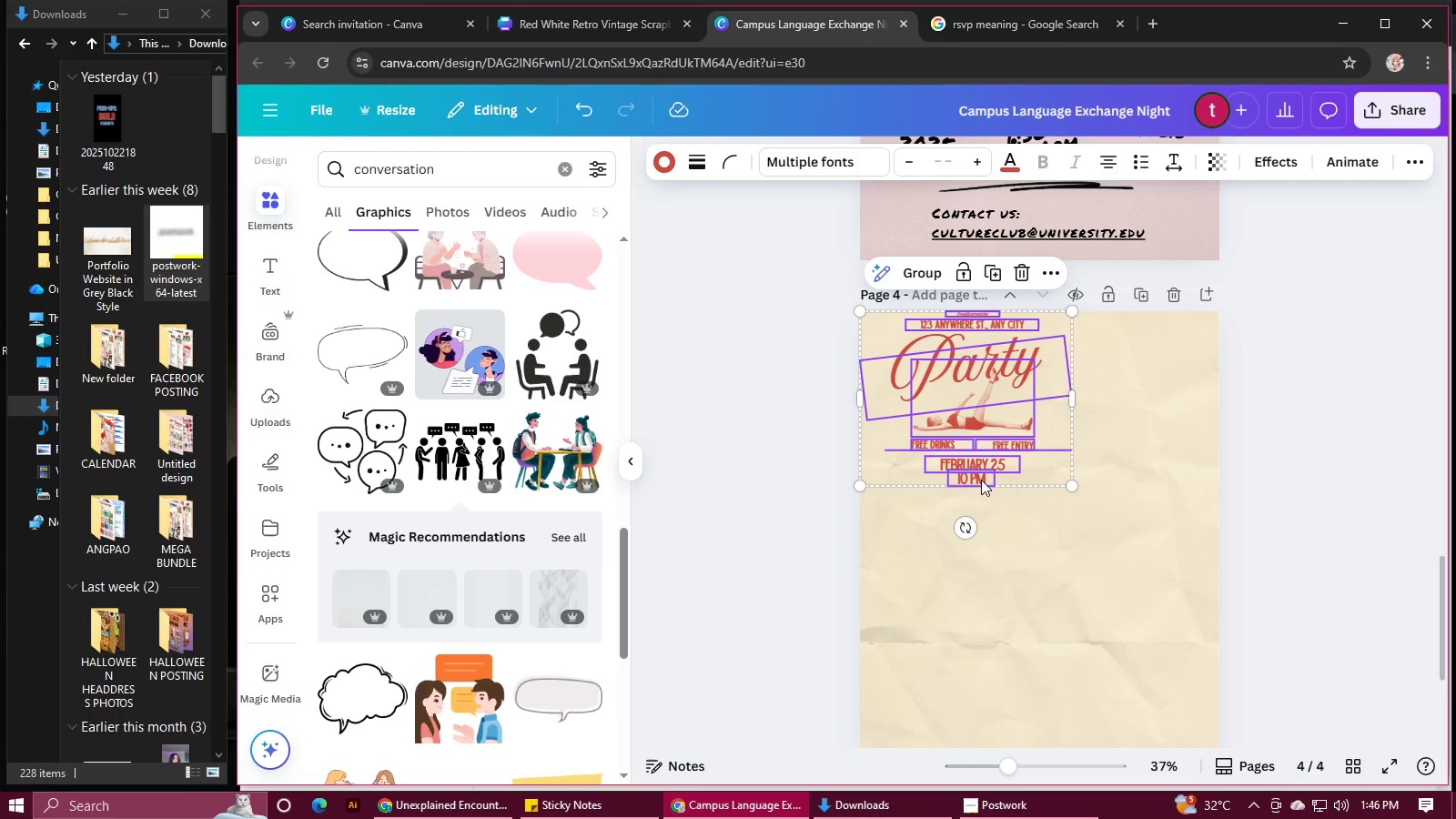 
key(Shift+ShiftLeft)
 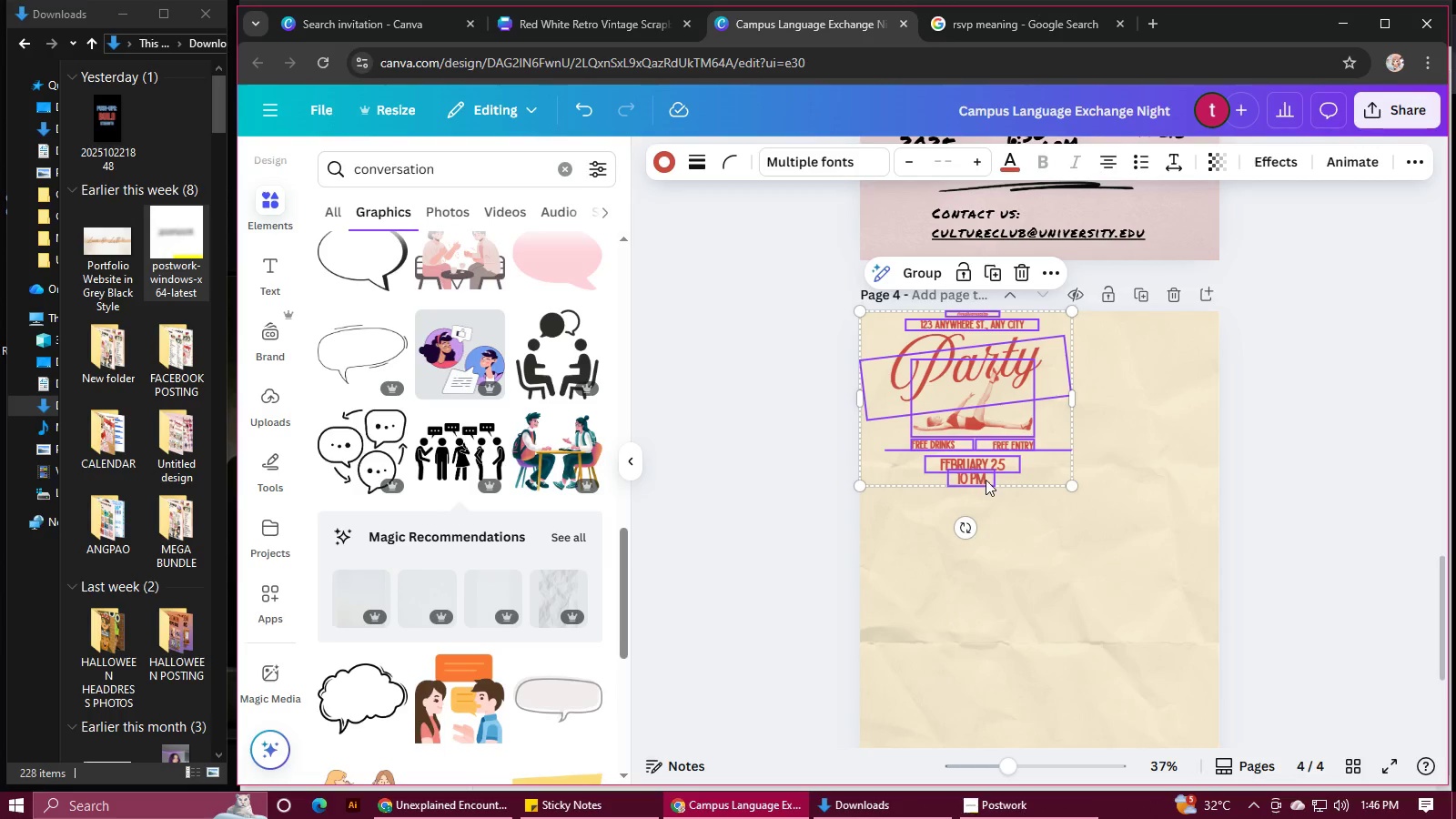 
key(Shift+ShiftLeft)
 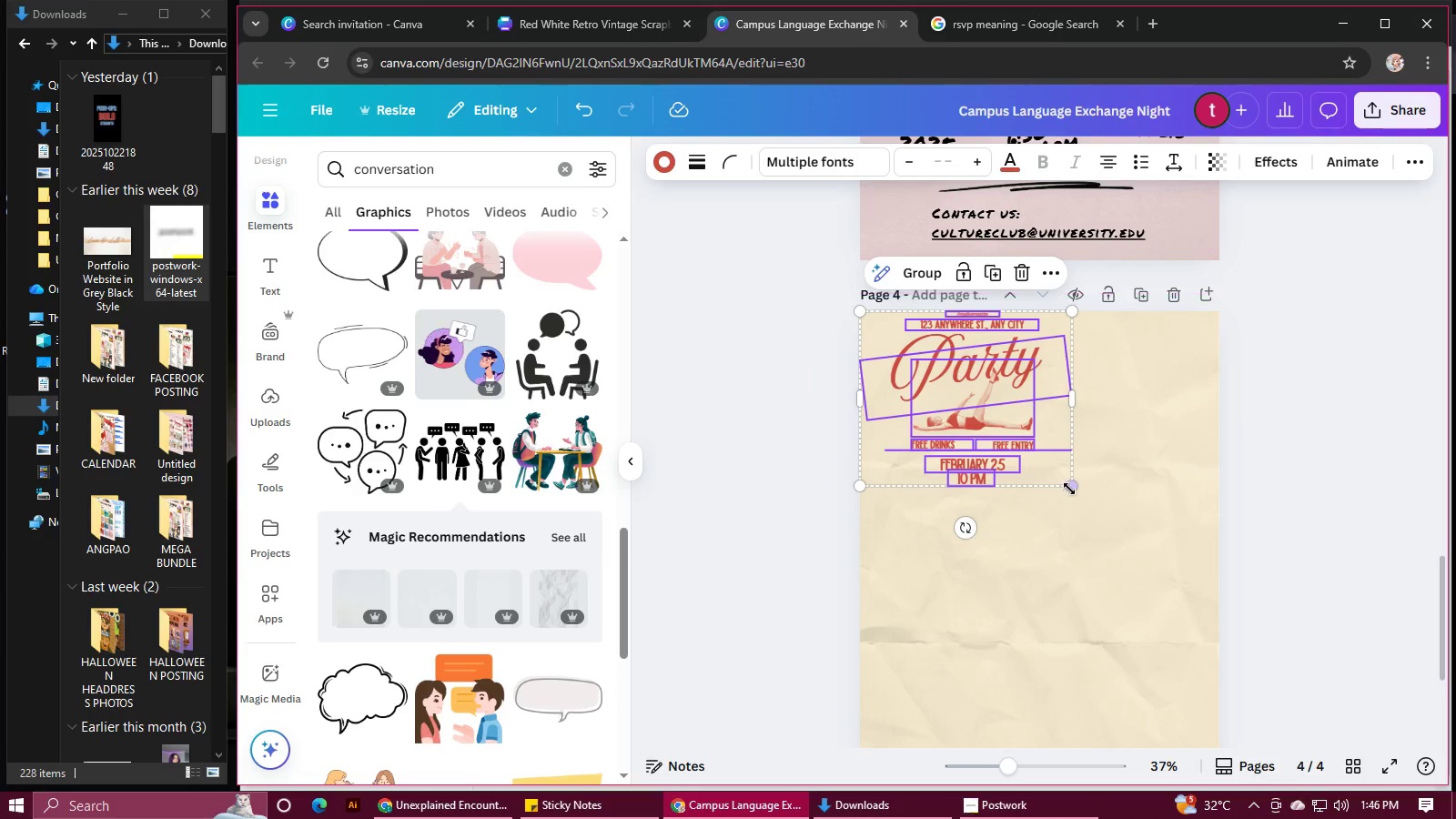 
left_click_drag(start_coordinate=[1070, 489], to_coordinate=[1230, 705])
 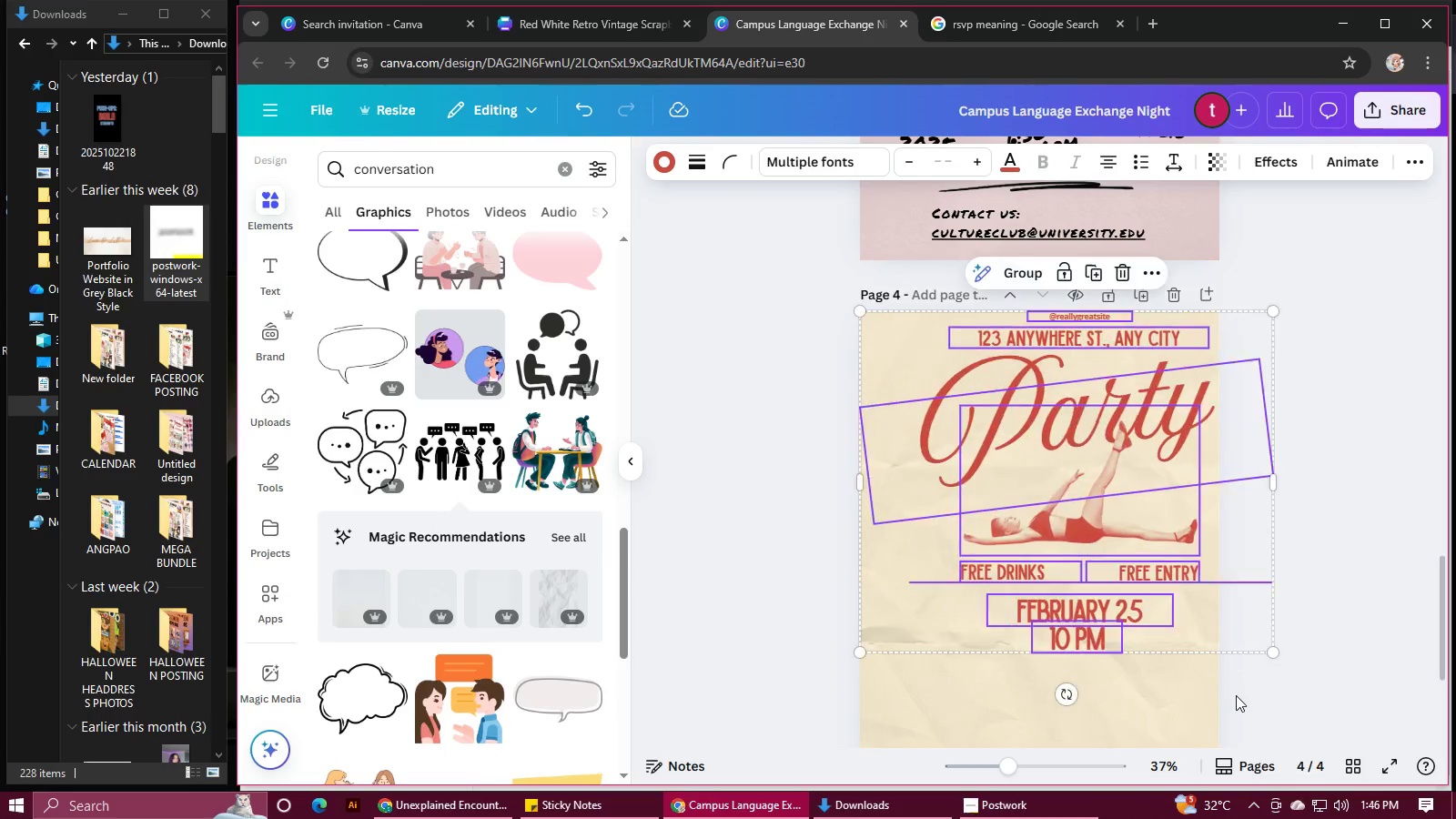 
scroll: coordinate [1093, 534], scroll_direction: down, amount: 6.0
 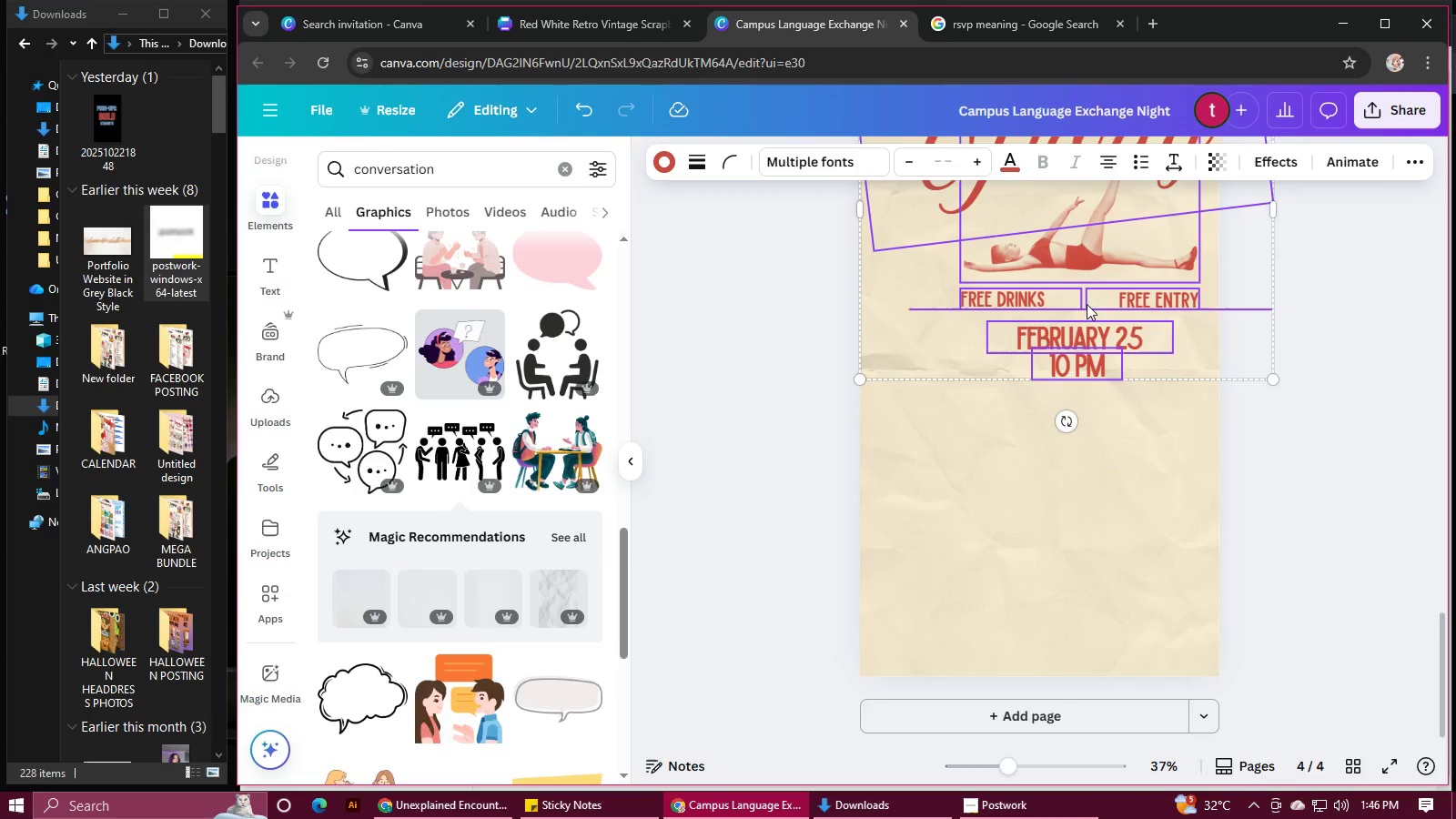 
left_click_drag(start_coordinate=[1090, 294], to_coordinate=[1052, 487])
 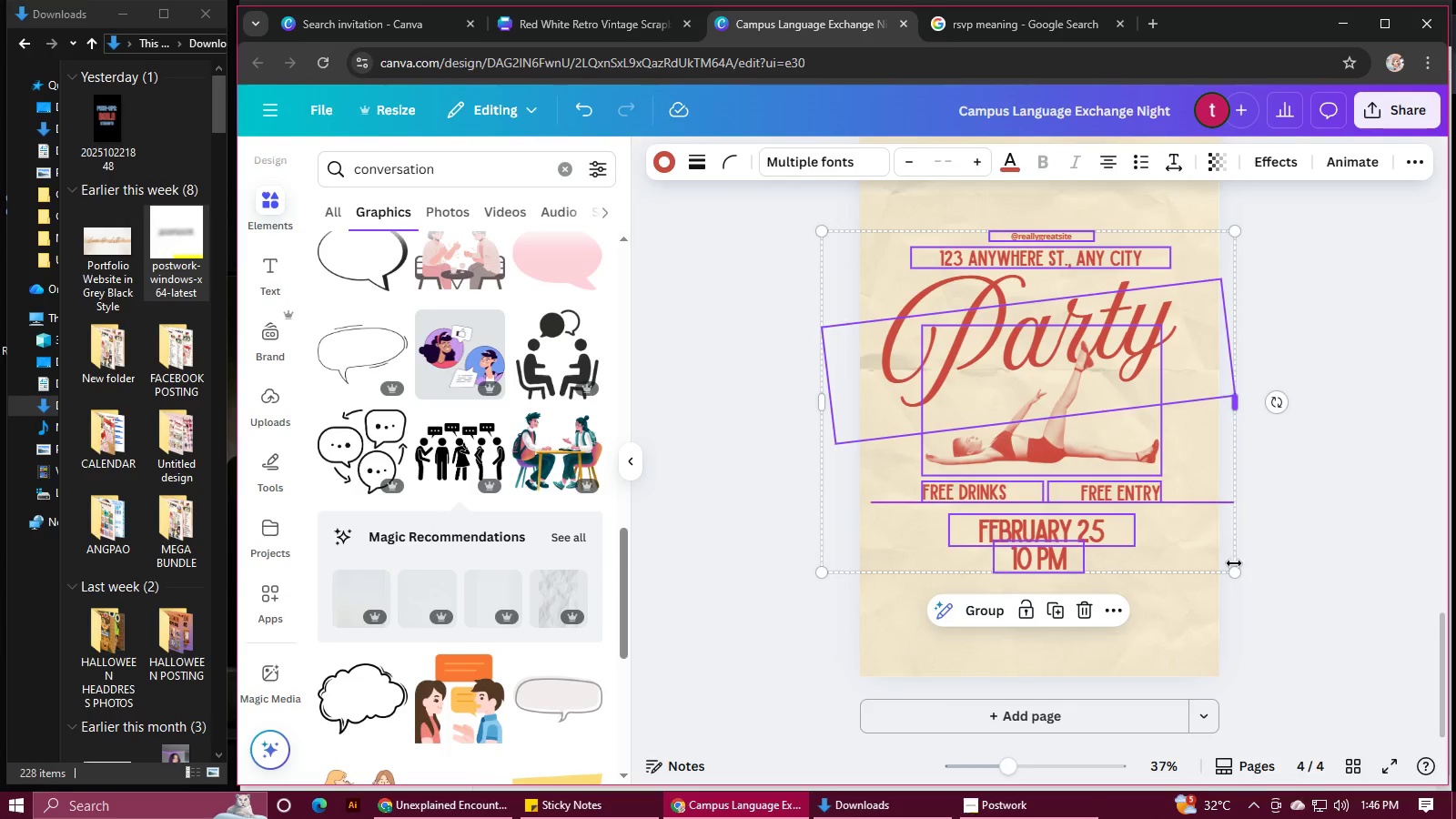 
left_click_drag(start_coordinate=[1237, 573], to_coordinate=[1335, 698])
 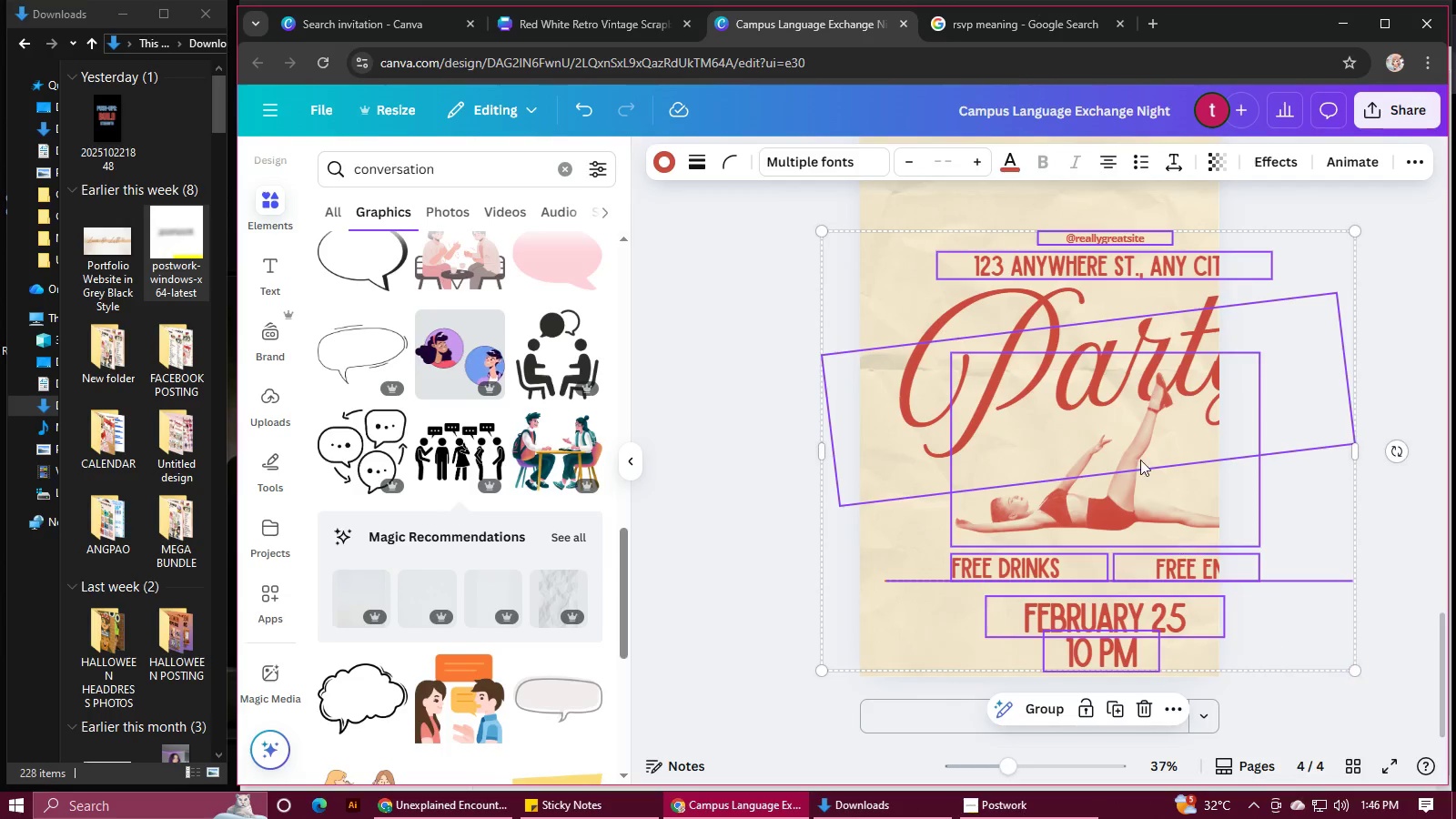 
left_click_drag(start_coordinate=[1137, 459], to_coordinate=[1078, 411])
 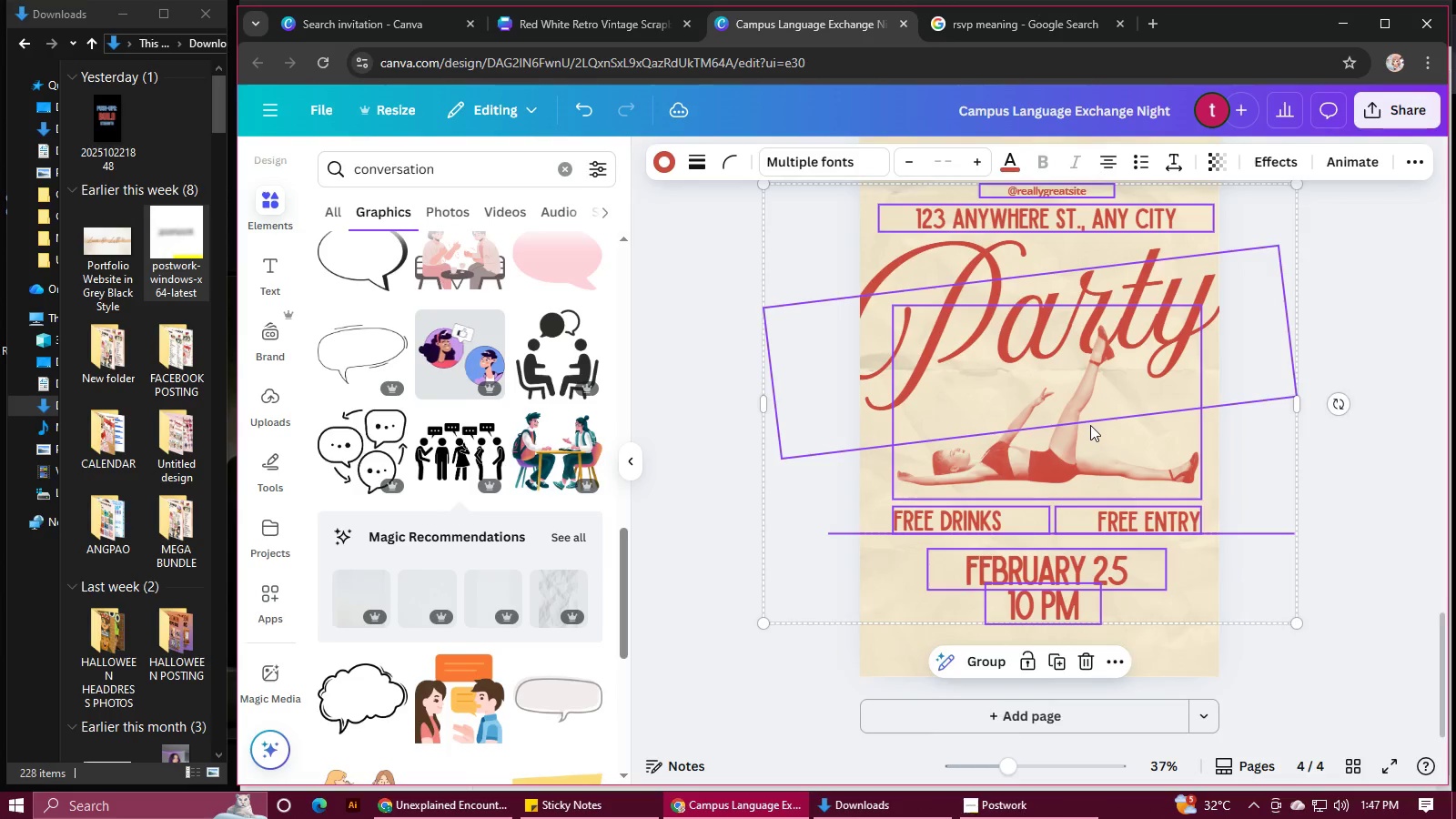 
scroll: coordinate [1090, 425], scroll_direction: up, amount: 3.0
 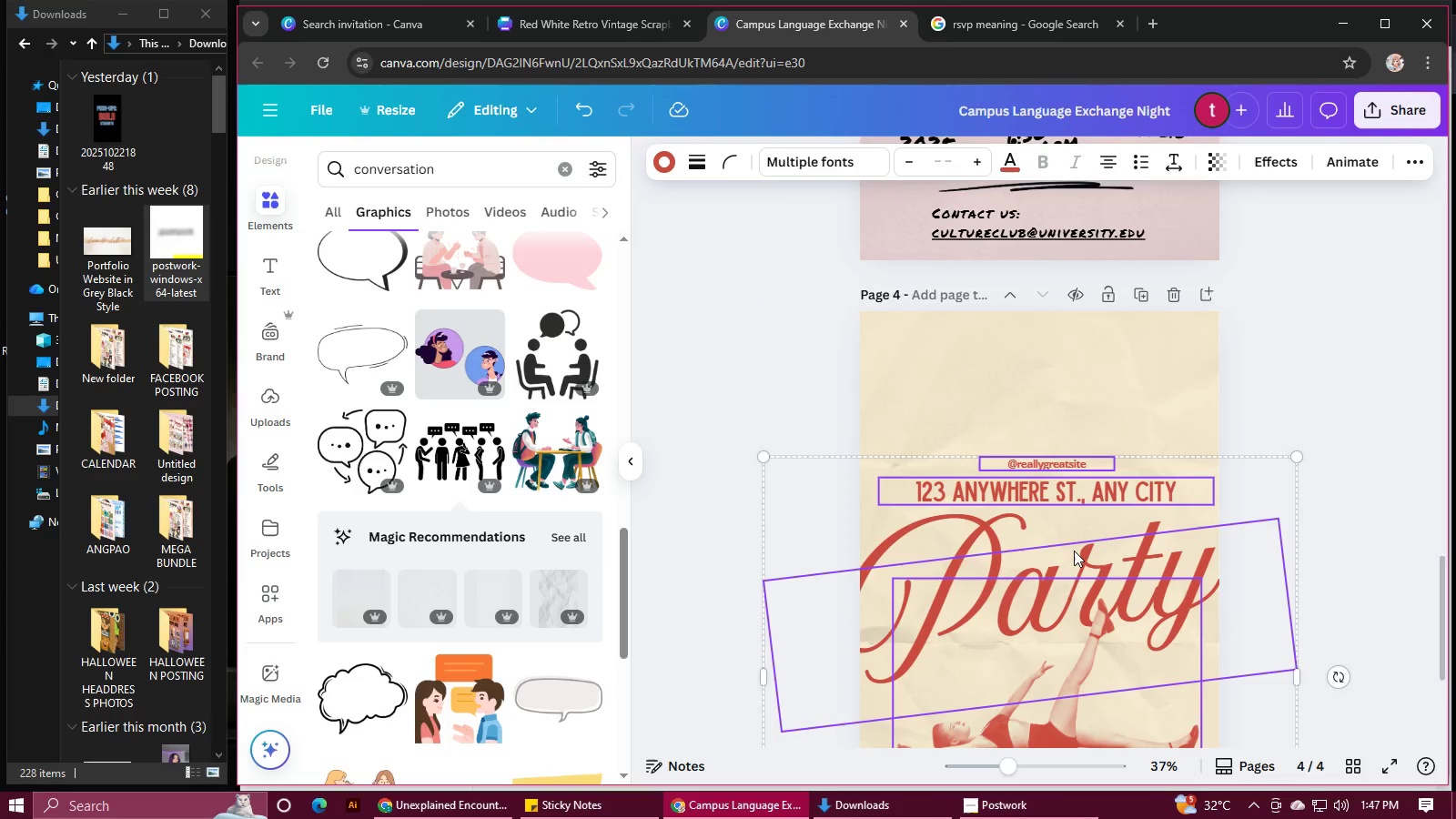 
left_click_drag(start_coordinate=[1073, 555], to_coordinate=[1068, 539])
 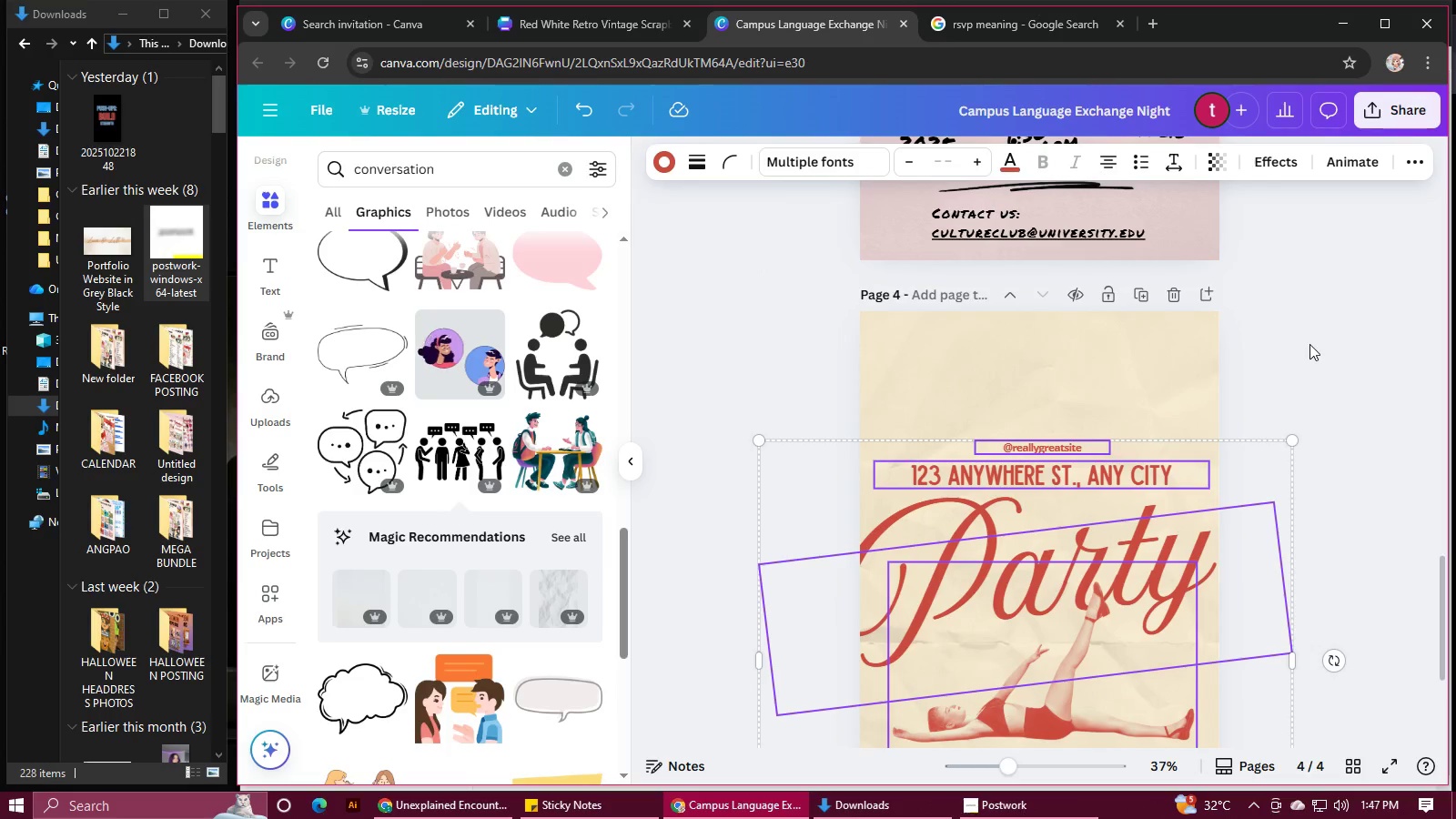 
left_click([1309, 344])
 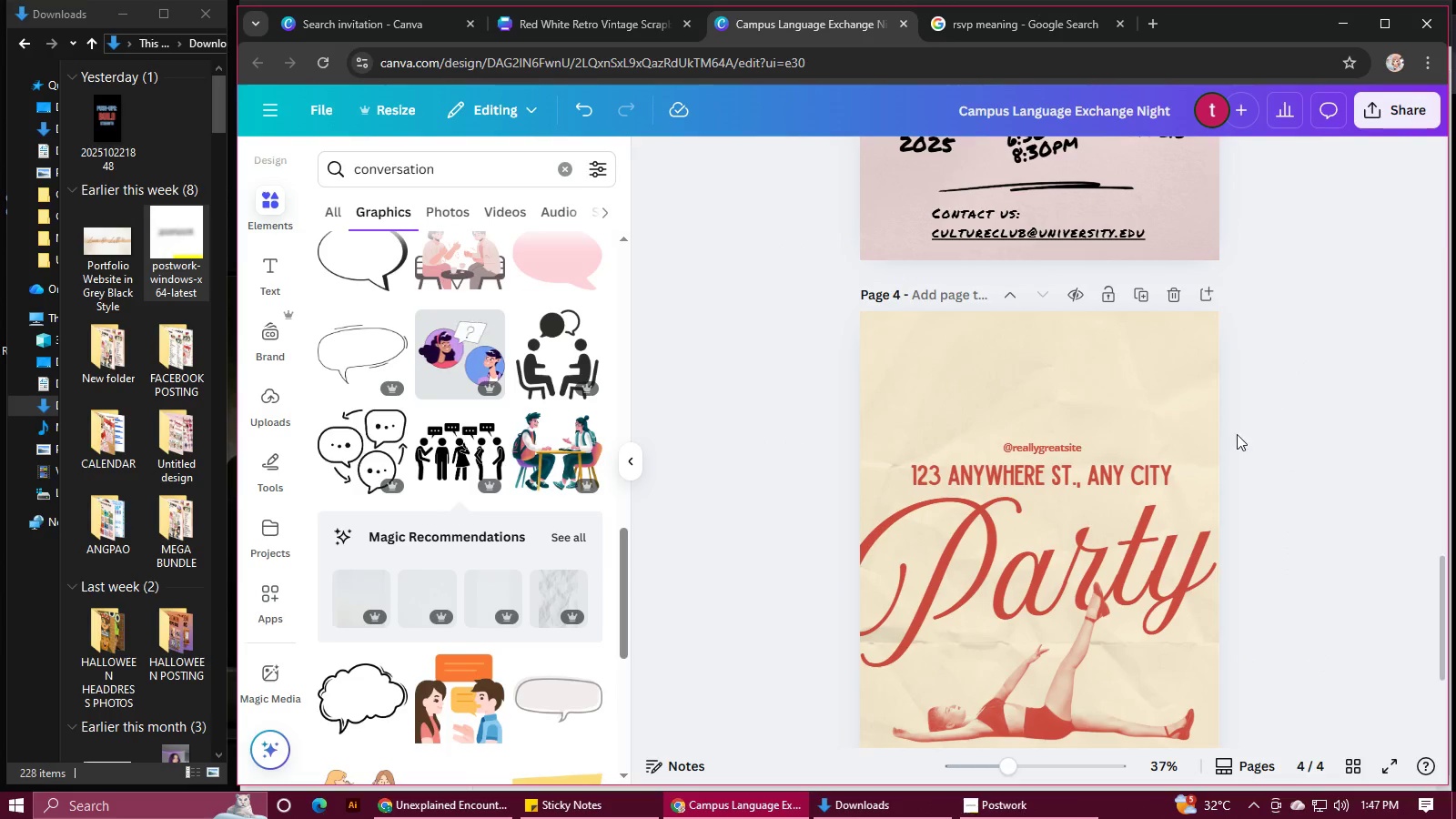 
scroll: coordinate [1223, 456], scroll_direction: down, amount: 2.0
 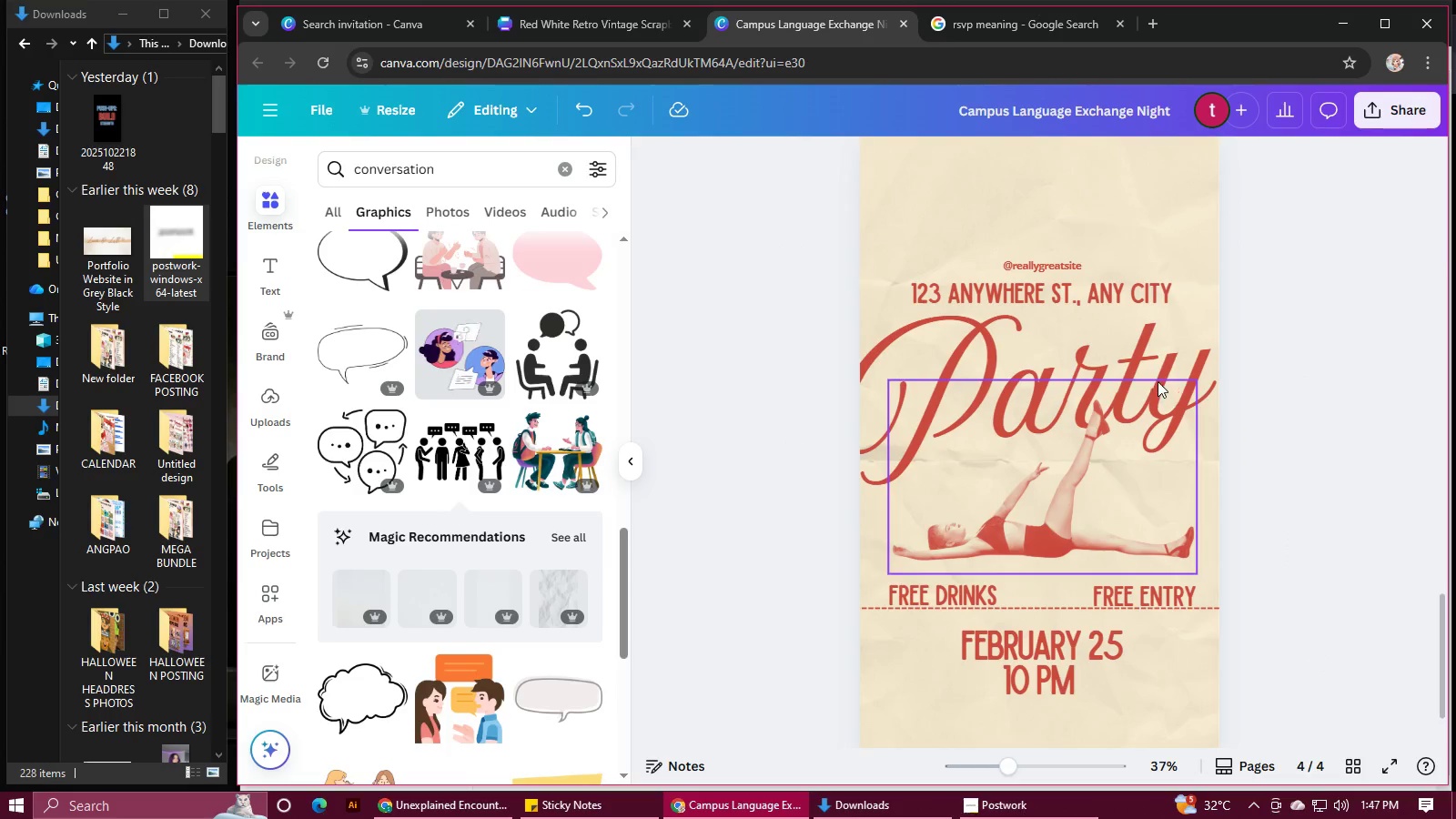 
left_click([1155, 366])
 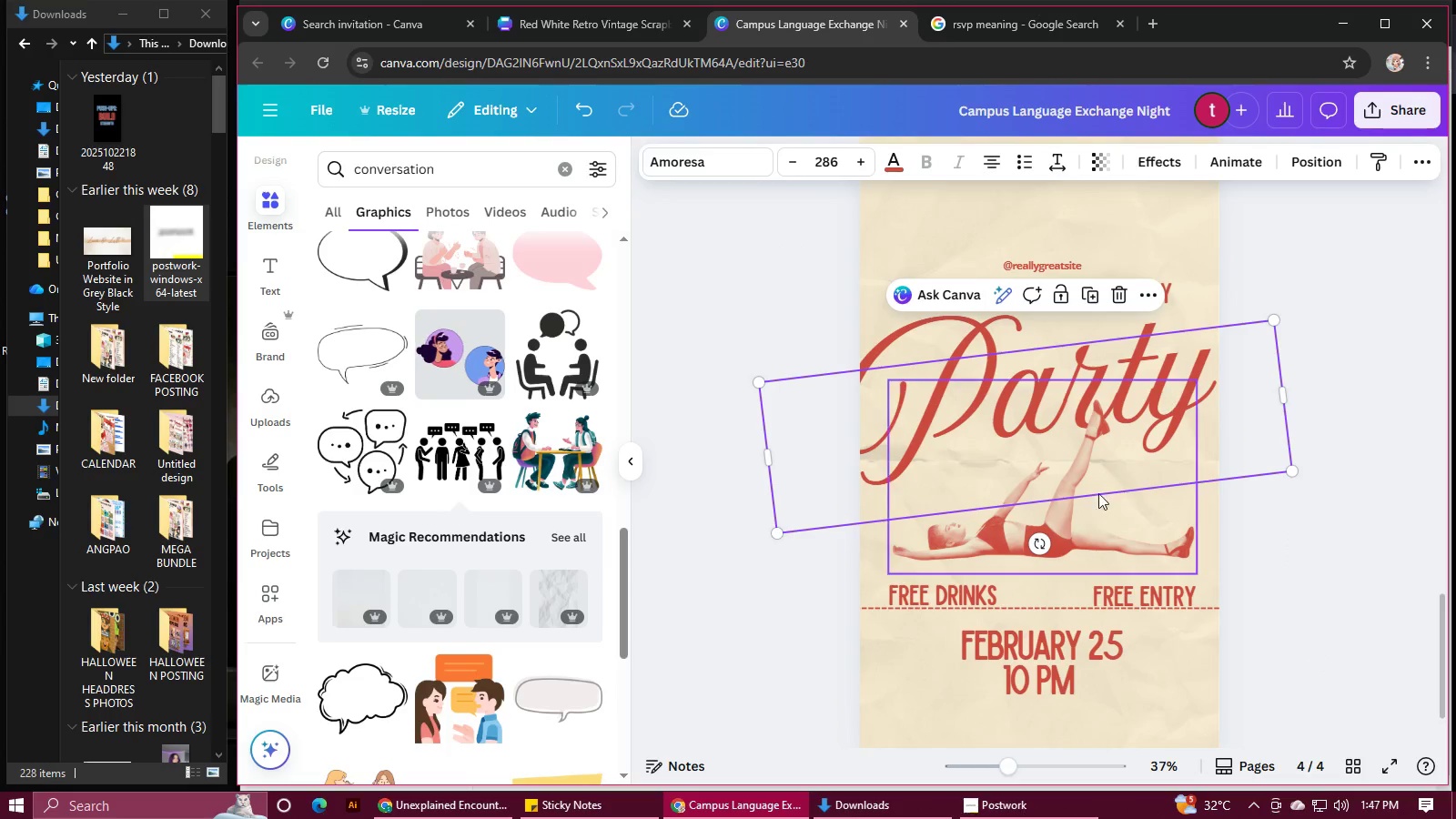 
left_click([1078, 506])
 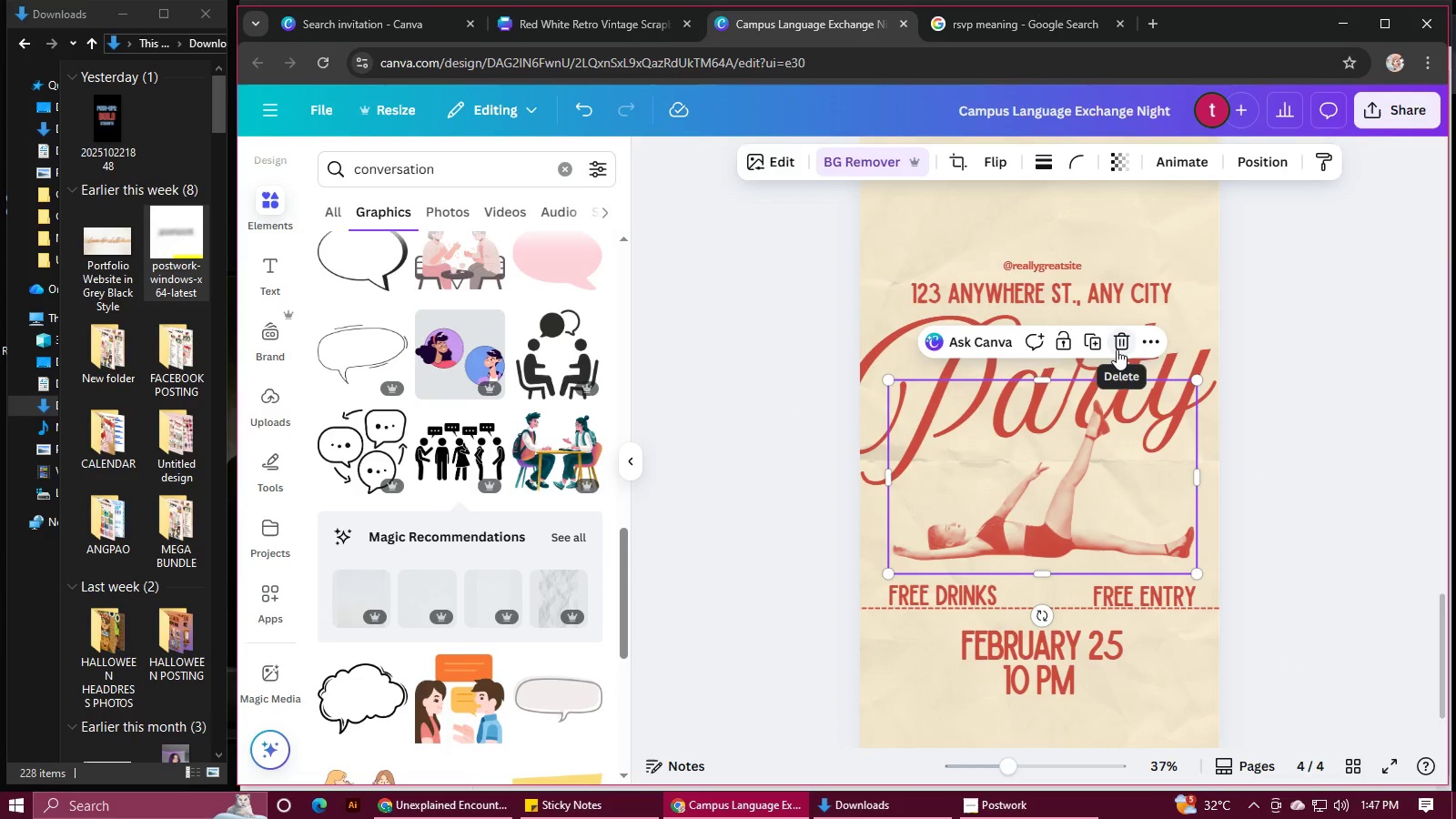 
left_click([1117, 349])
 